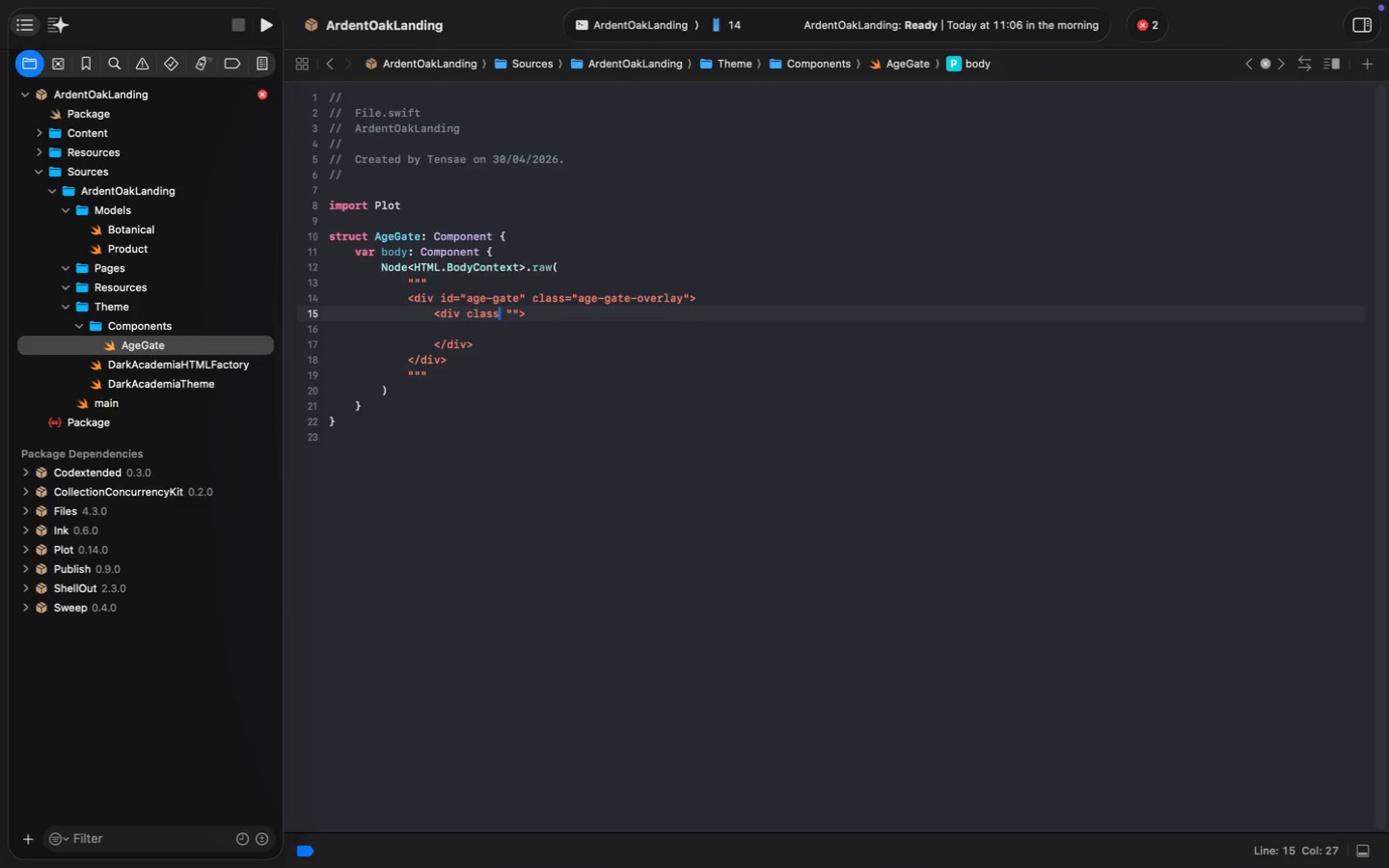 
key(Equal)
 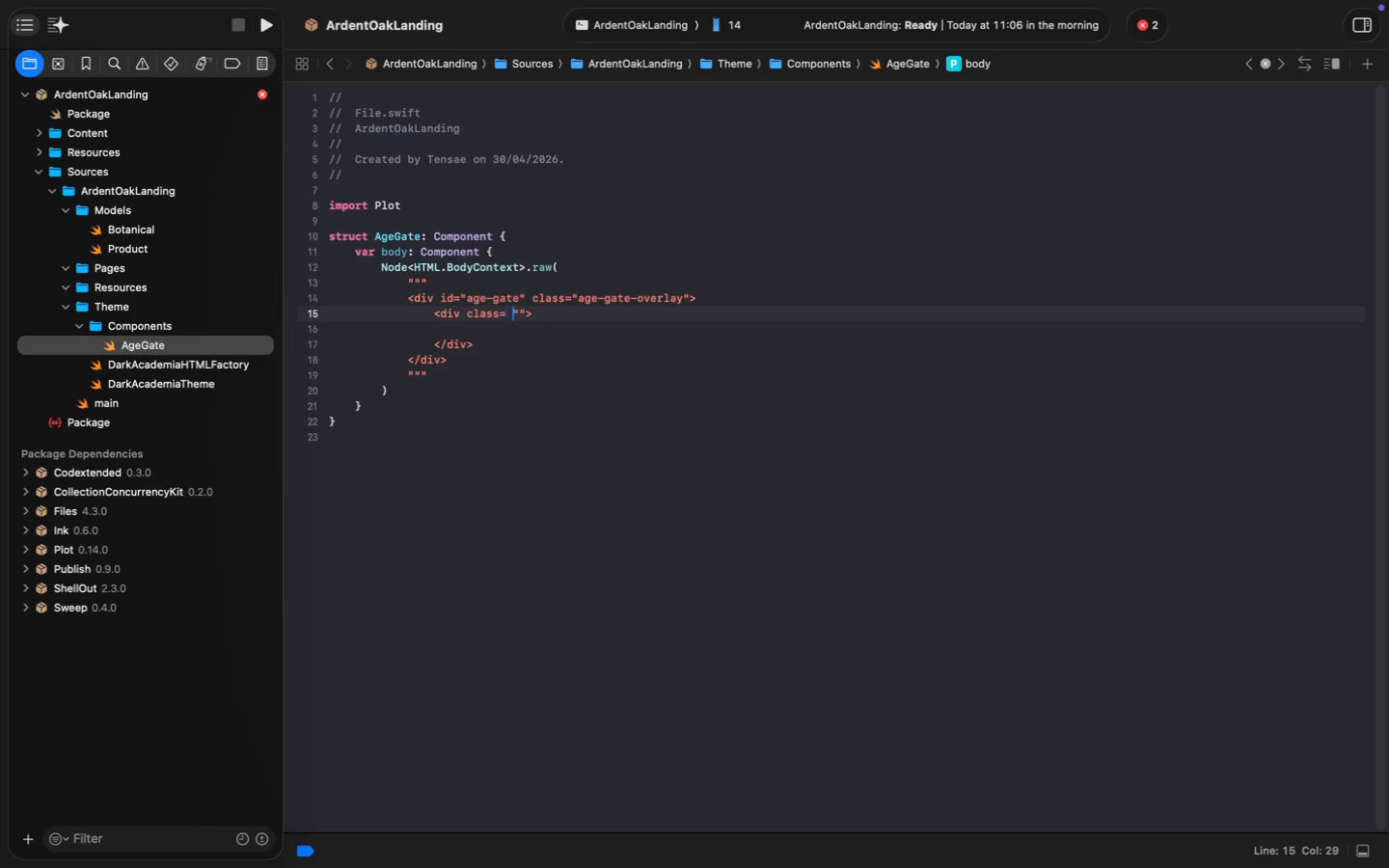 
key(ArrowRight)
 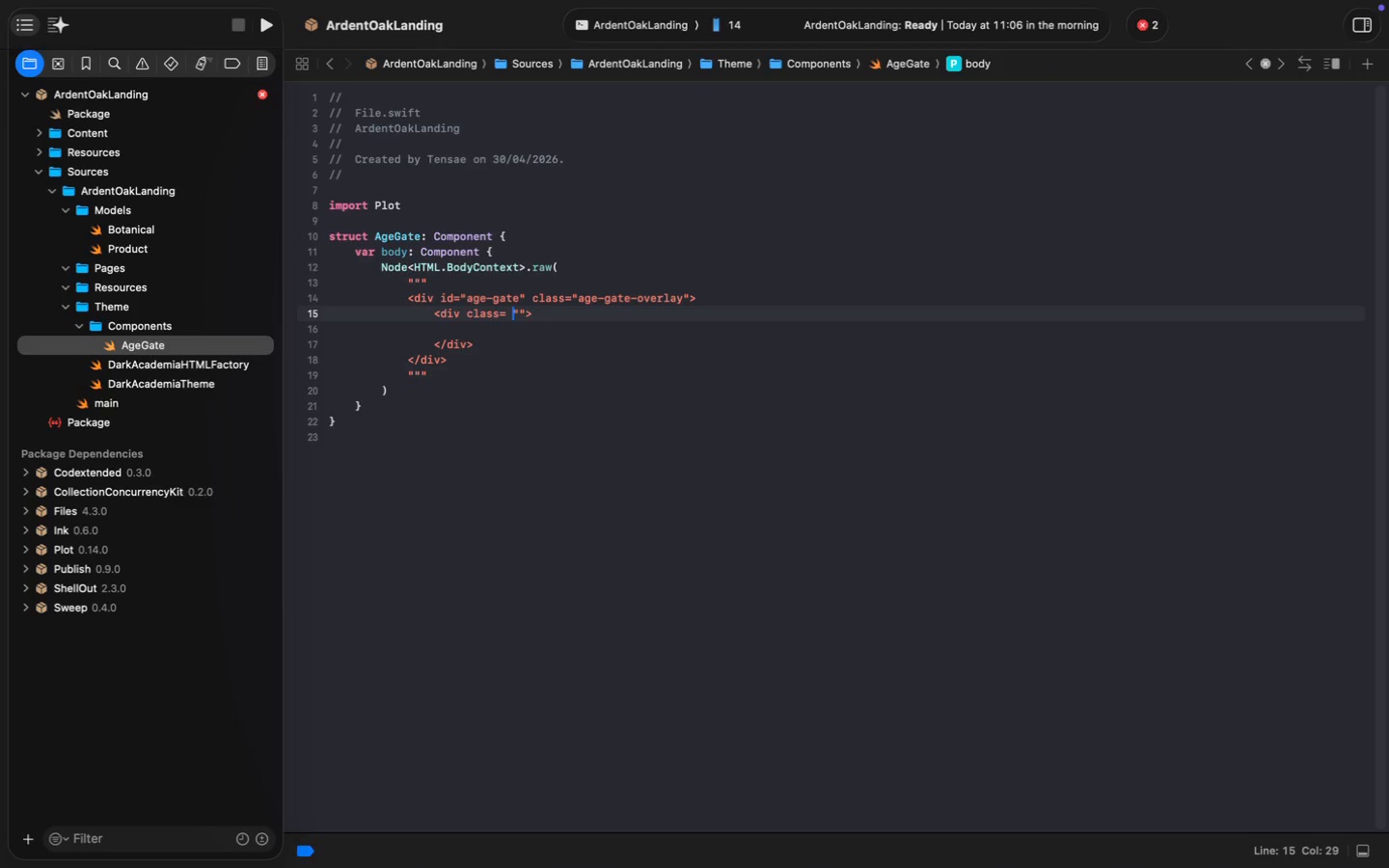 
key(Backspace)
 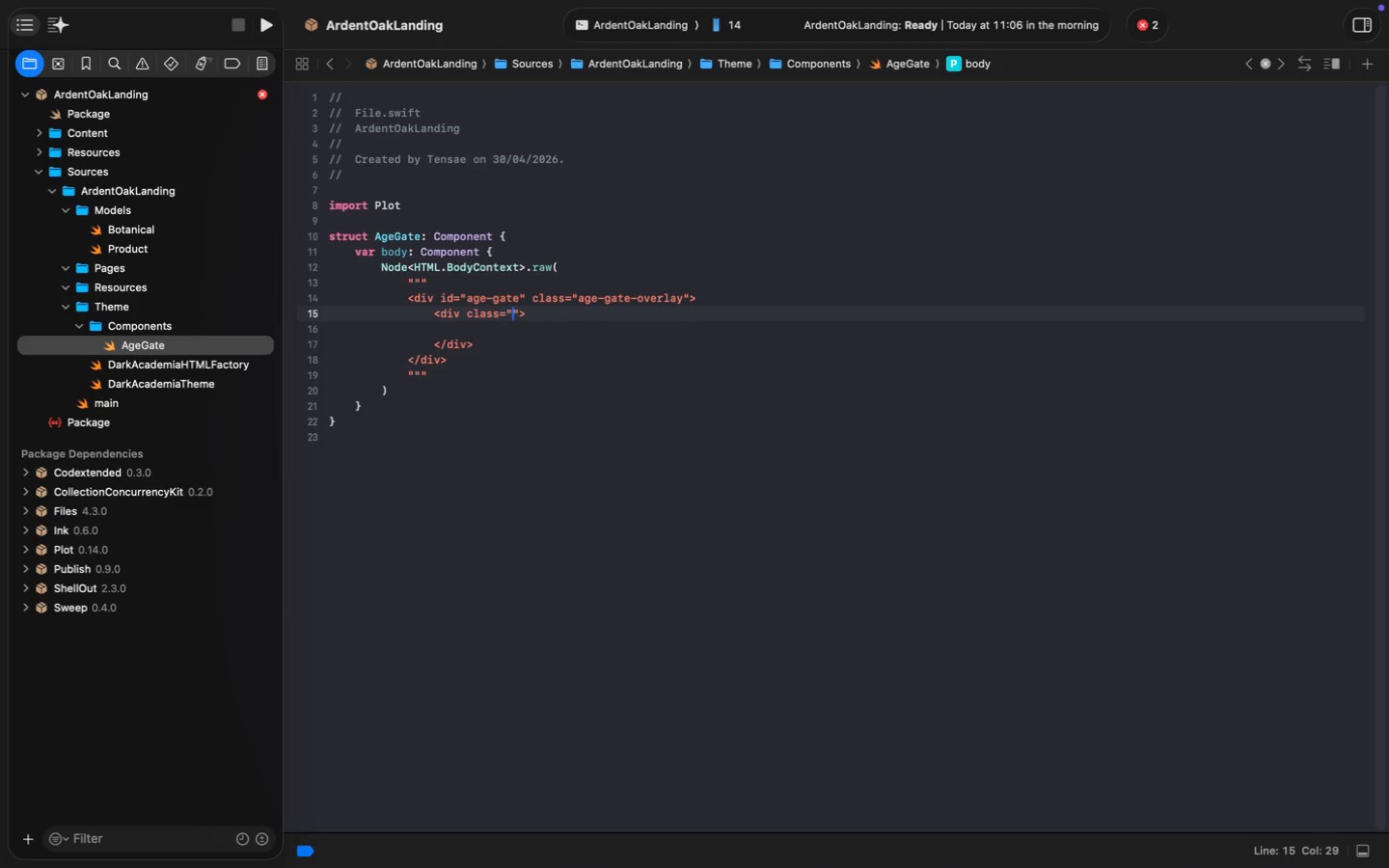 
key(ArrowRight)
 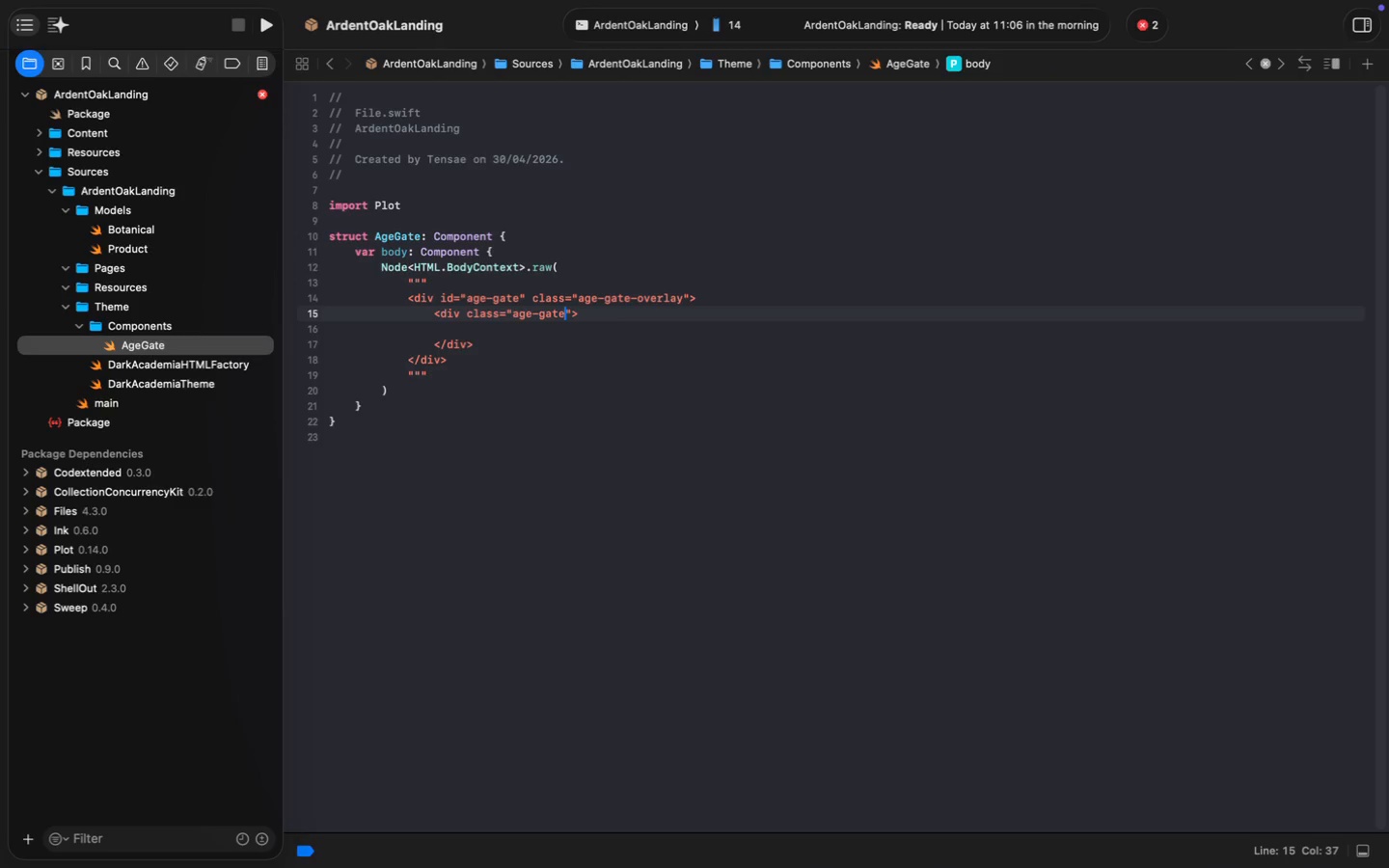 
type(age-gate)
 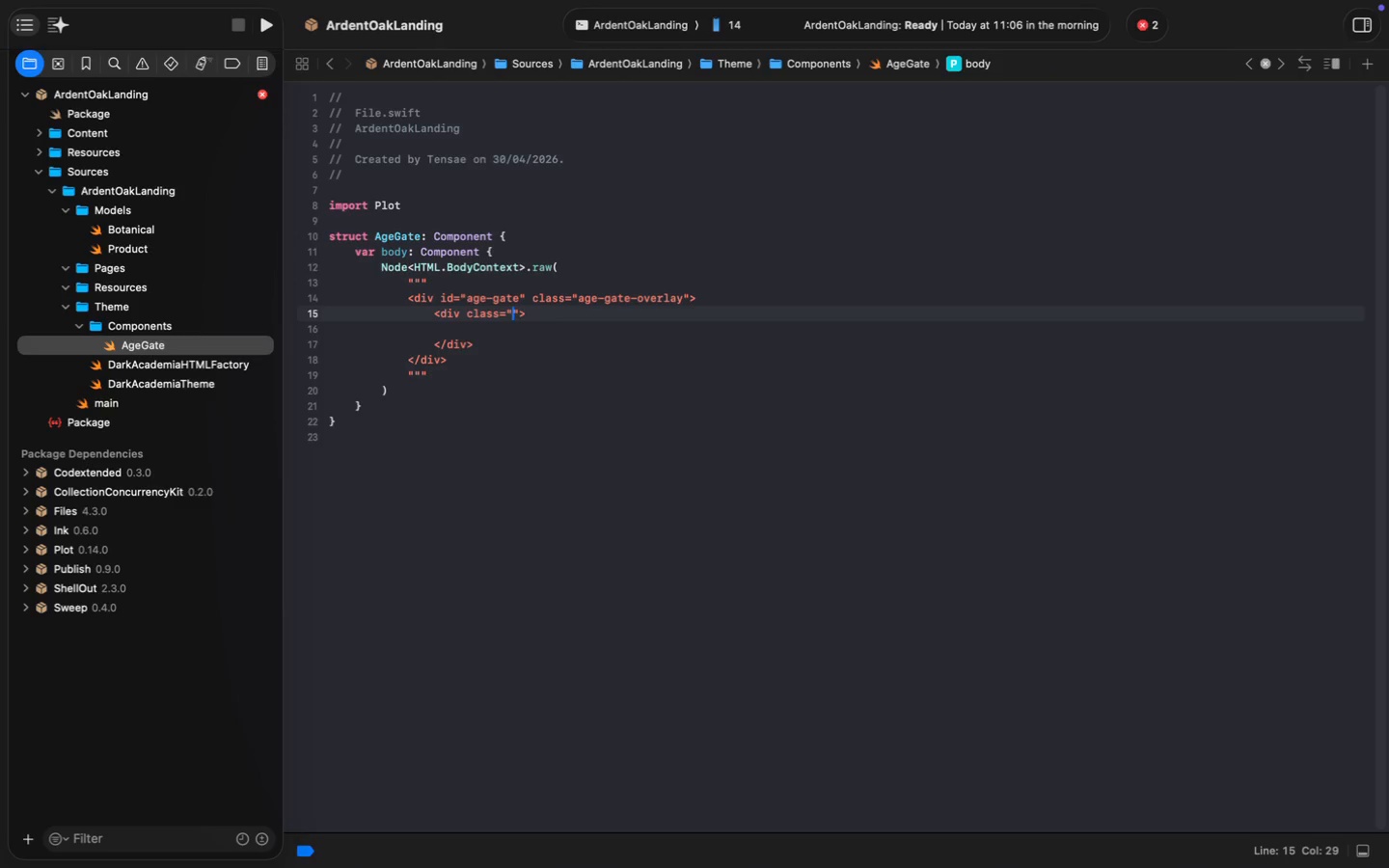 
type(-model)
key(Backspace)
key(Backspace)
type(al)
 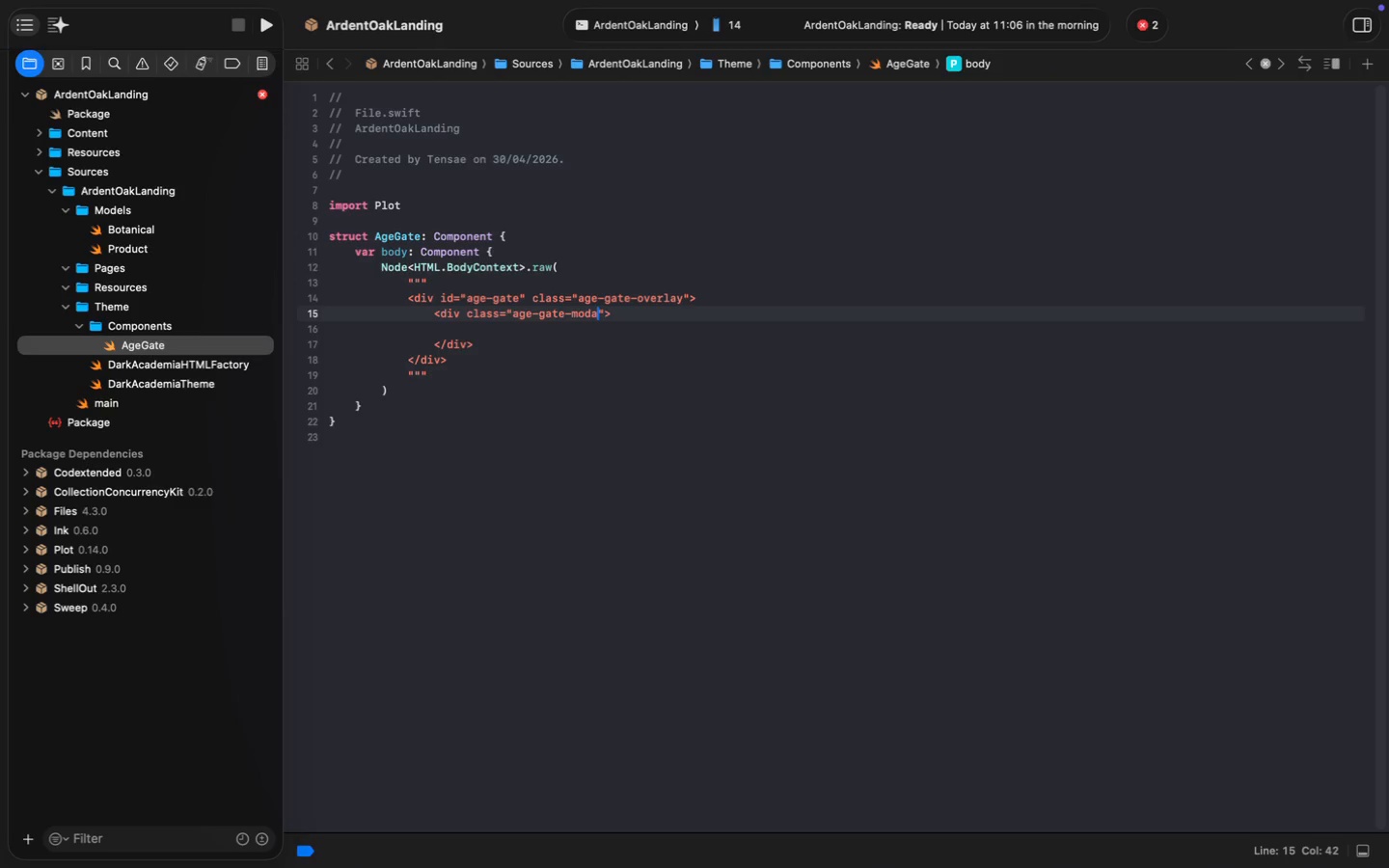 
key(ArrowRight)
 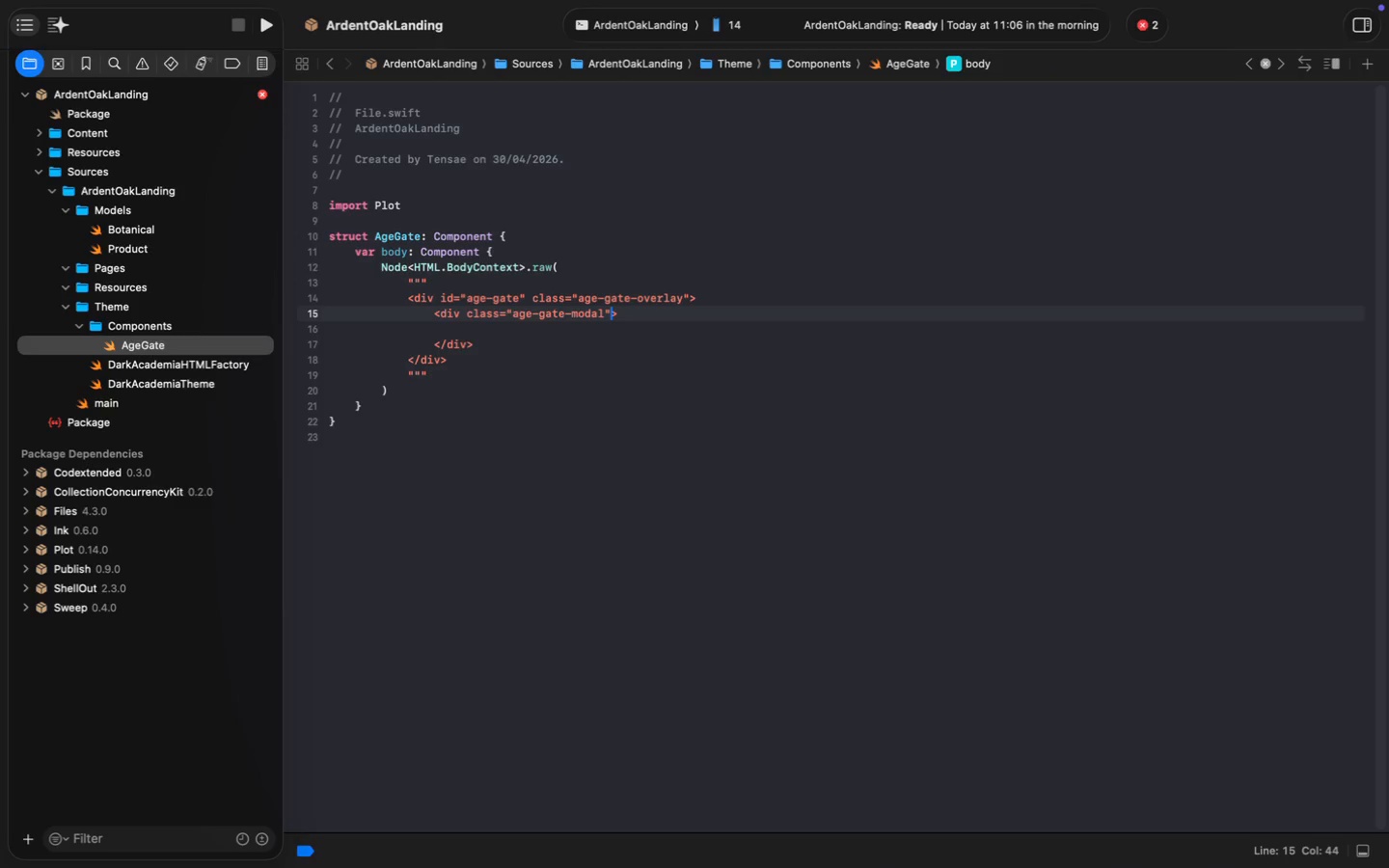 
type( role="")
 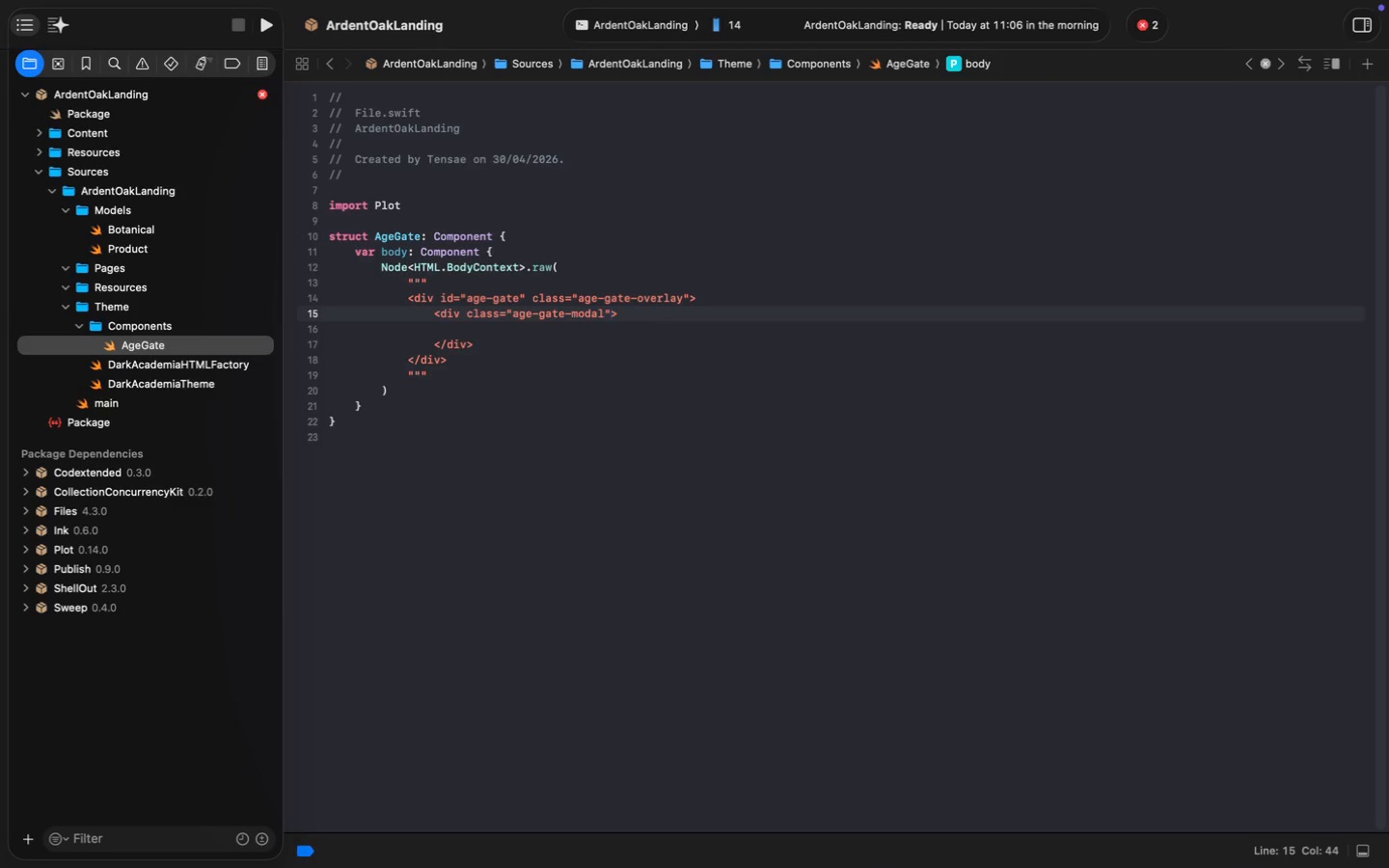 
key(ArrowLeft)
 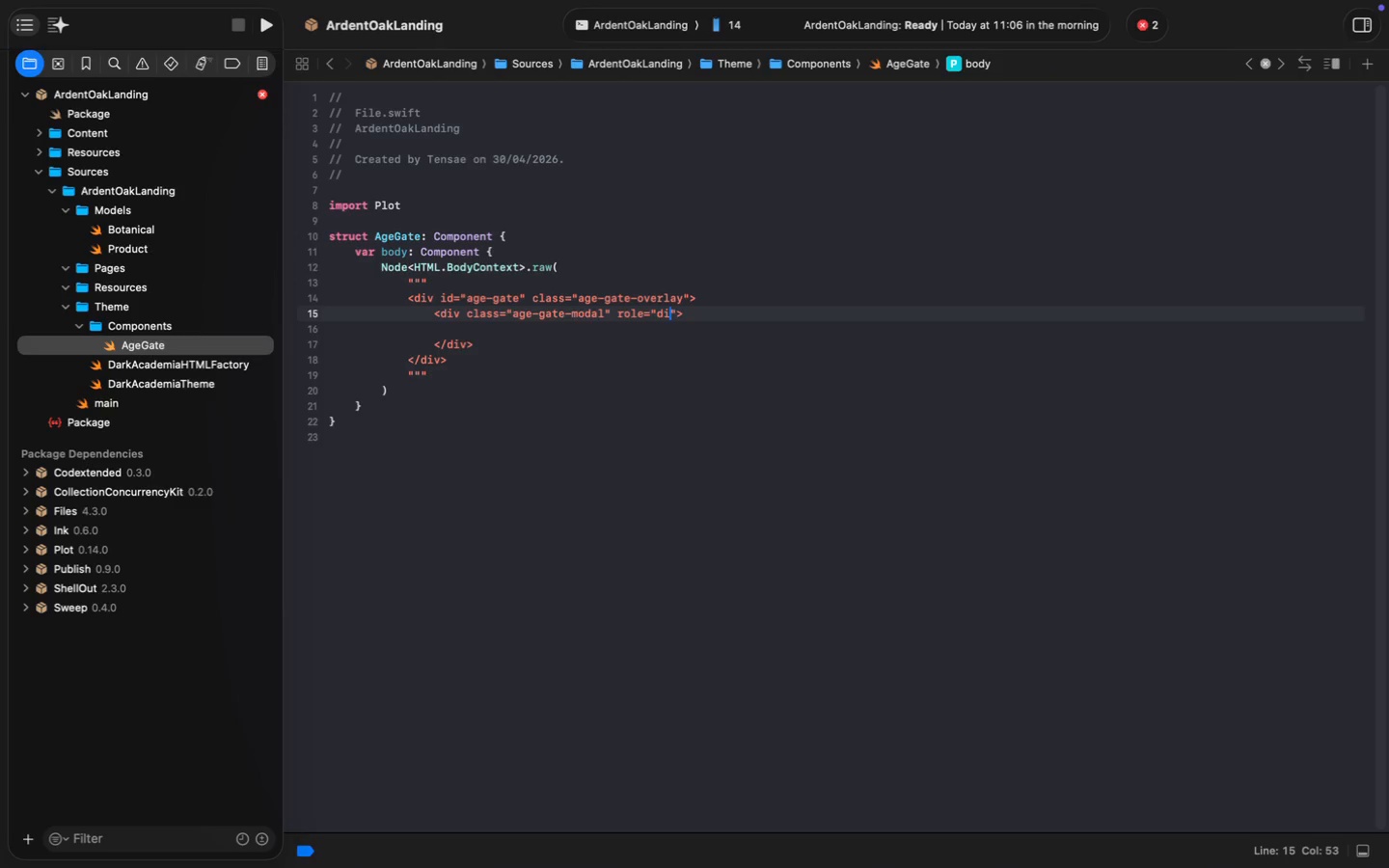 
type(dialog)
 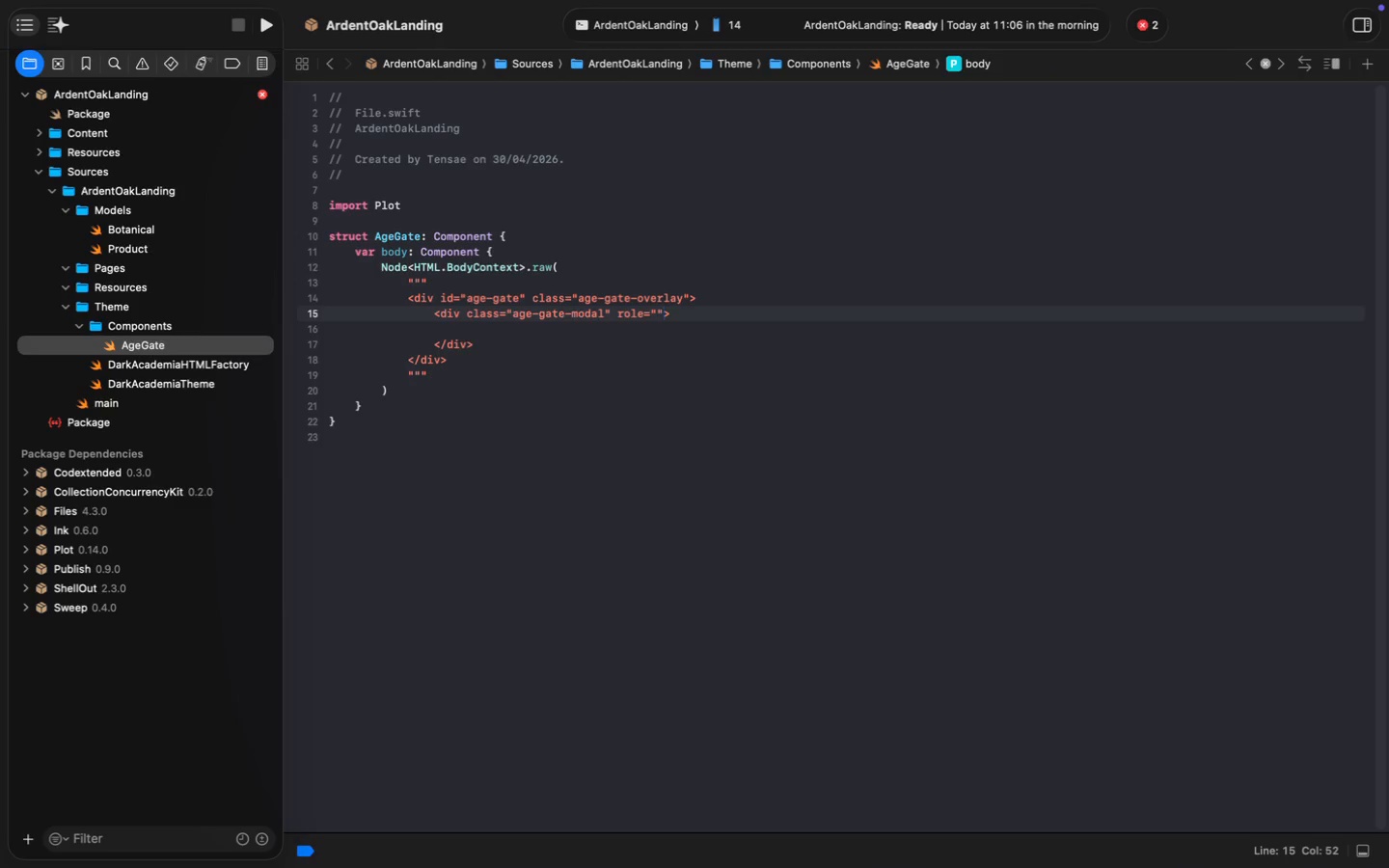 
key(ArrowRight)
 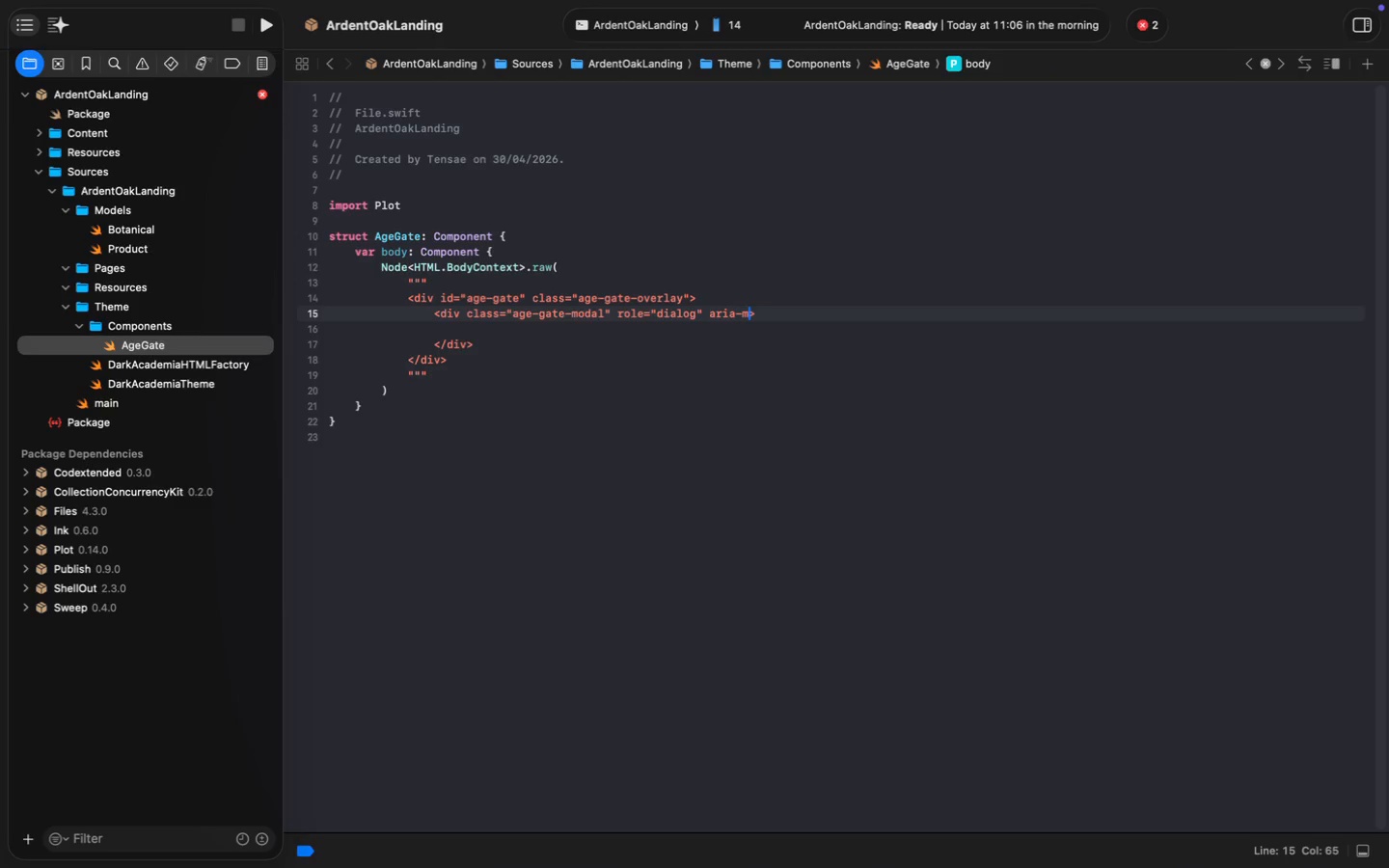 
type( aria-modal)
 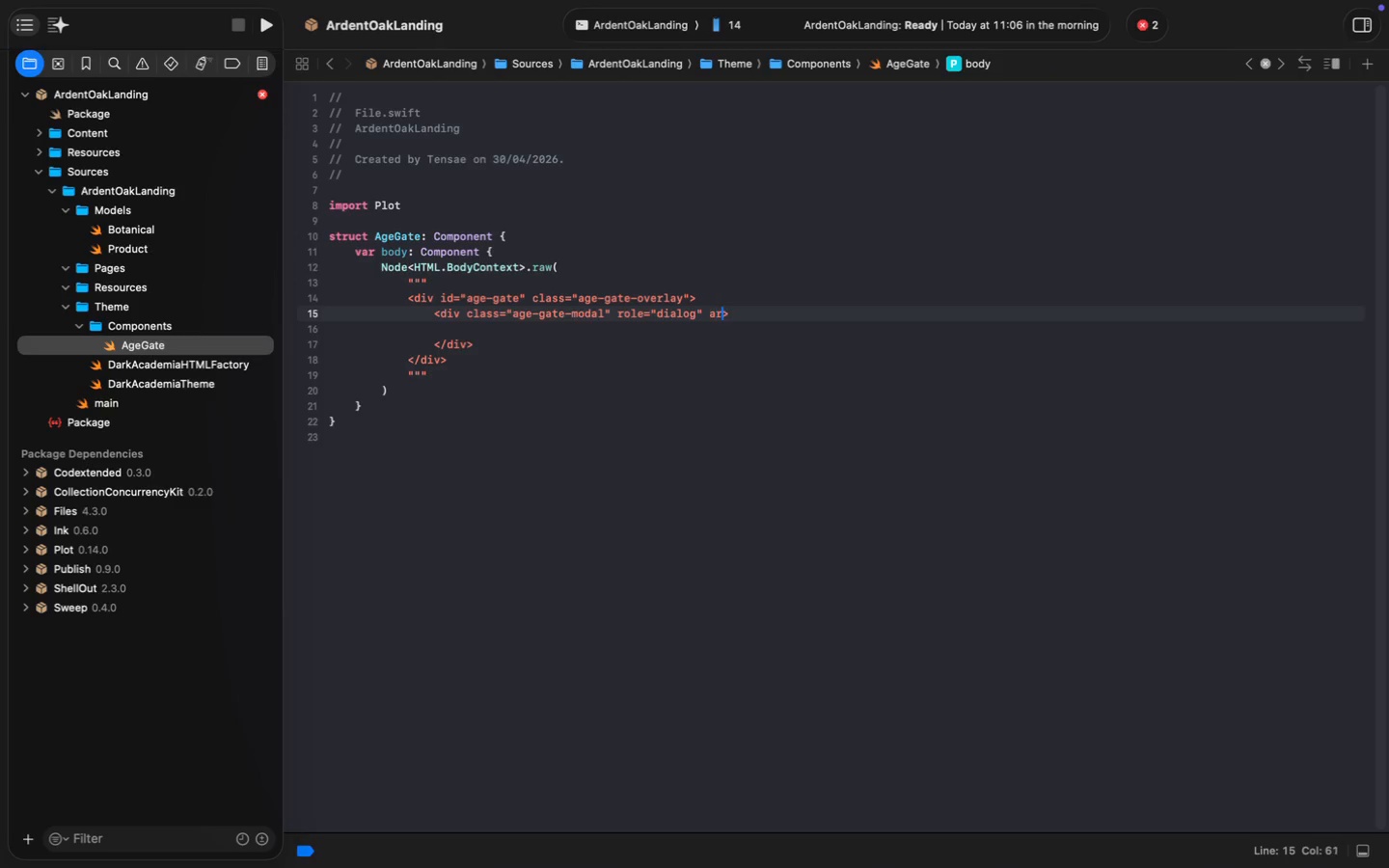 
type(="true" aria-label)
 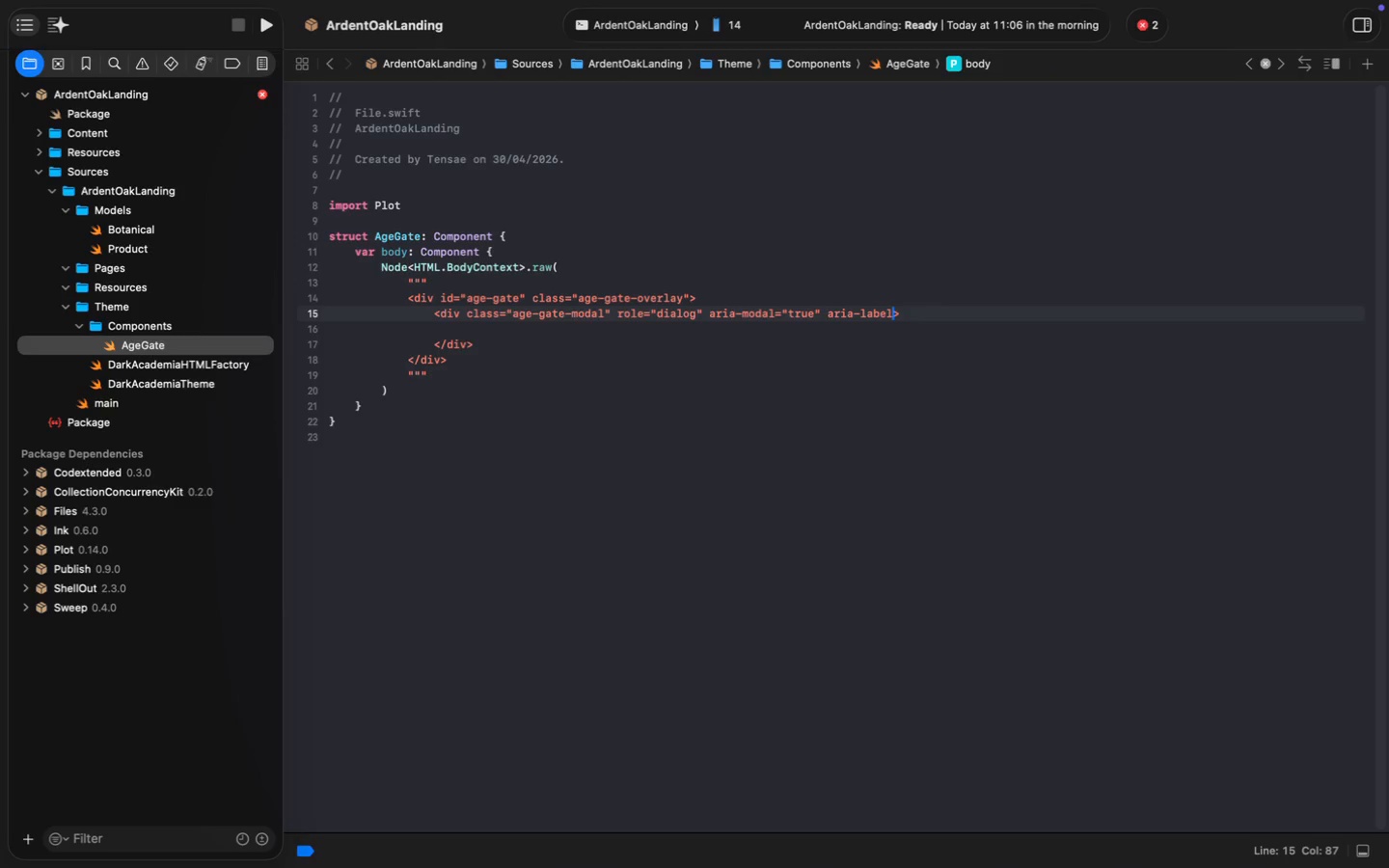 
type(ledby="")
 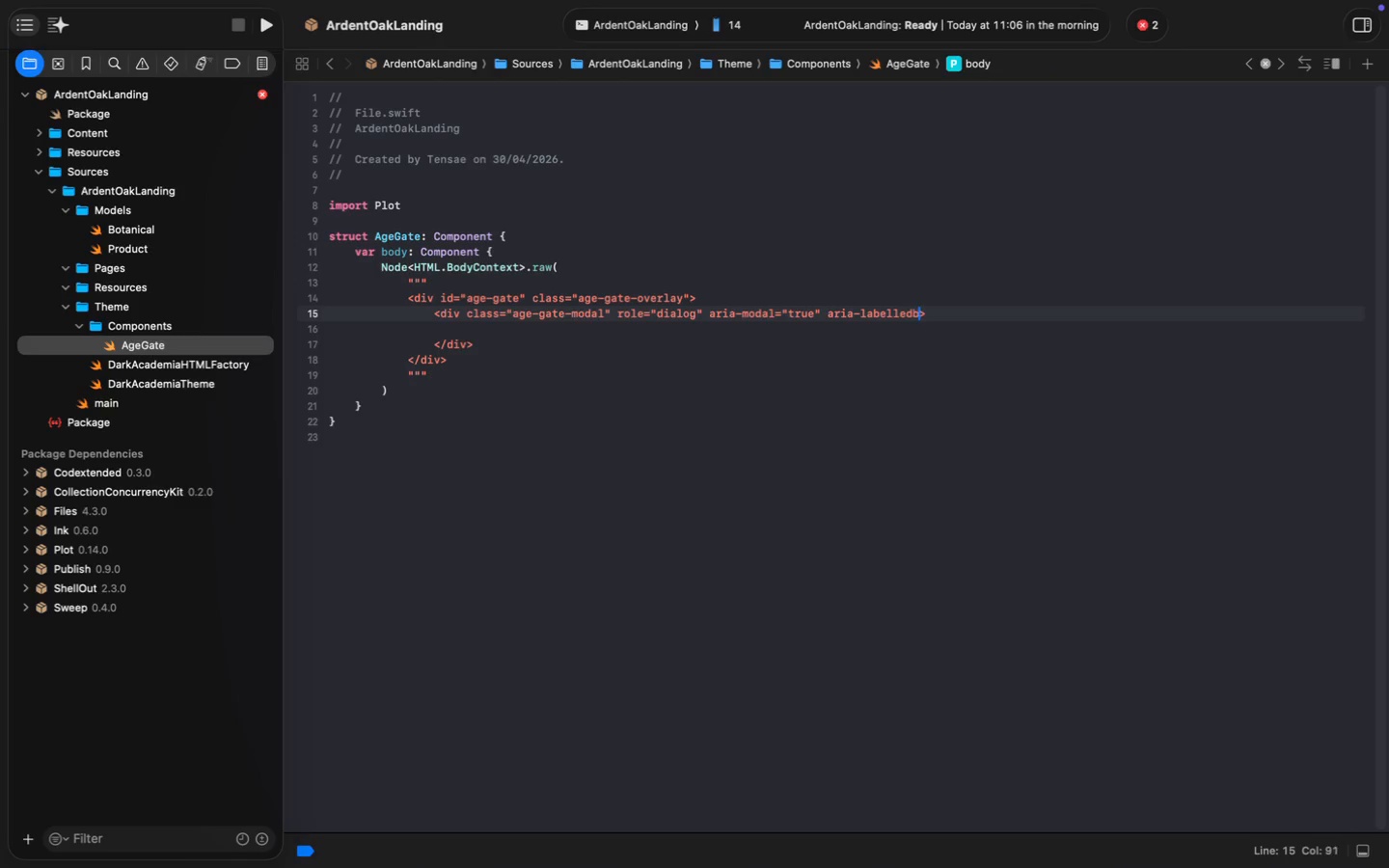 
 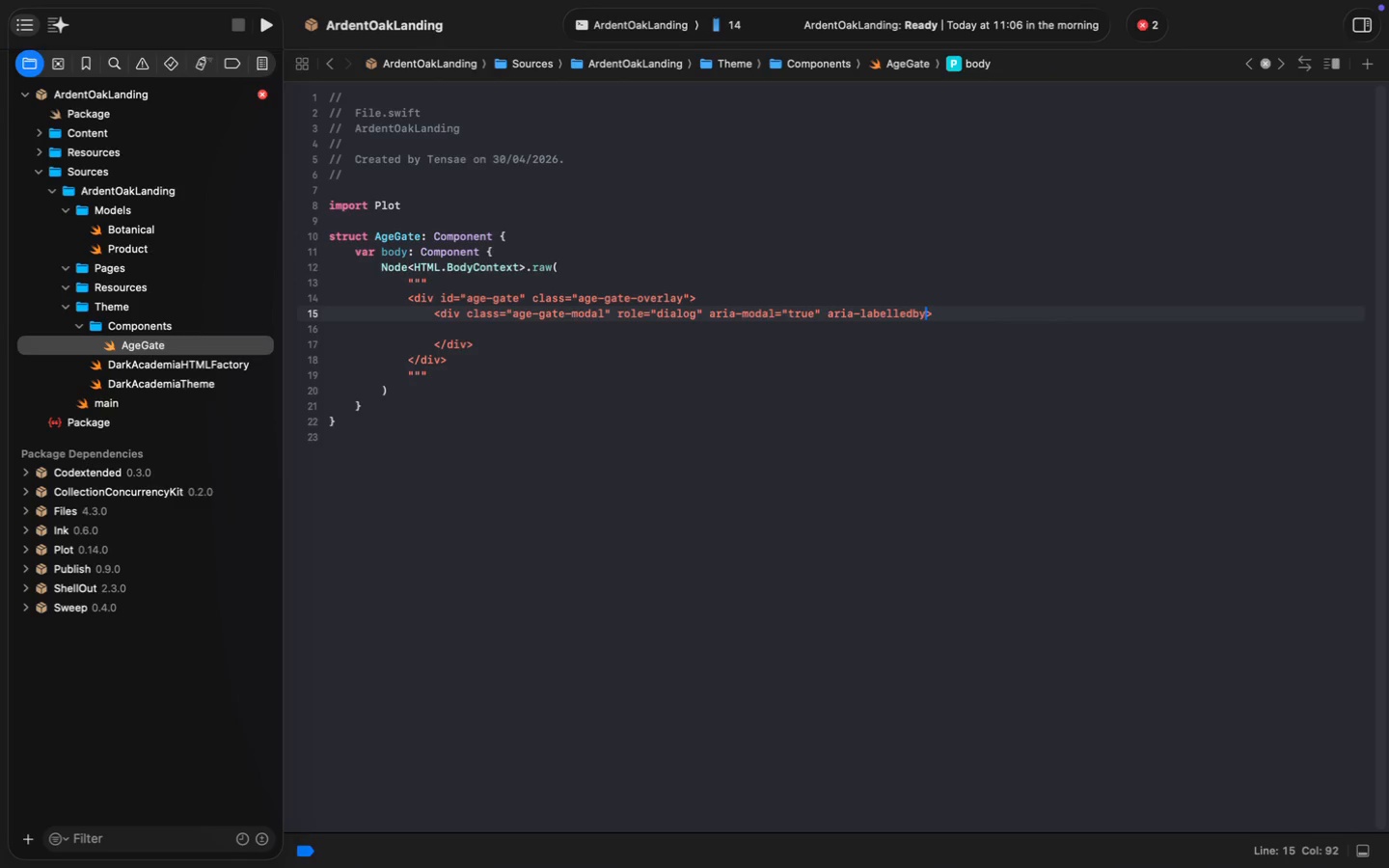 
key(ArrowLeft)
 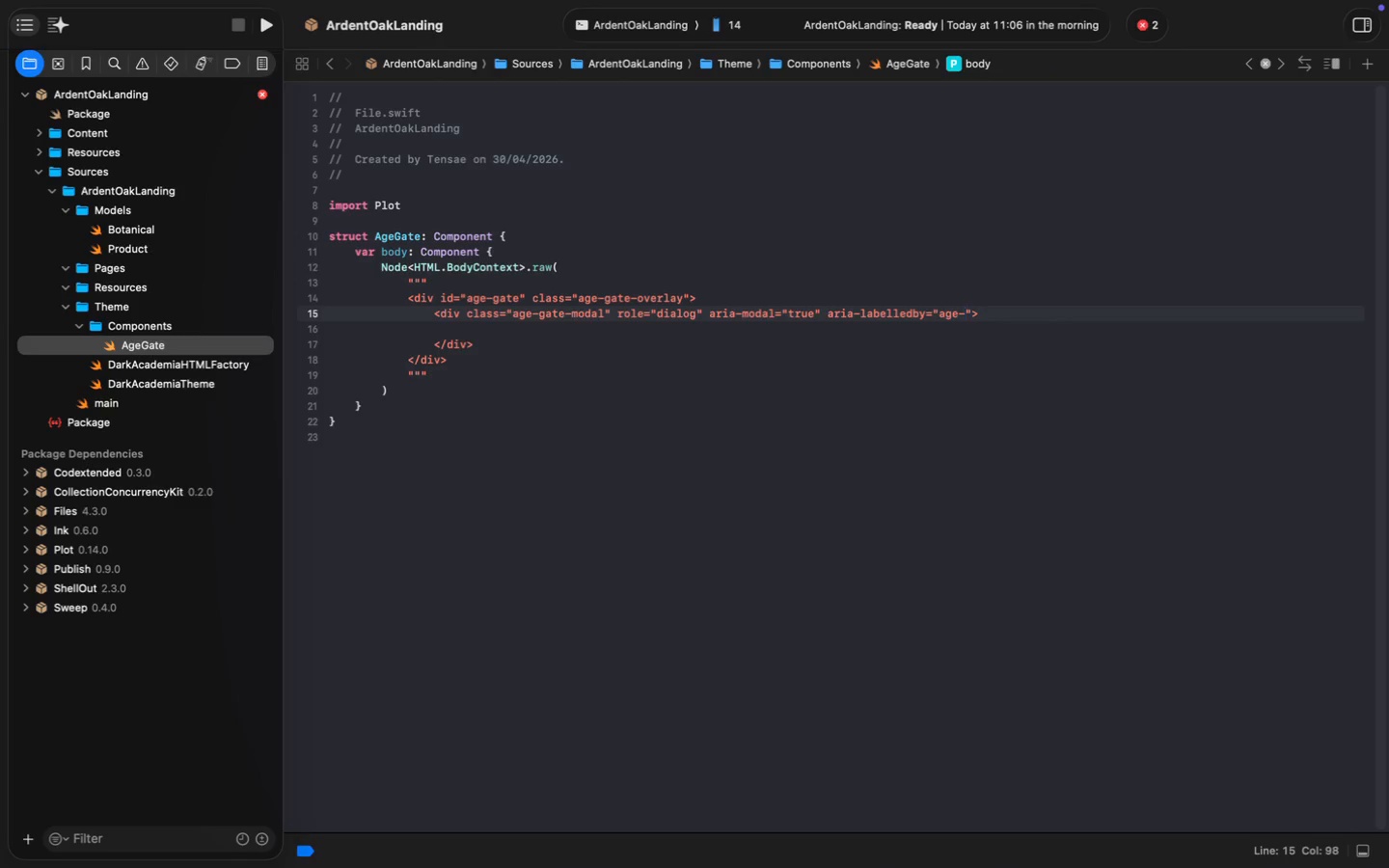 
type(age-gate-title)
 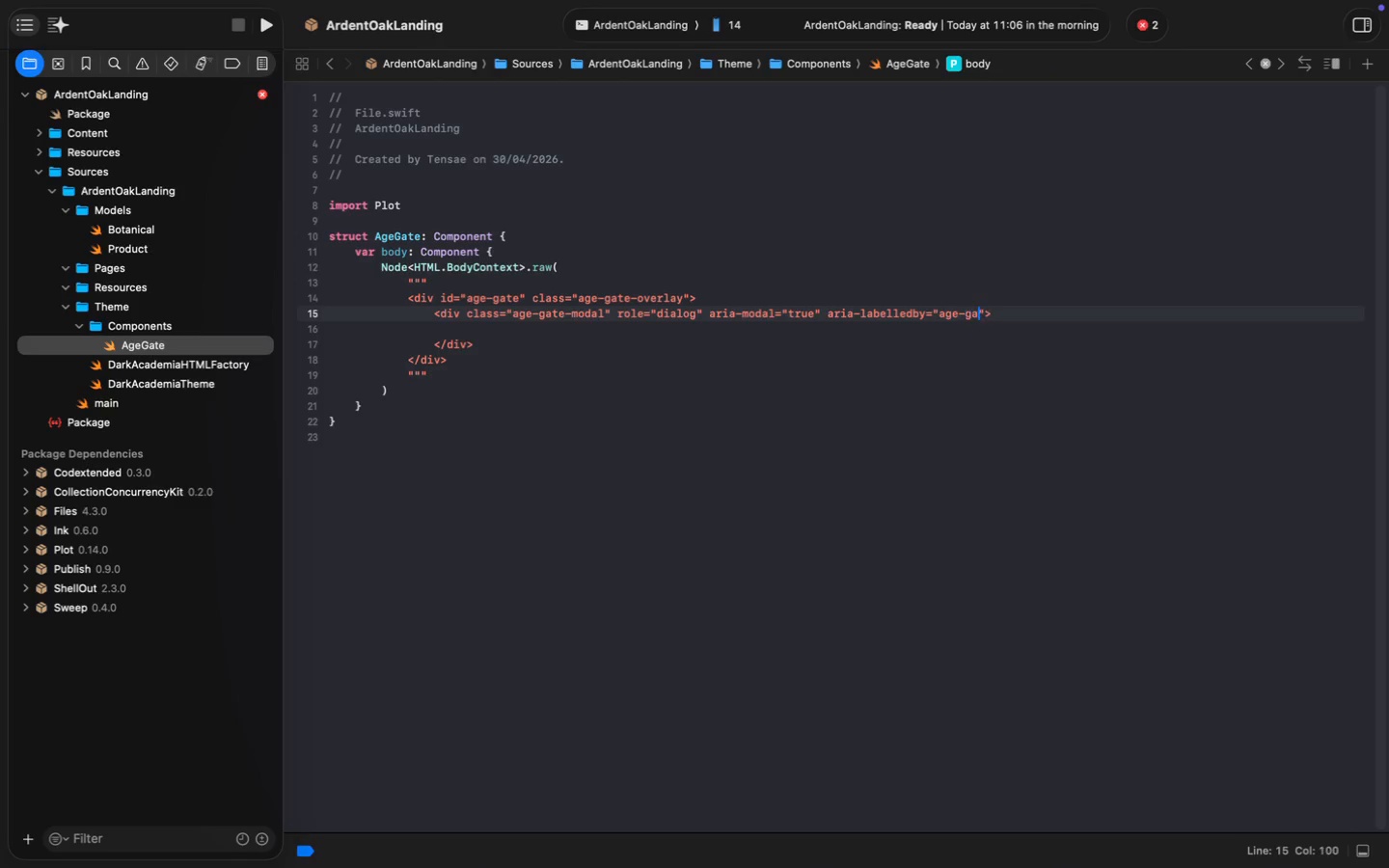 
key(Meta+ArrowRight)
 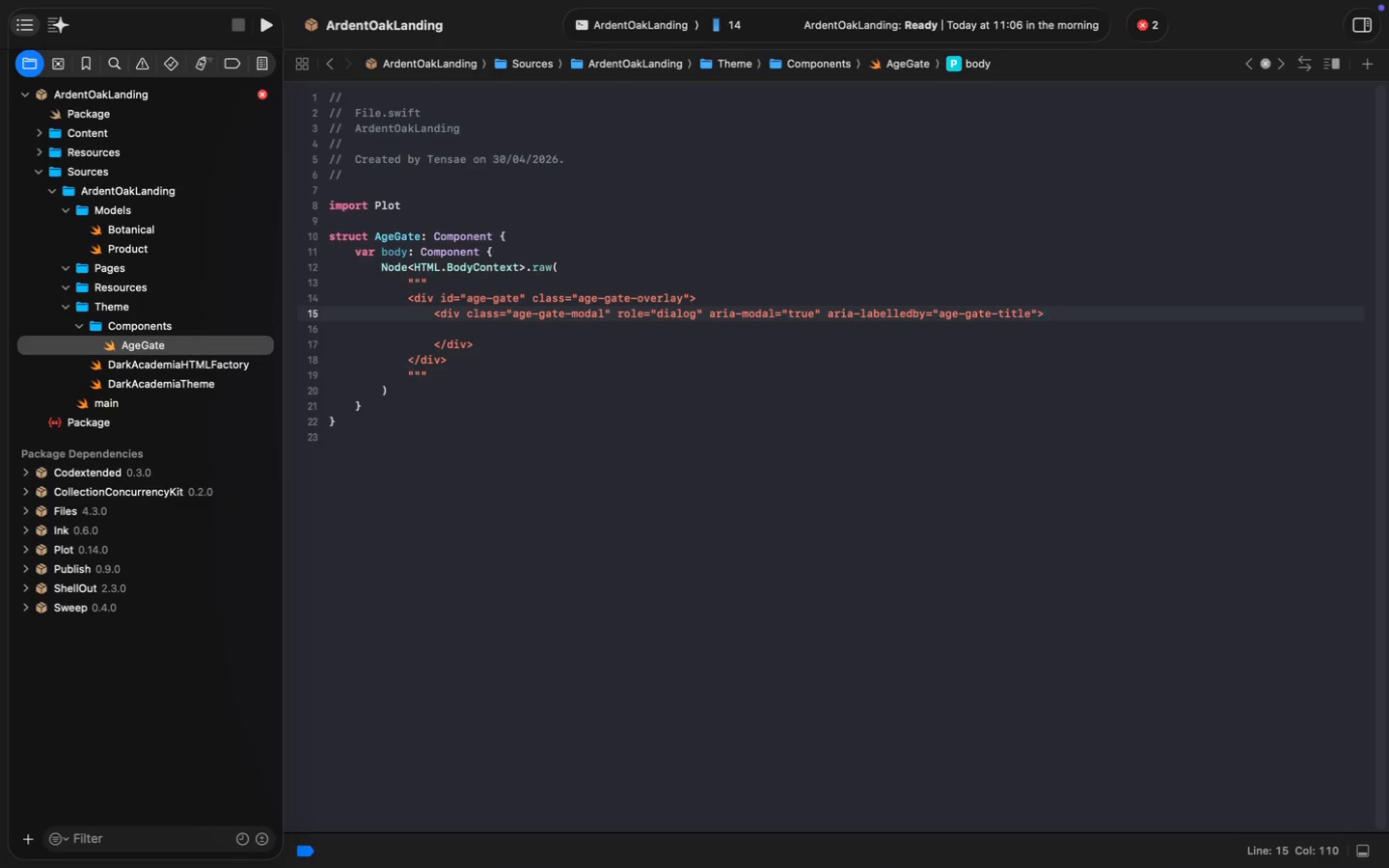 
key(ArrowDown)
 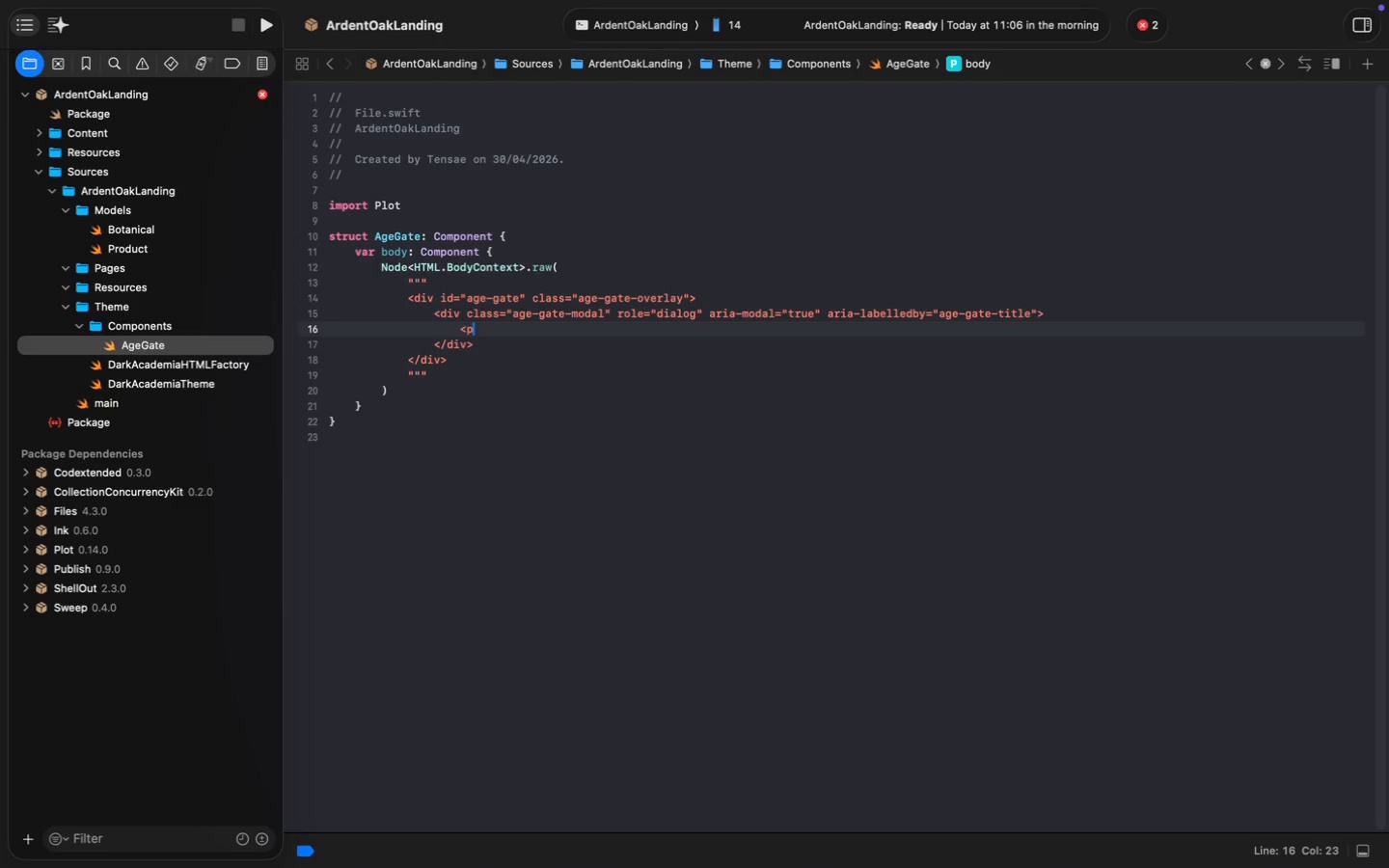 
key(Tab)
type(<p class=""")
 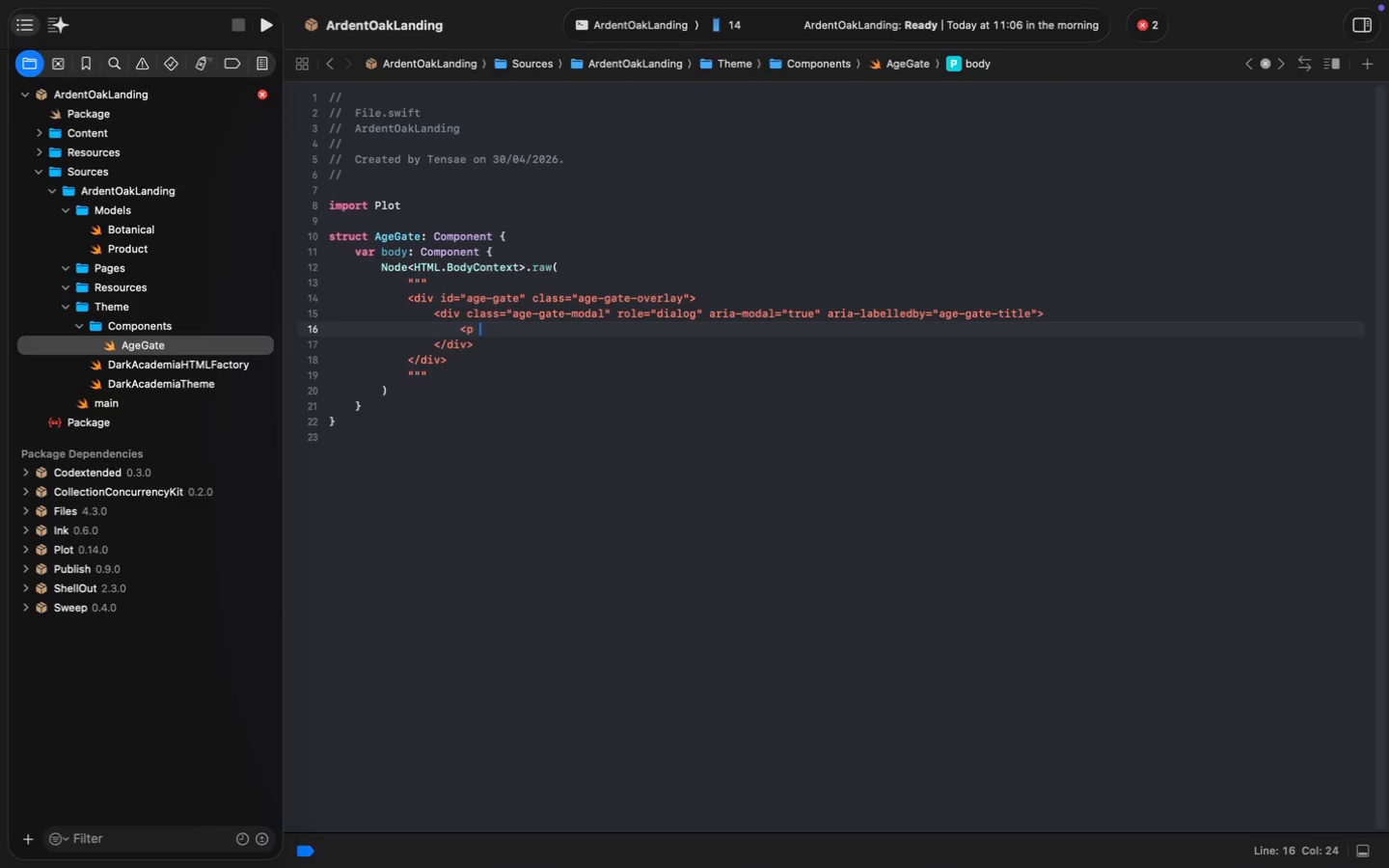 
 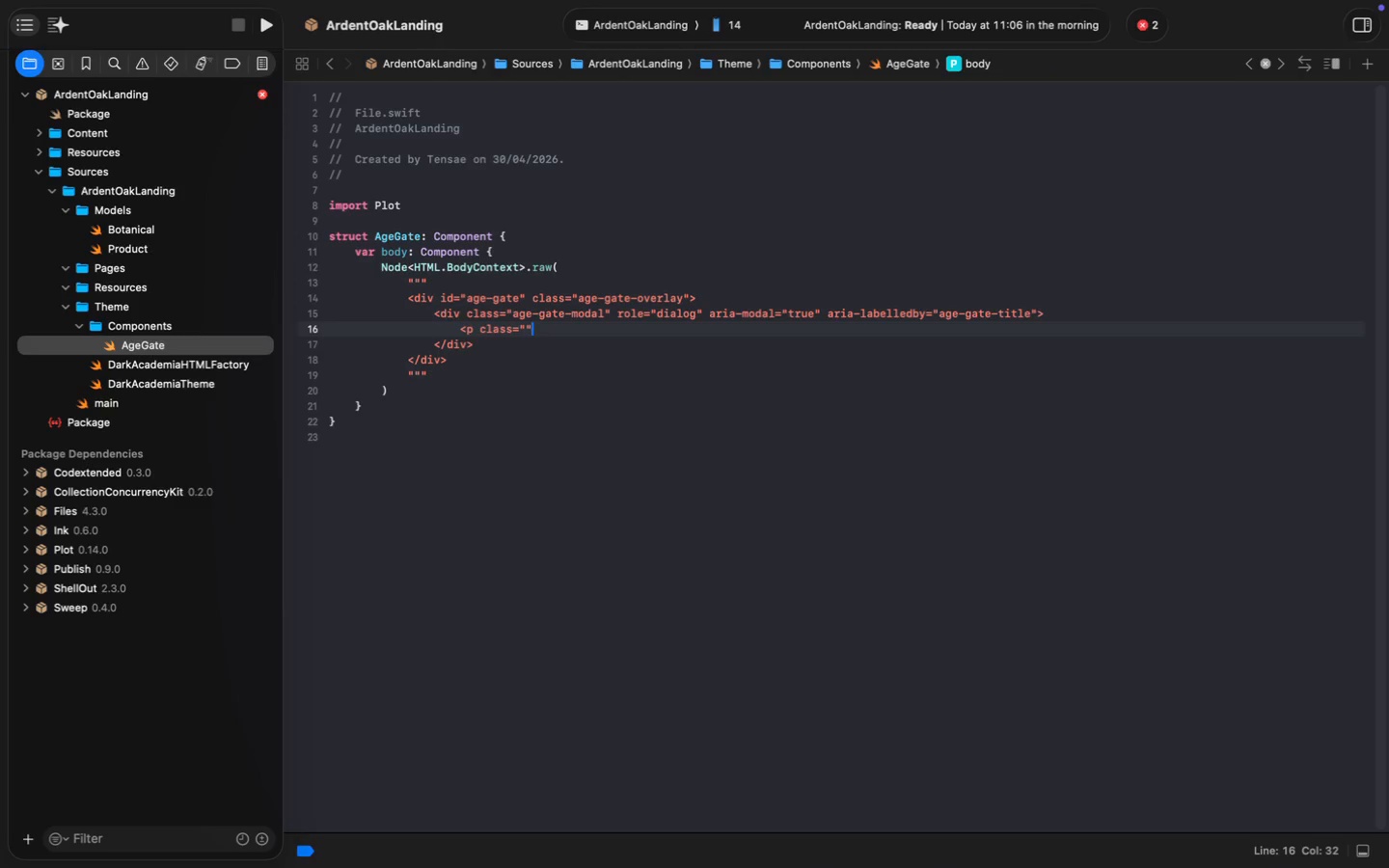 
key(ArrowLeft)
 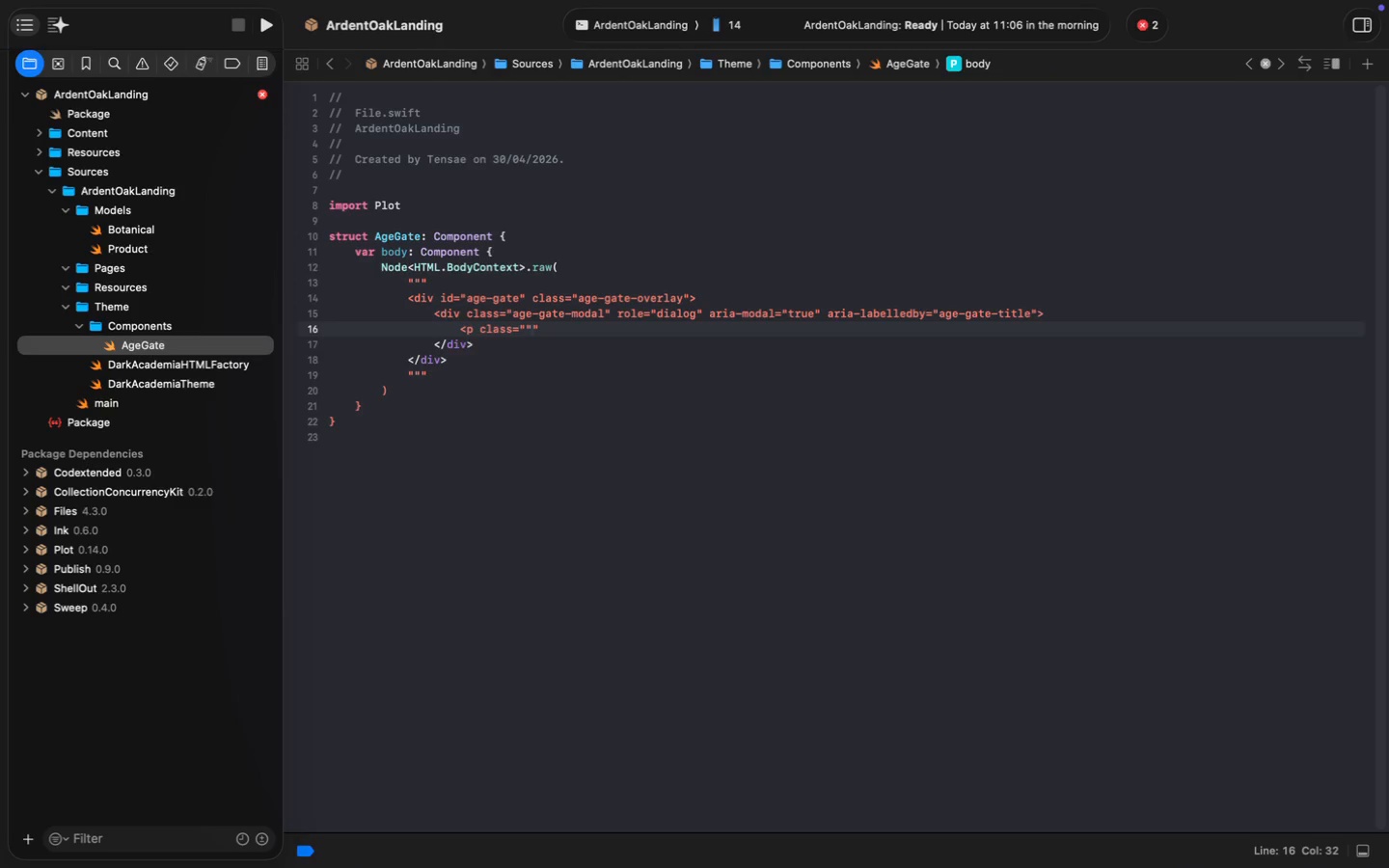 
key(Backspace)
type(eye-)
key(Backspace)
type(brow)
 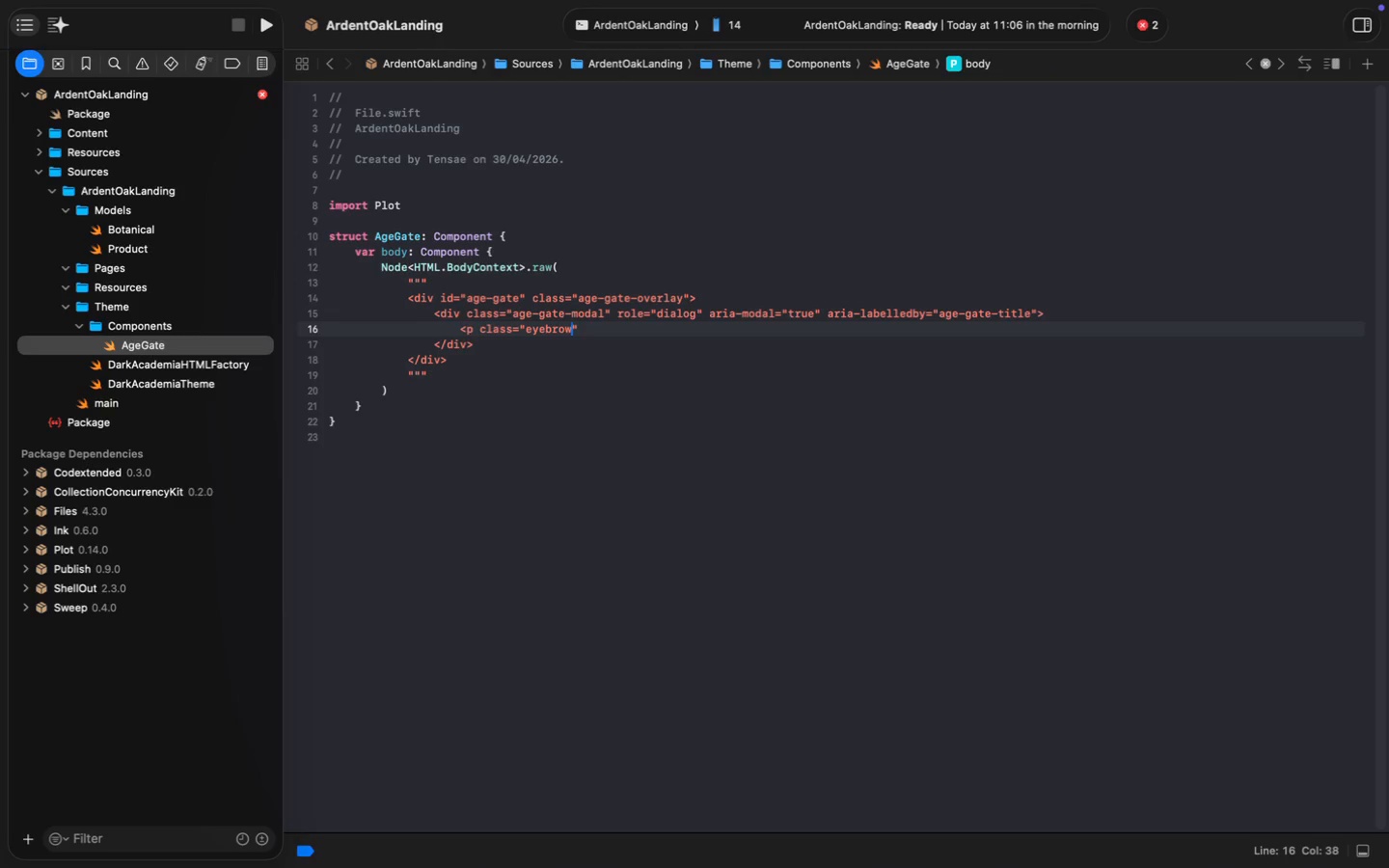 
wait(10.18)
 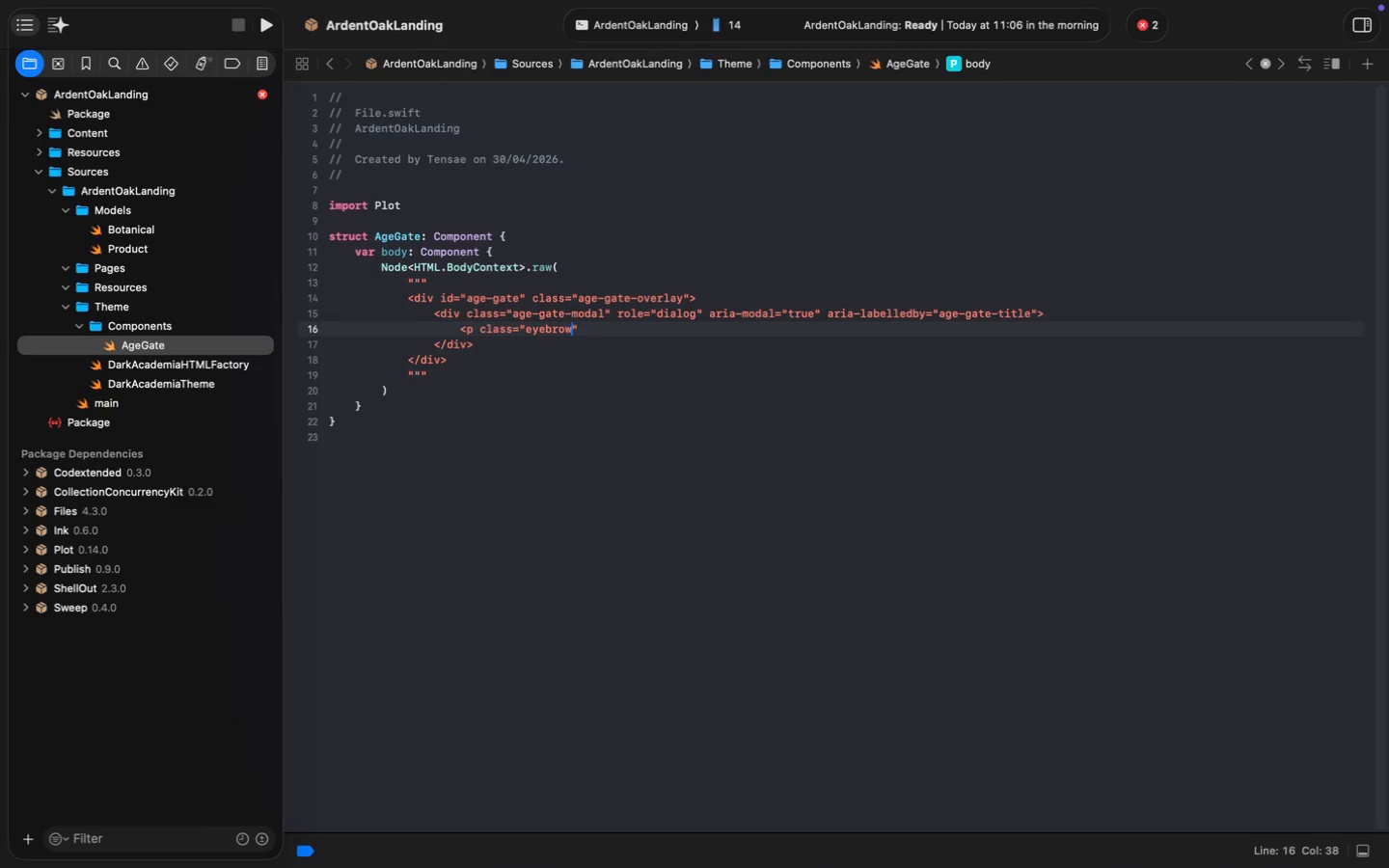 
key(ArrowRight)
 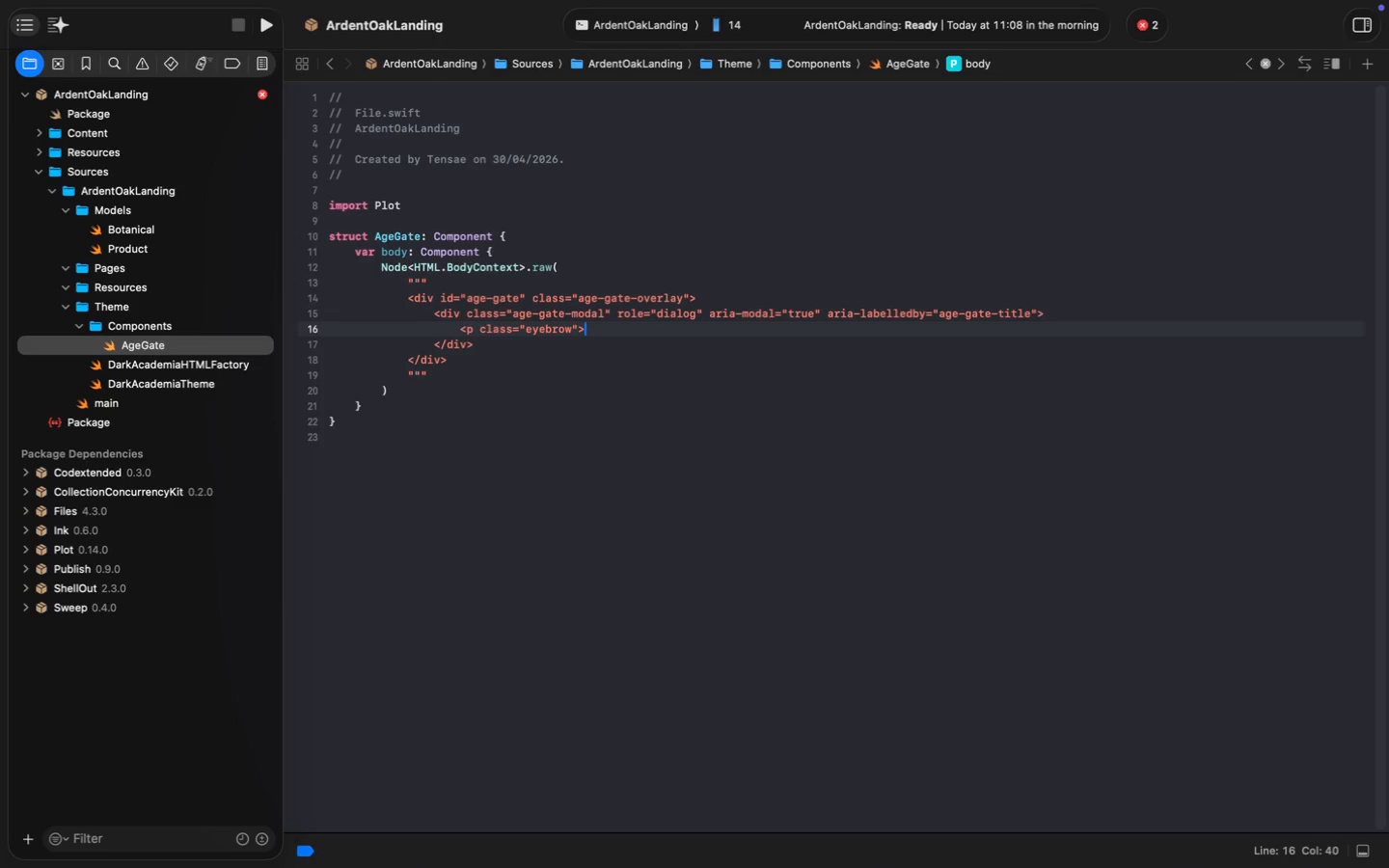 
type(> Age Verification </p>)
 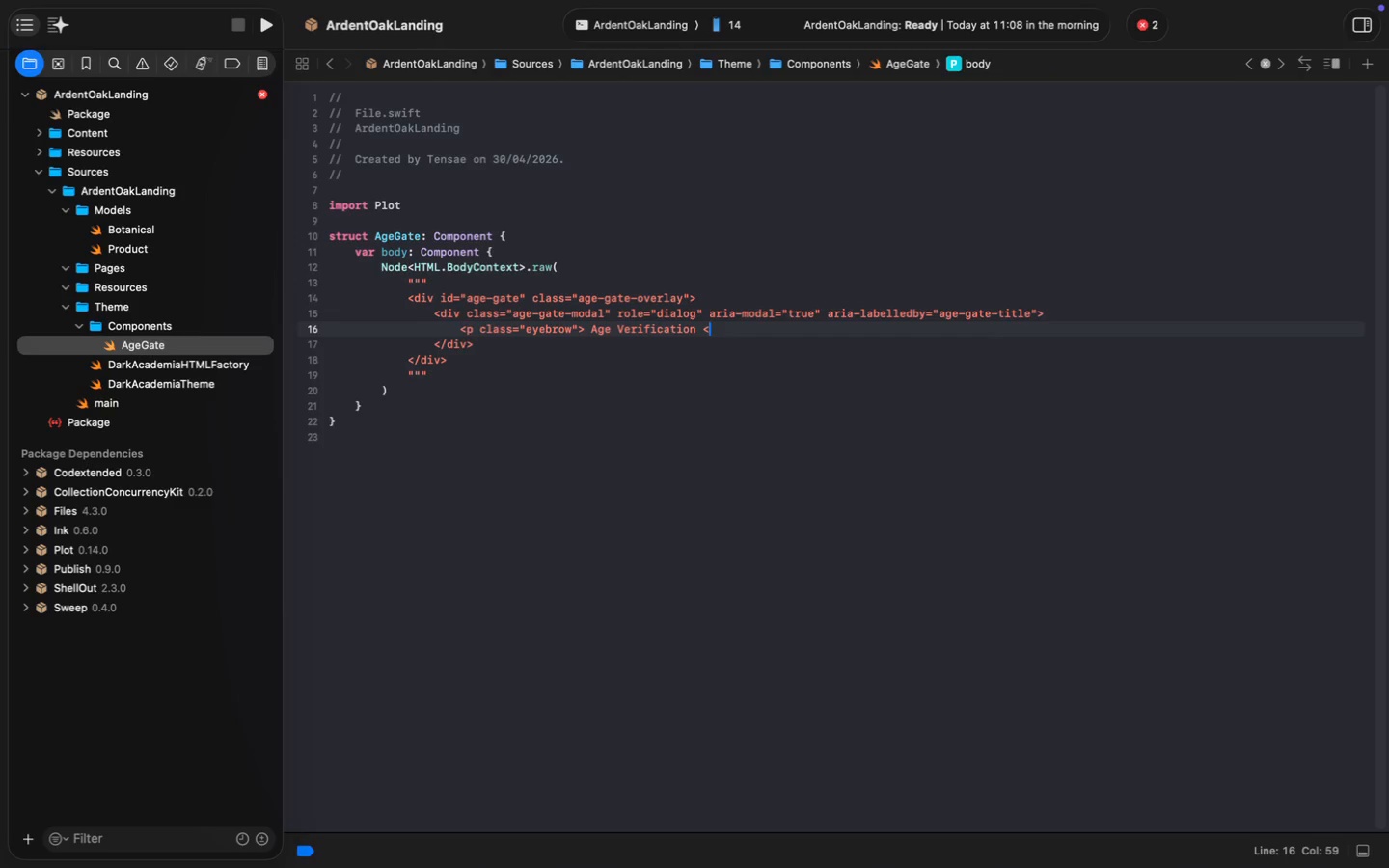 
key(Enter)
 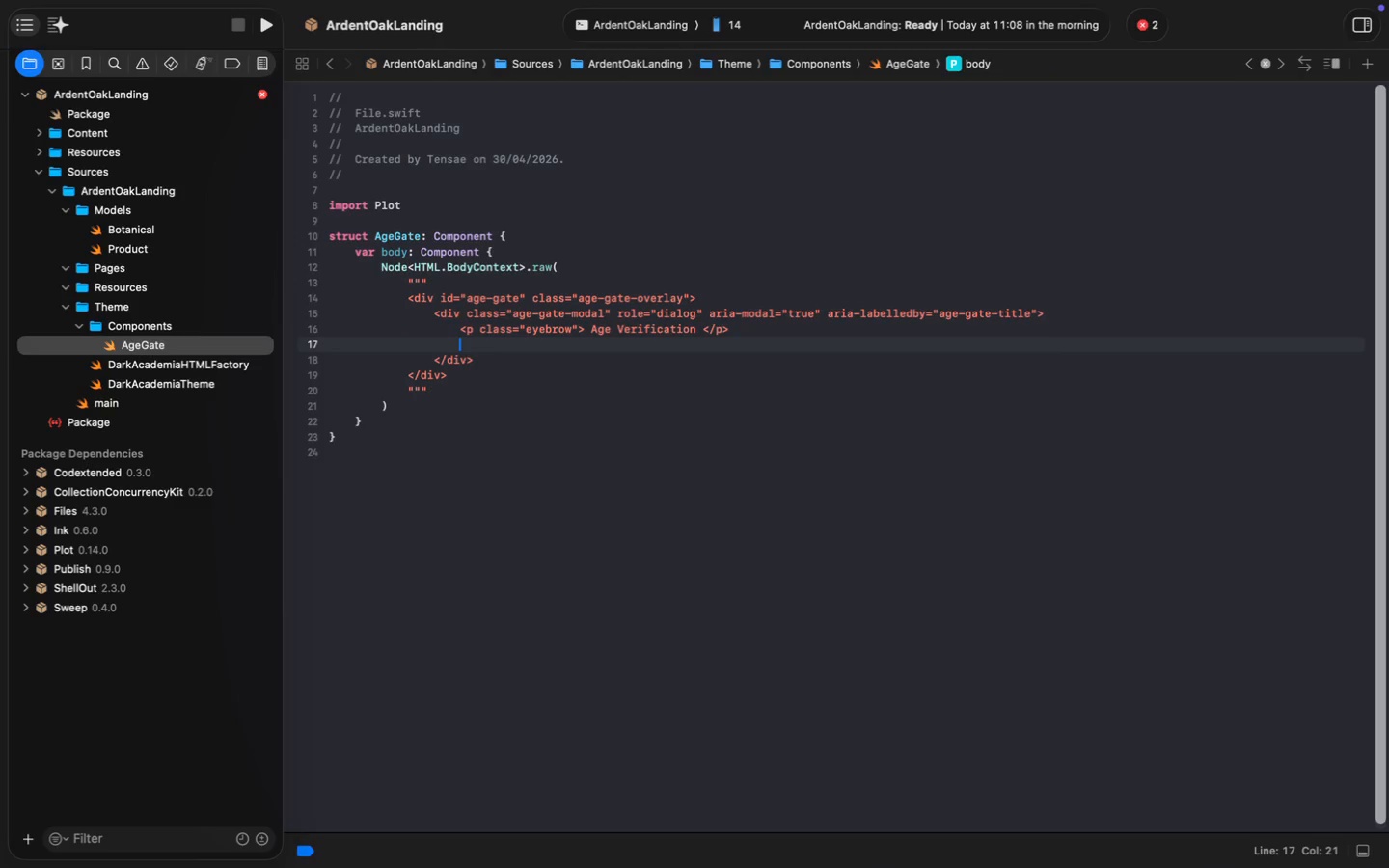 
key(Tab)
key(Tab)
type(<h2>,/h2>)
 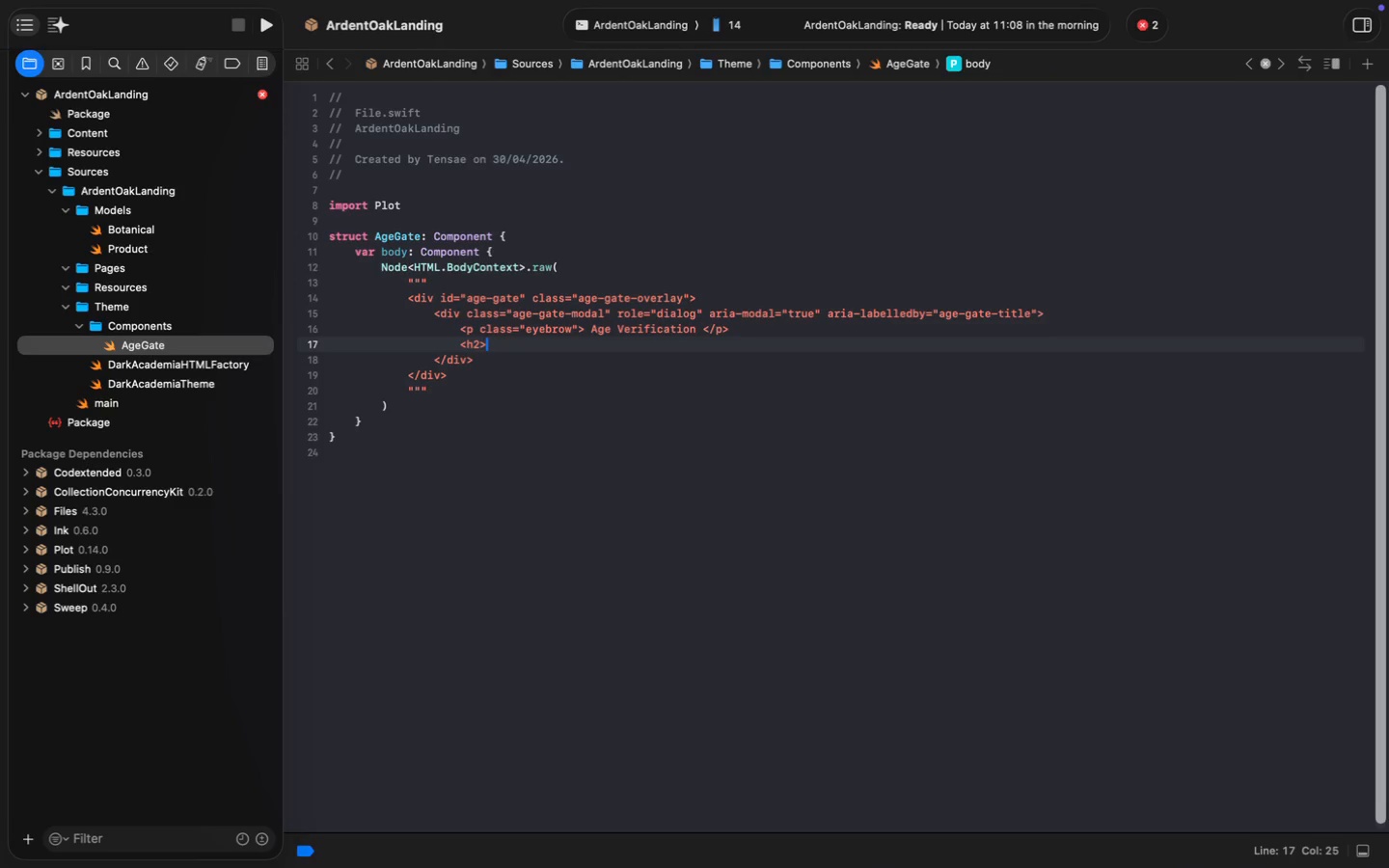 
key(ArrowLeft)
 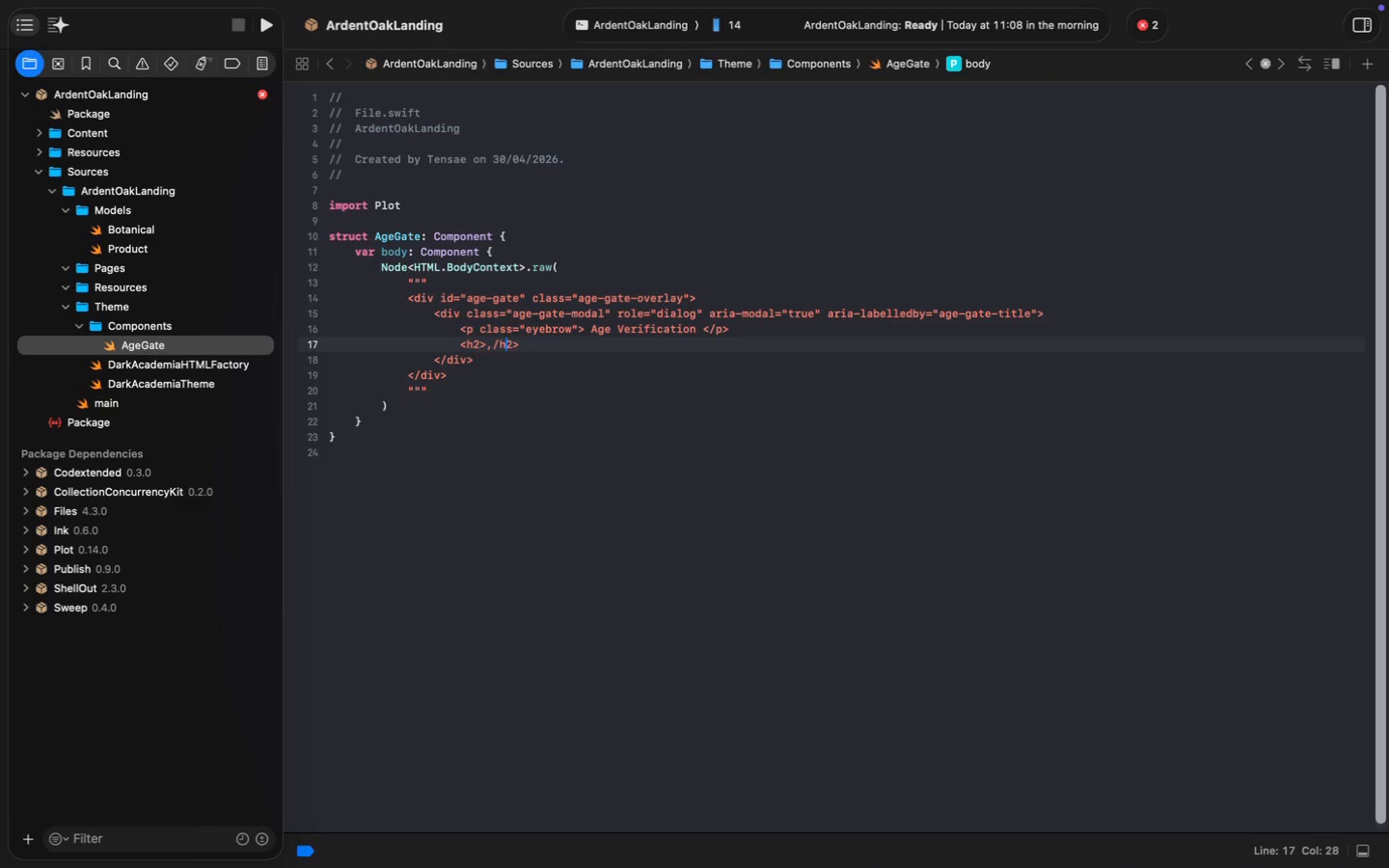 
key(ArrowLeft)
 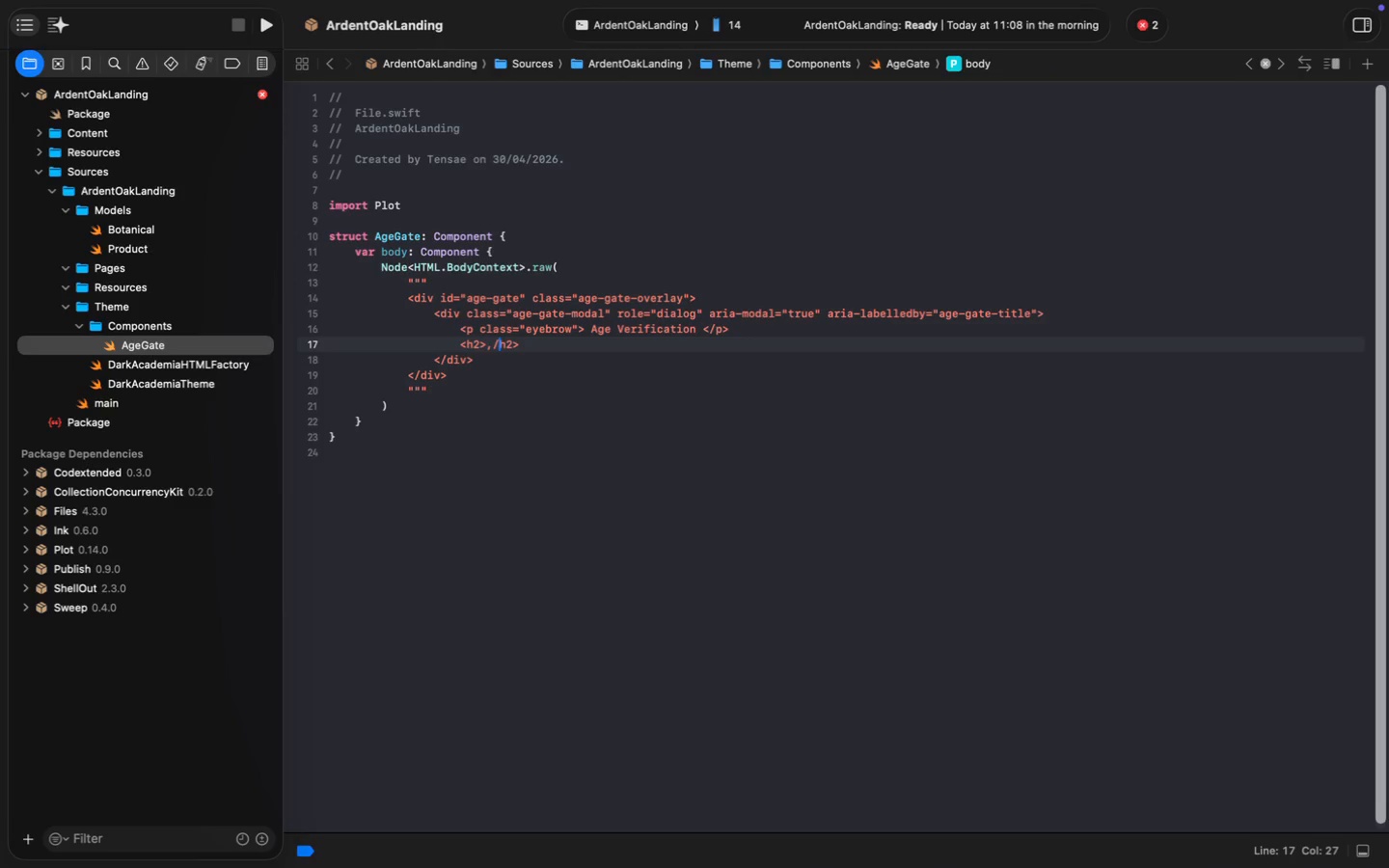 
key(ArrowLeft)
 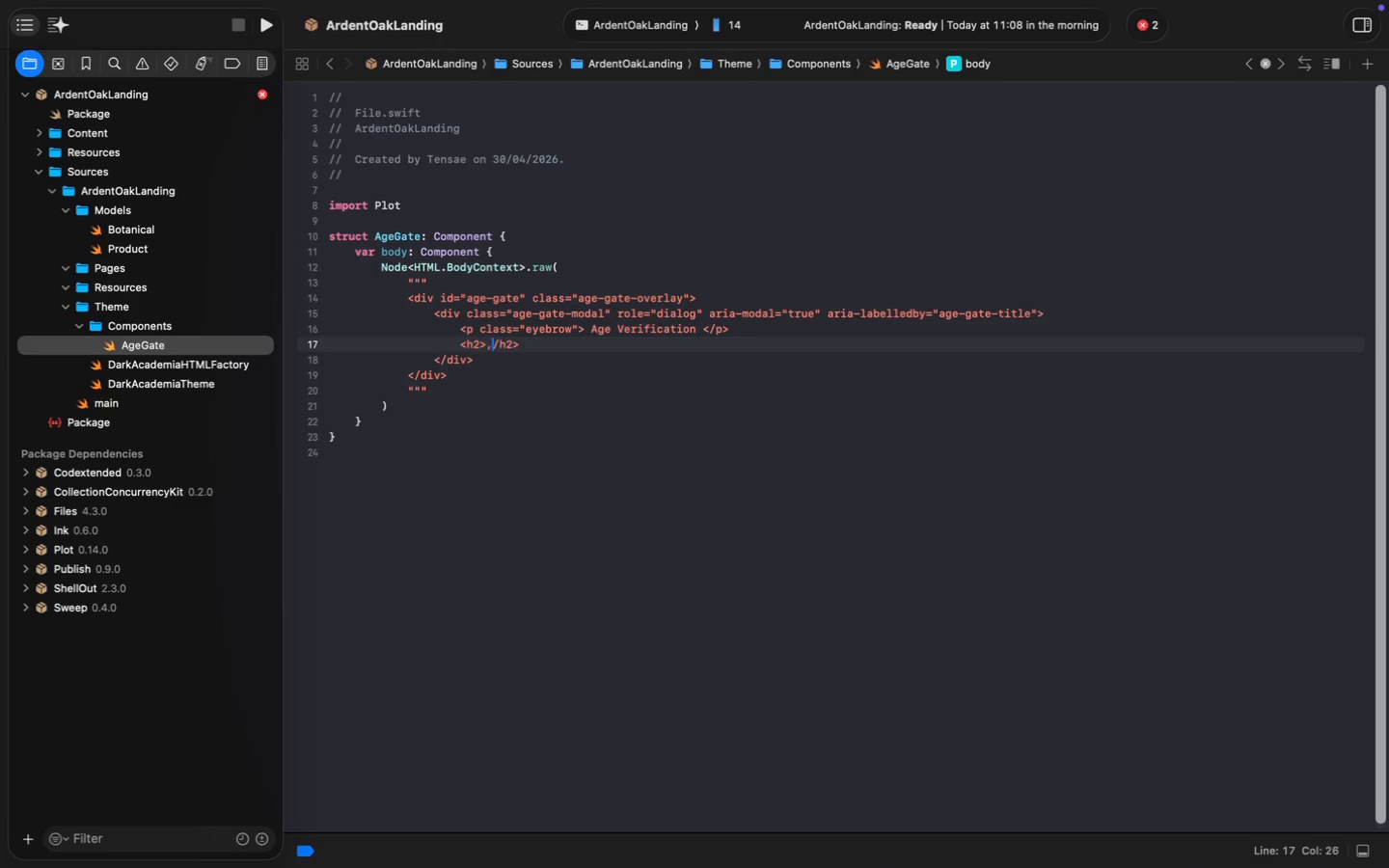 
key(ArrowLeft)
 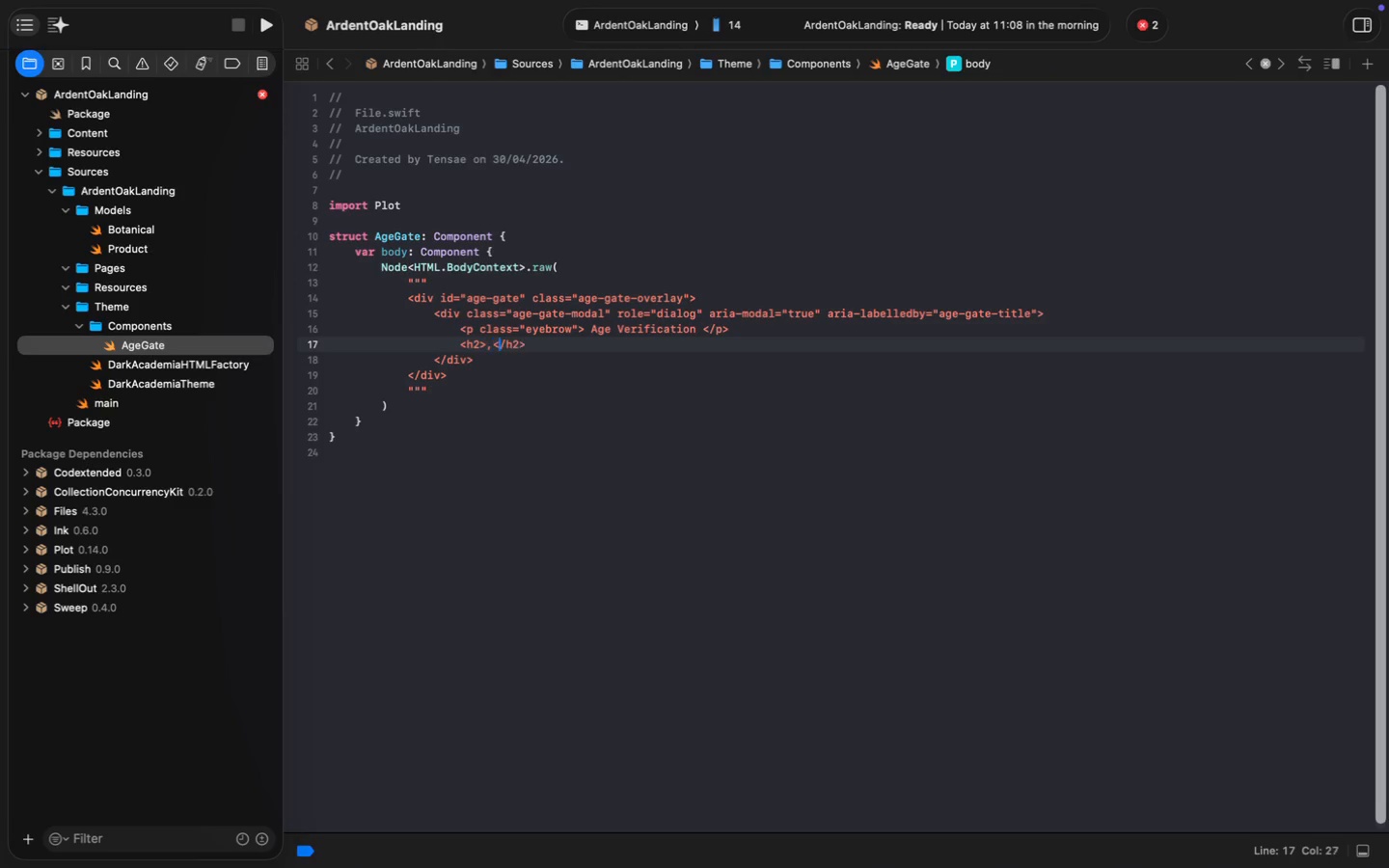 
key(Shift+Comma)
 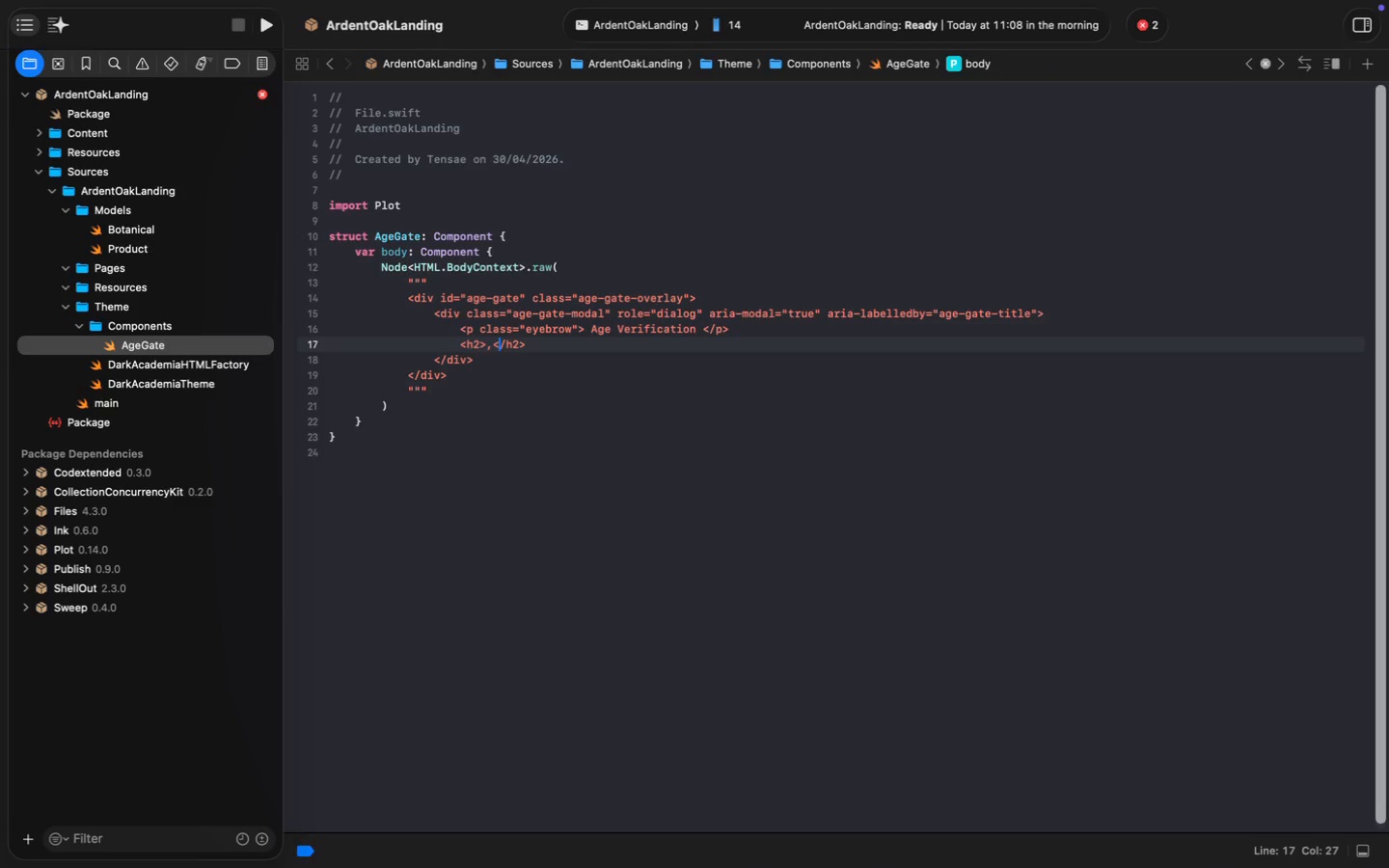 
key(ArrowLeft)
 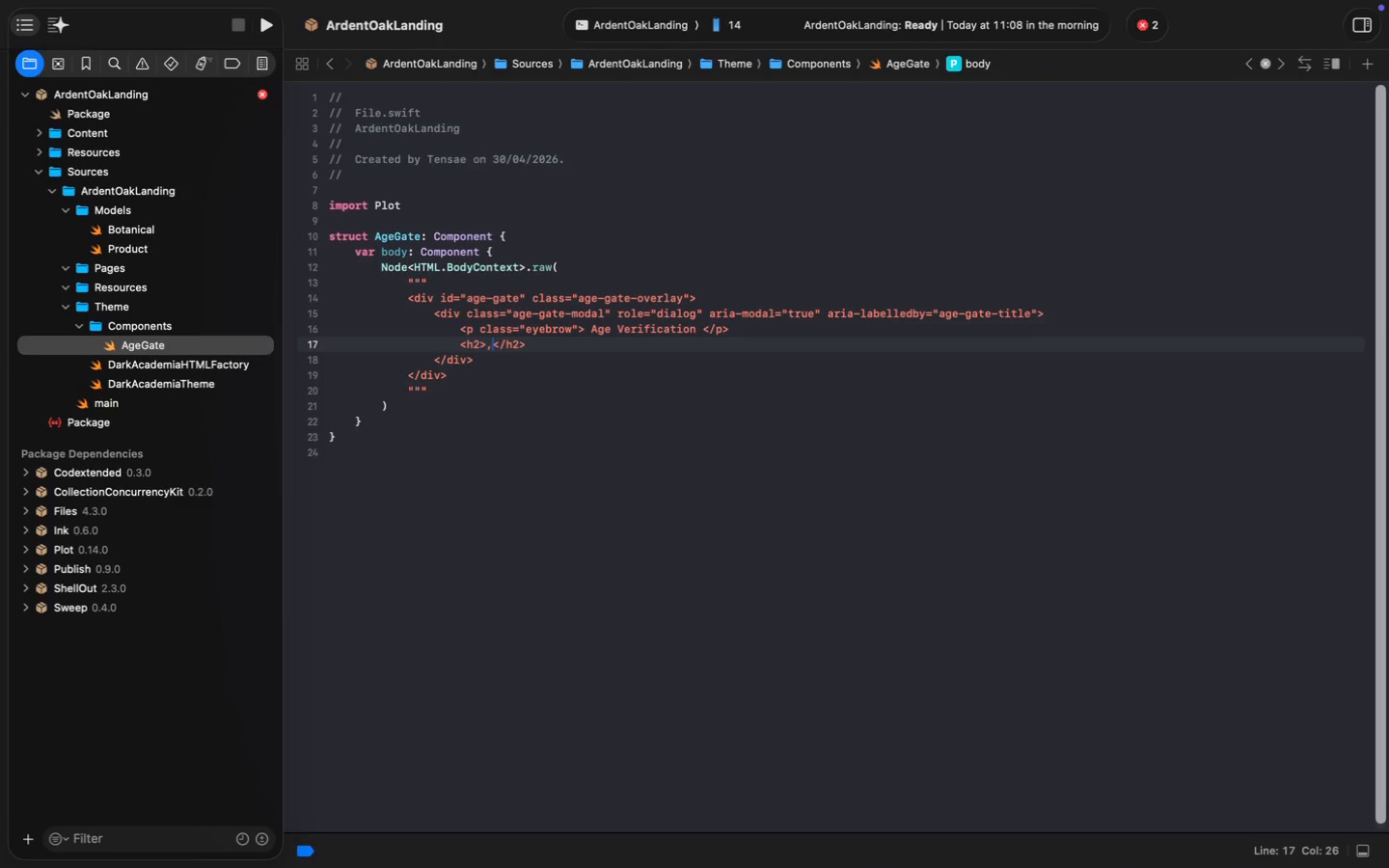 
key(Backspace)
 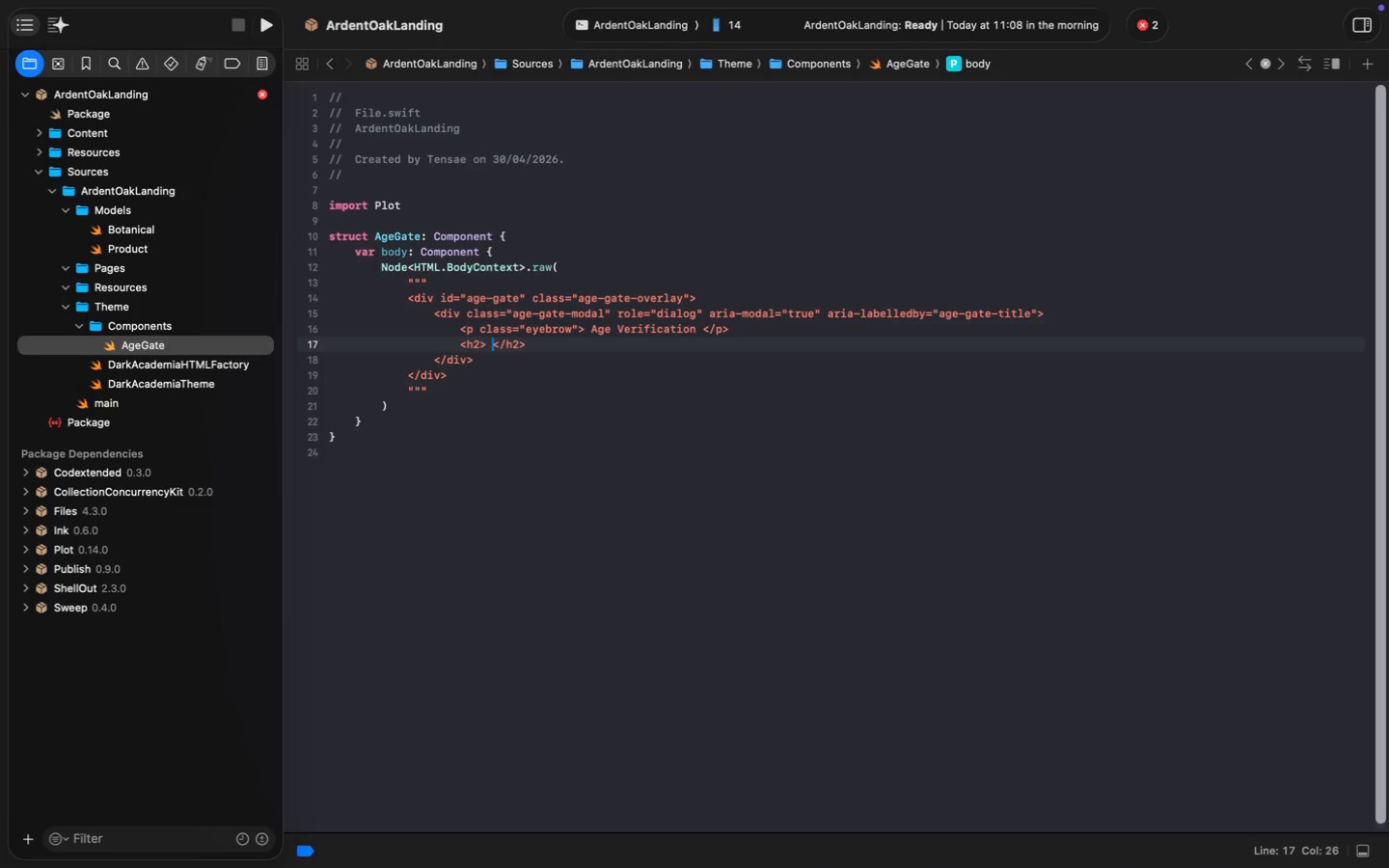 
key(Space)
 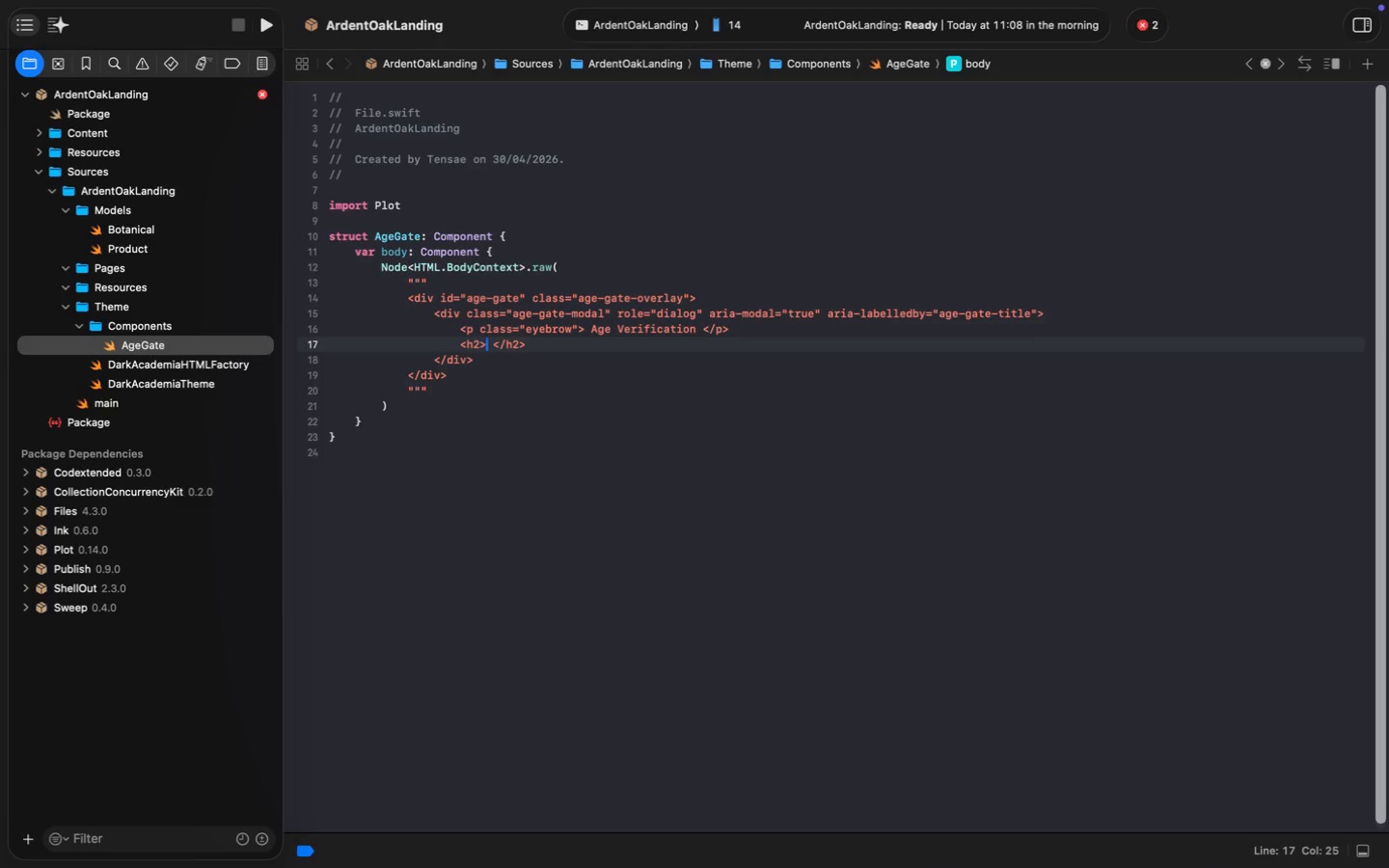 
key(ArrowLeft)
 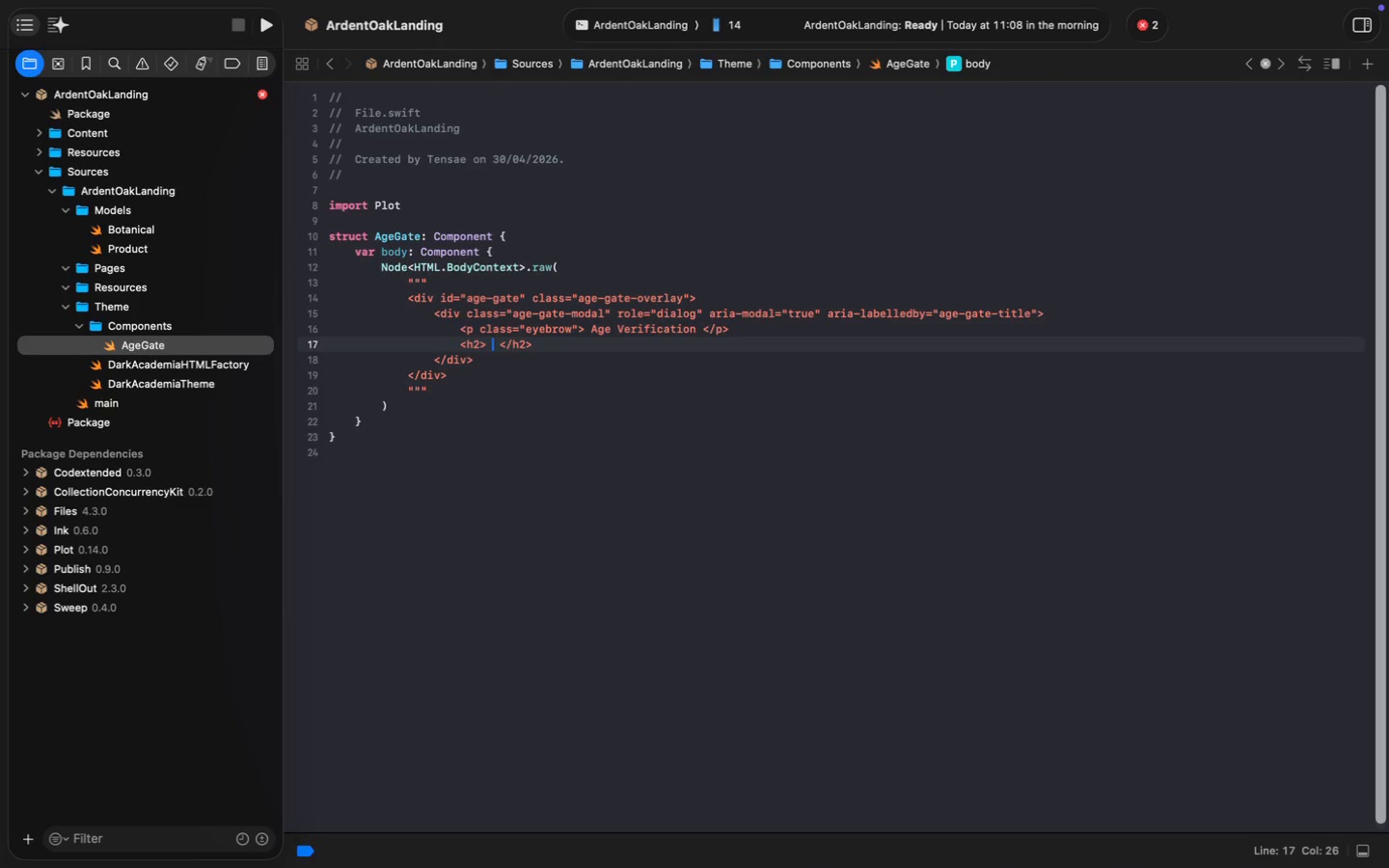 
key(Space)
 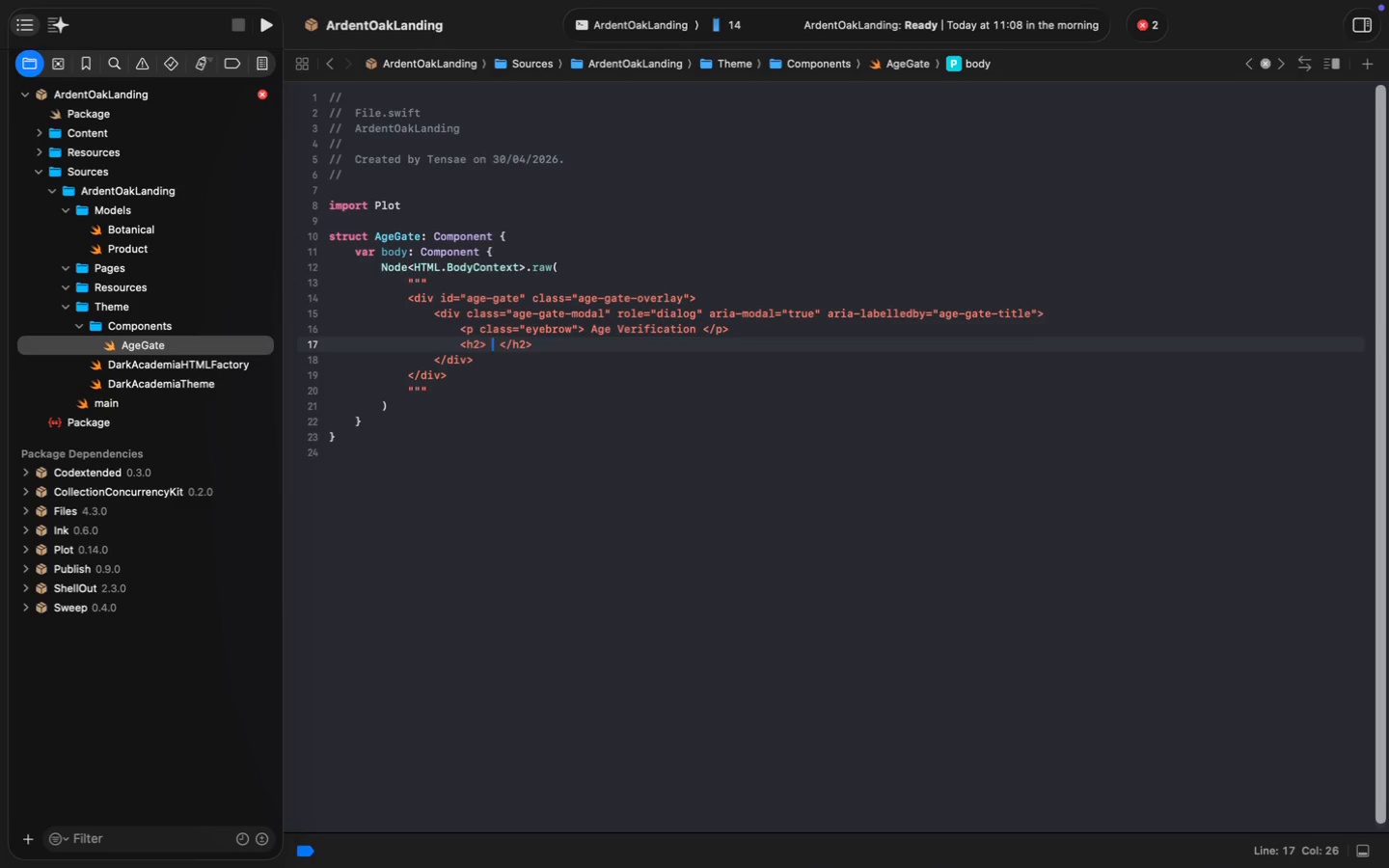 
type(Welcome to Ardent )
 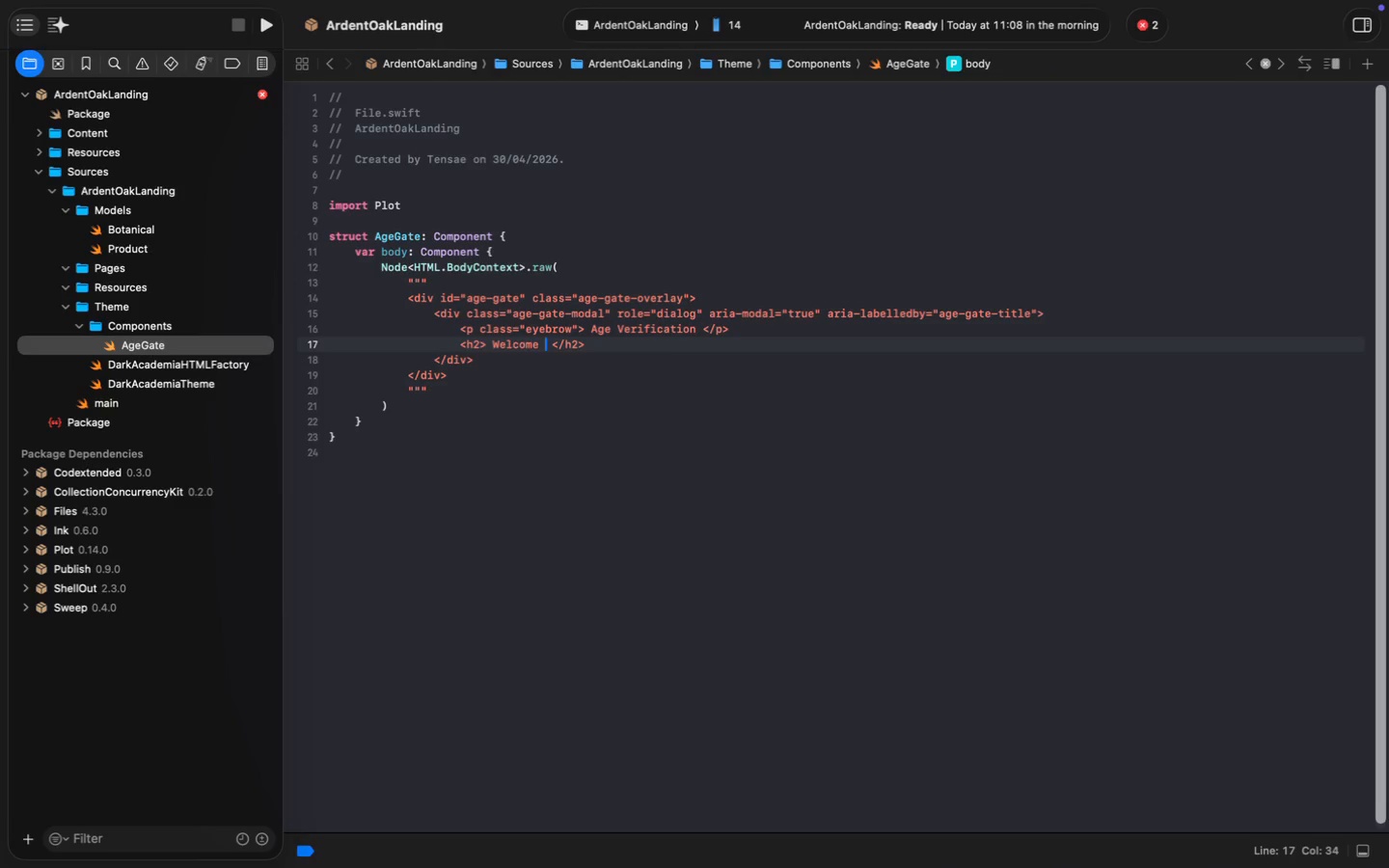 
type(&amo)
key(Backspace)
type(p; Oak)
 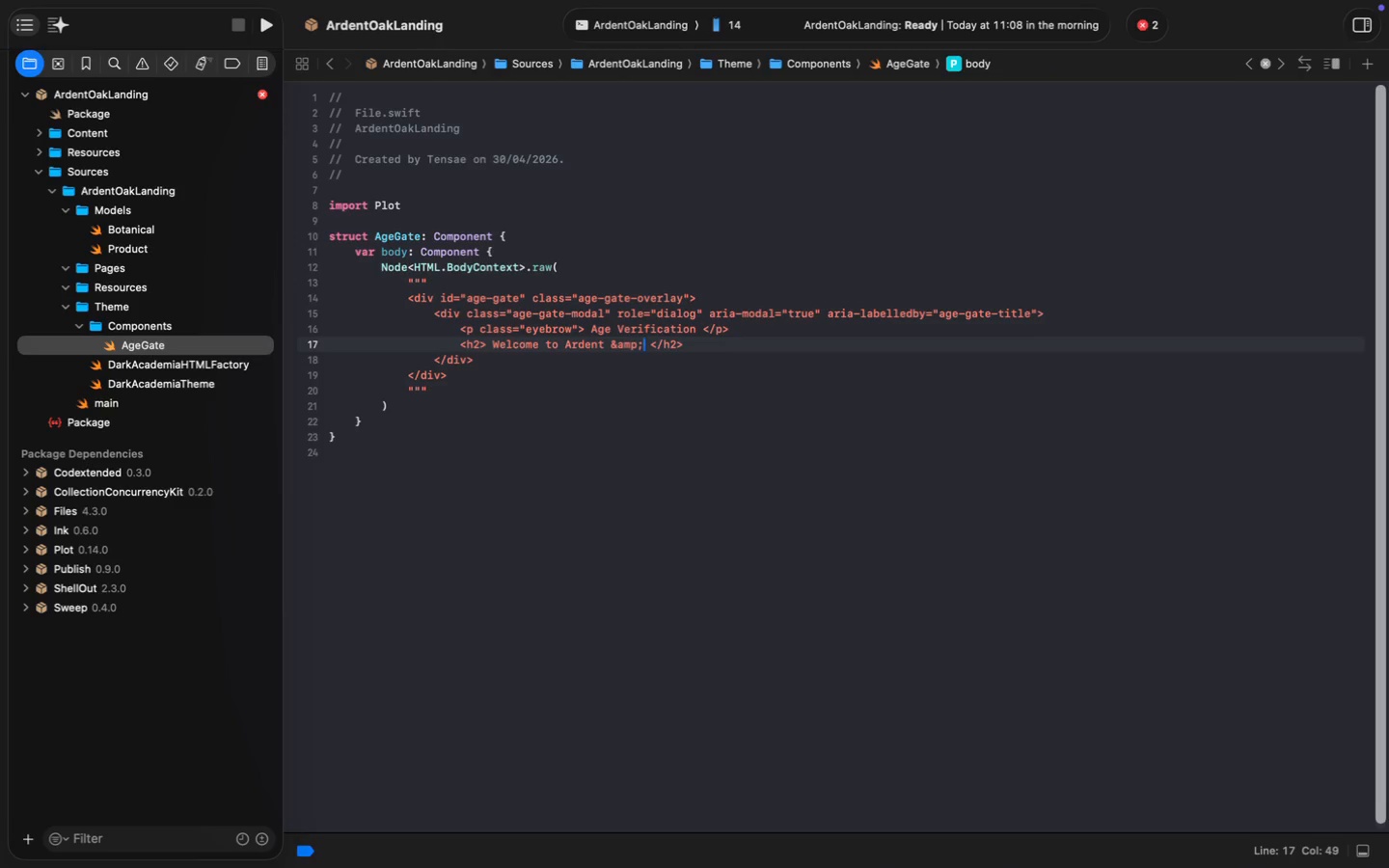 
left_click([481, 345])
 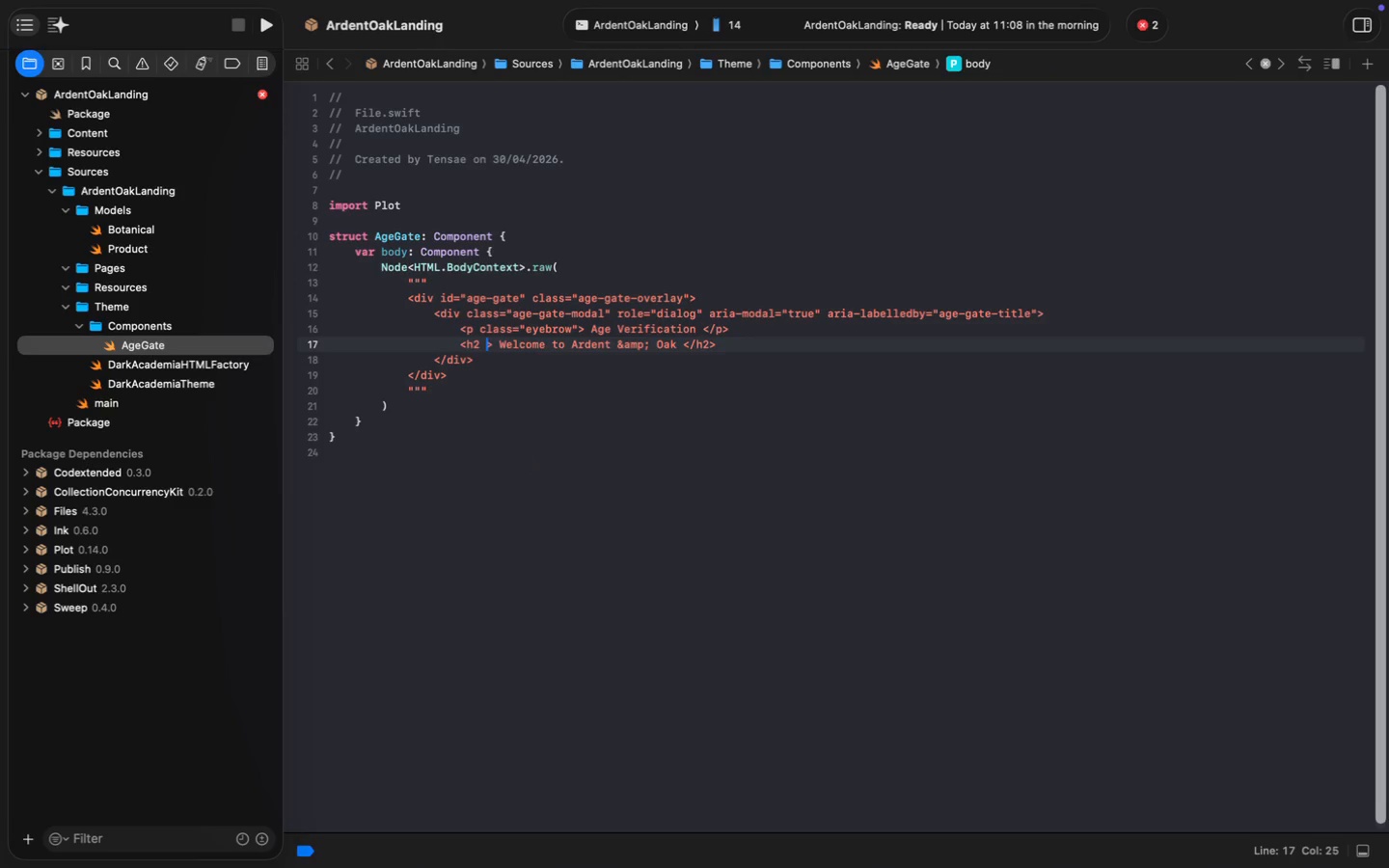 
type( id="")
 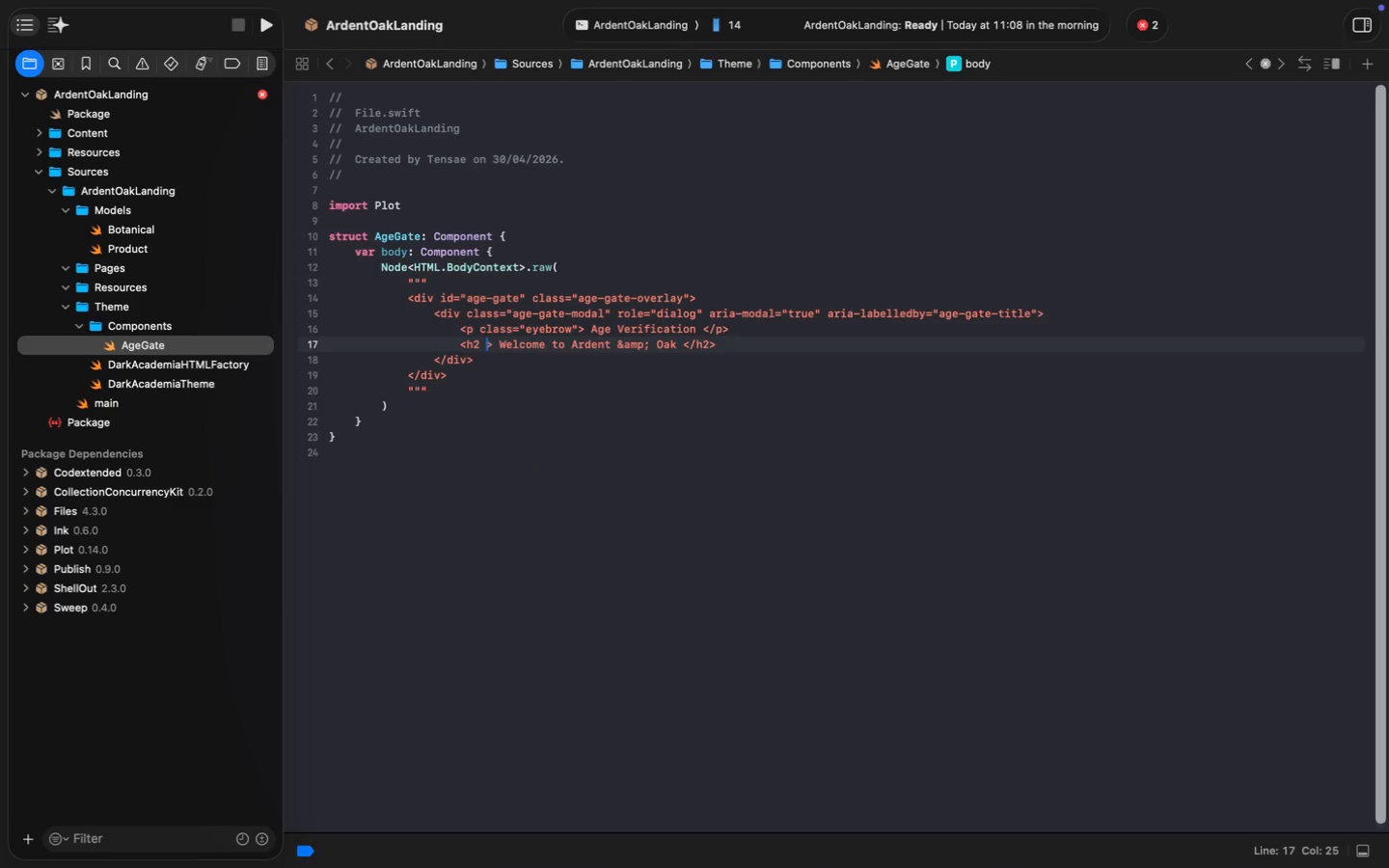 
 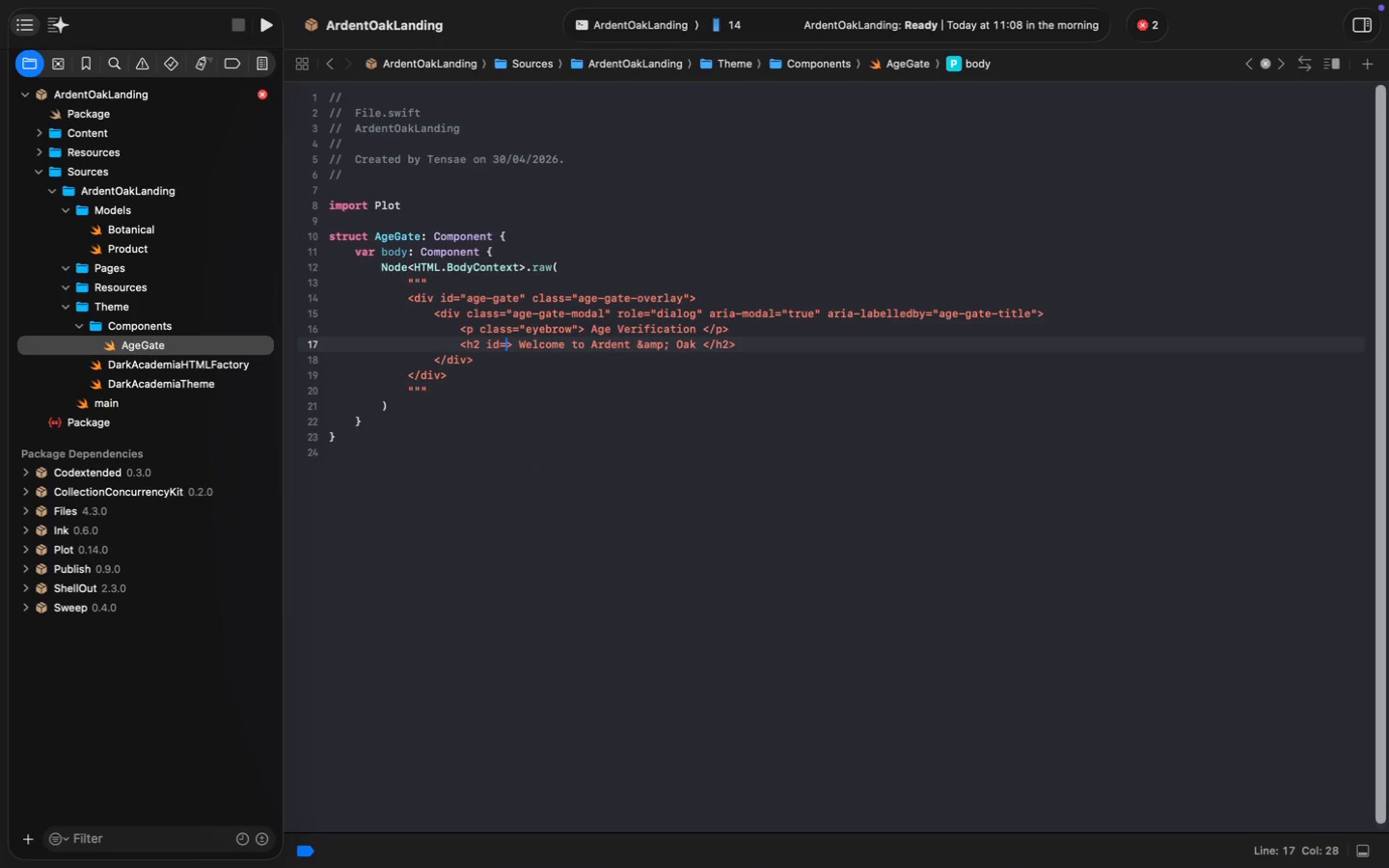 
key(ArrowLeft)
 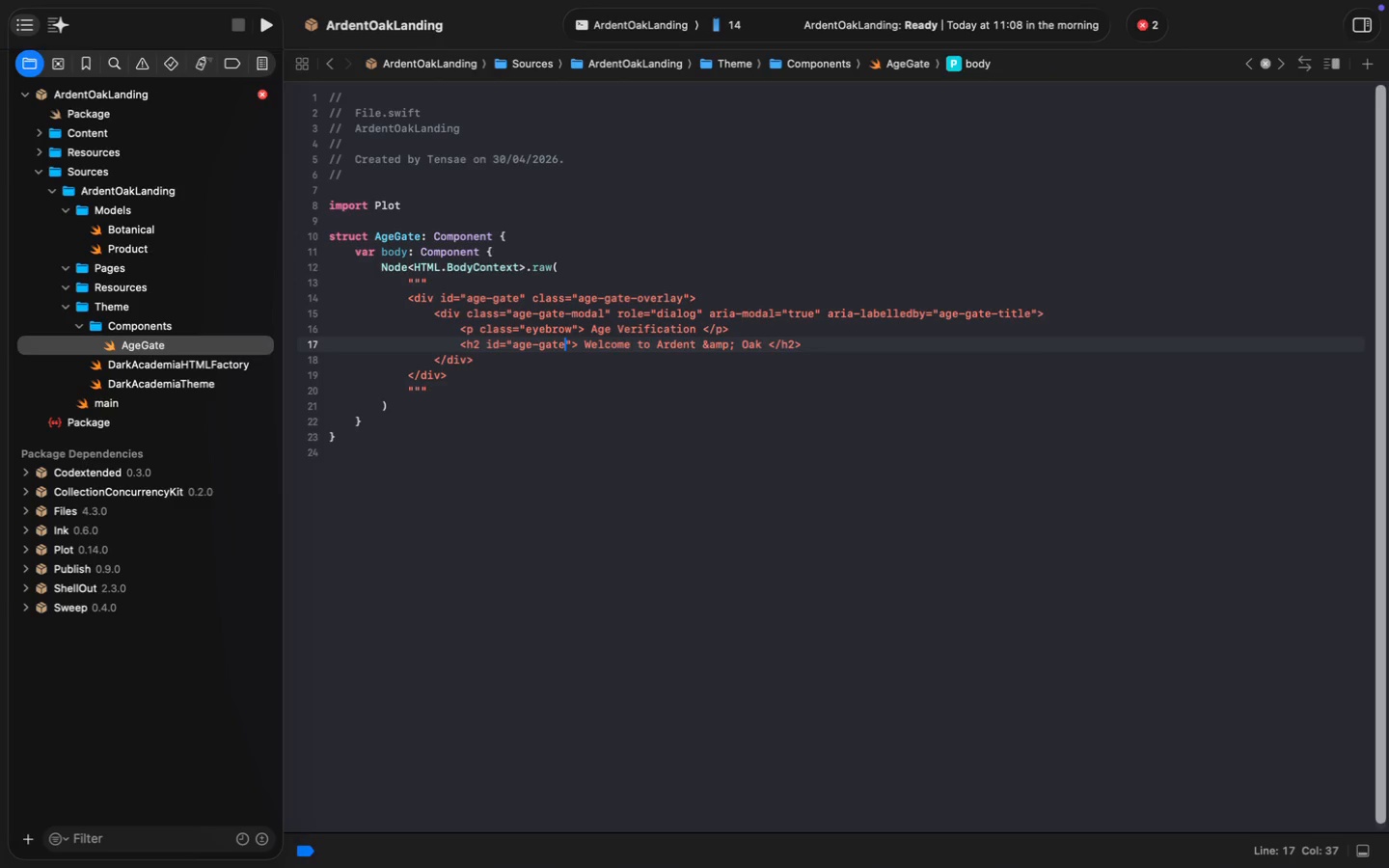 
type(age-gate-tite)
key(Backspace)
type(e)
key(Backspace)
type(le)
 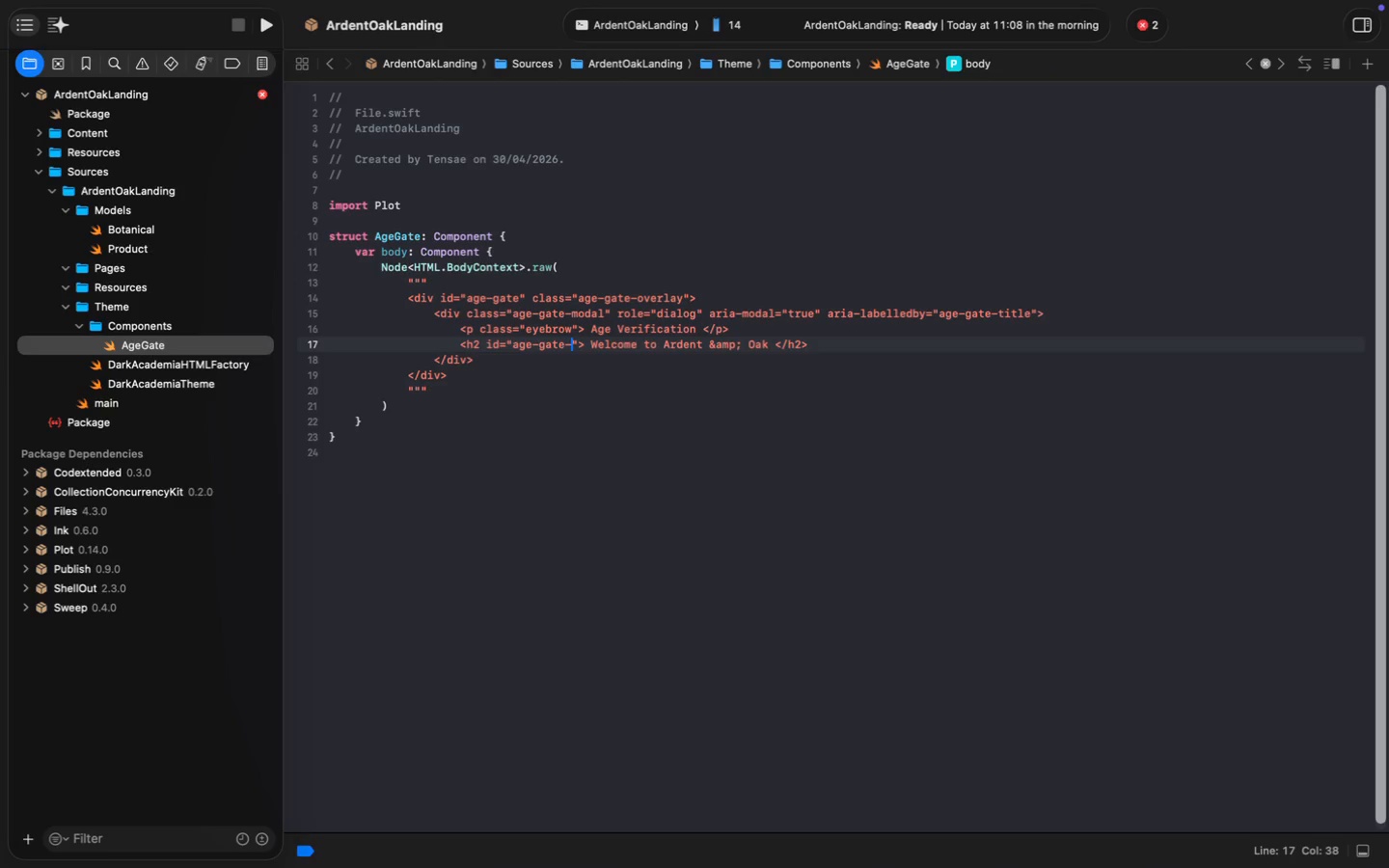 
key(Meta+ArrowRight)
 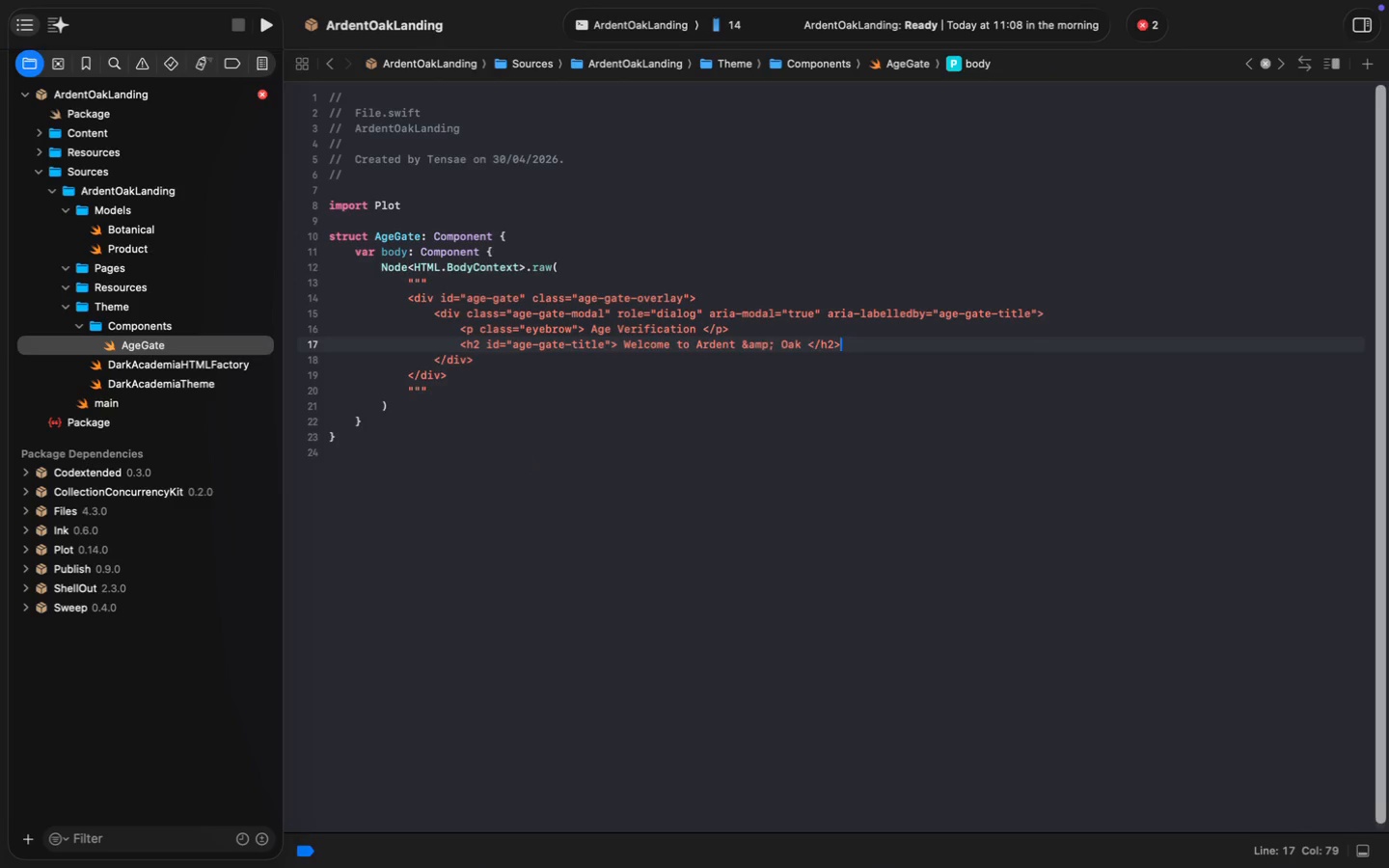 
key(Enter)
 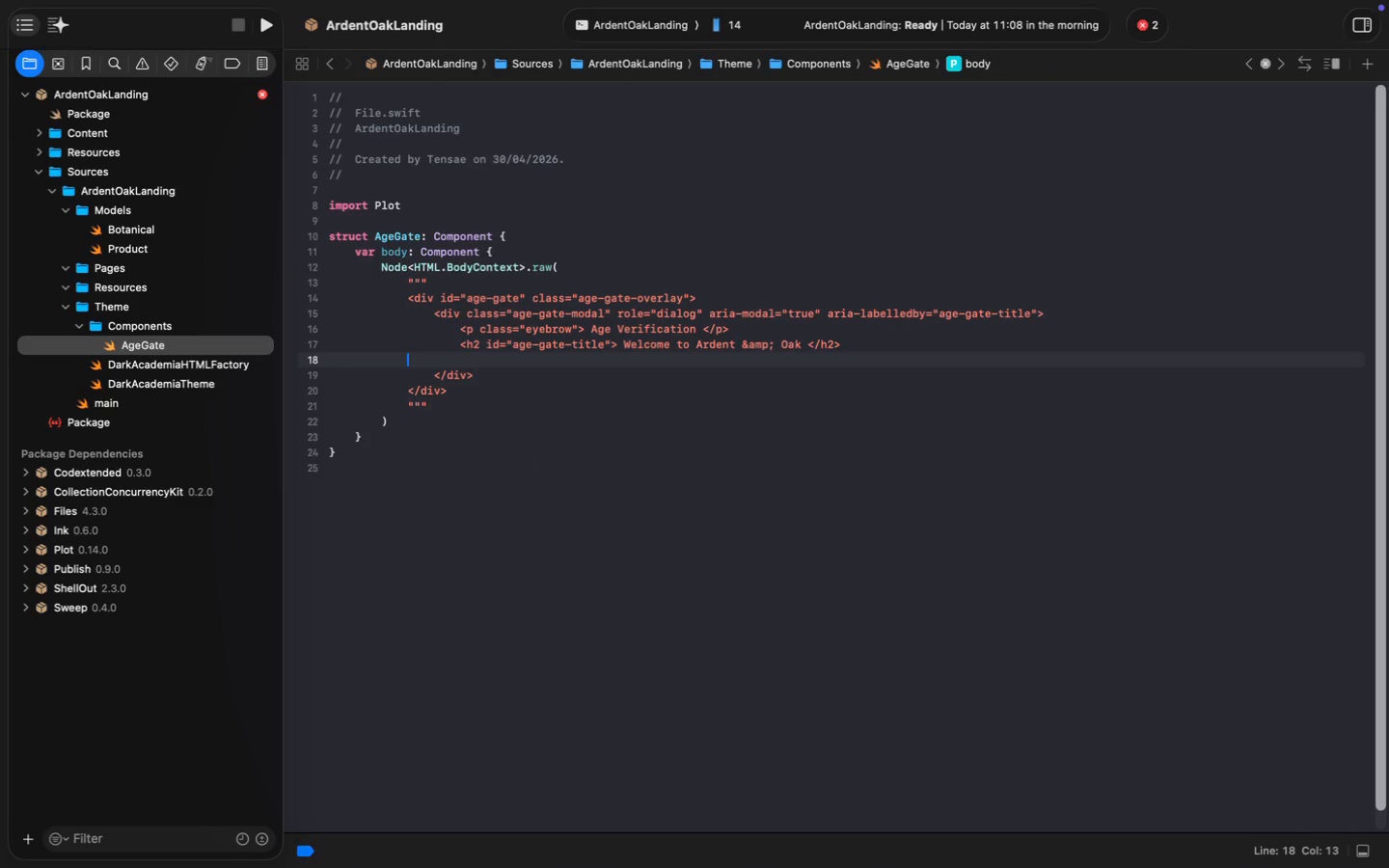 
key(Tab)
 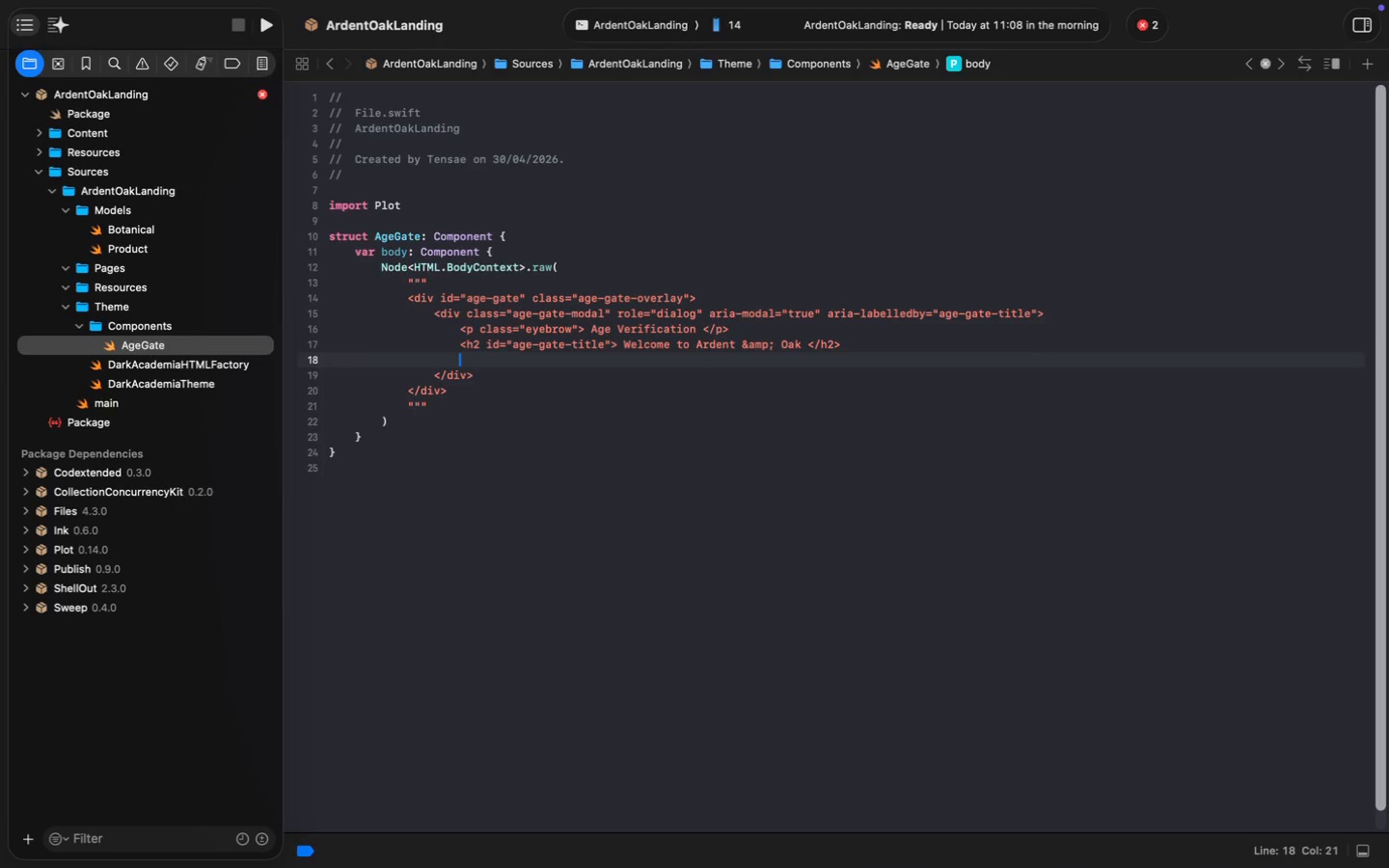 
key(Tab)
 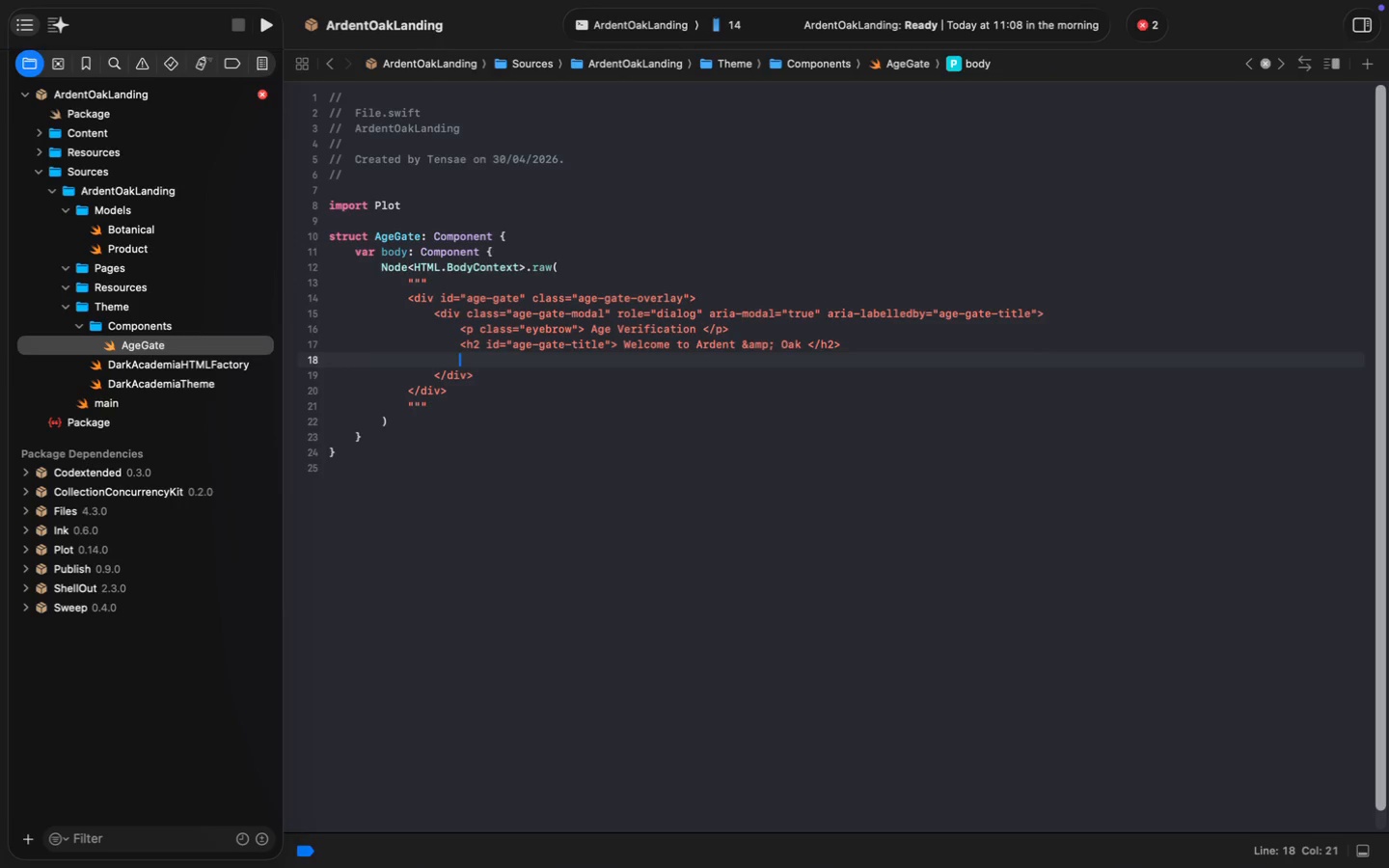 
key(Shift+ShiftLeft)
 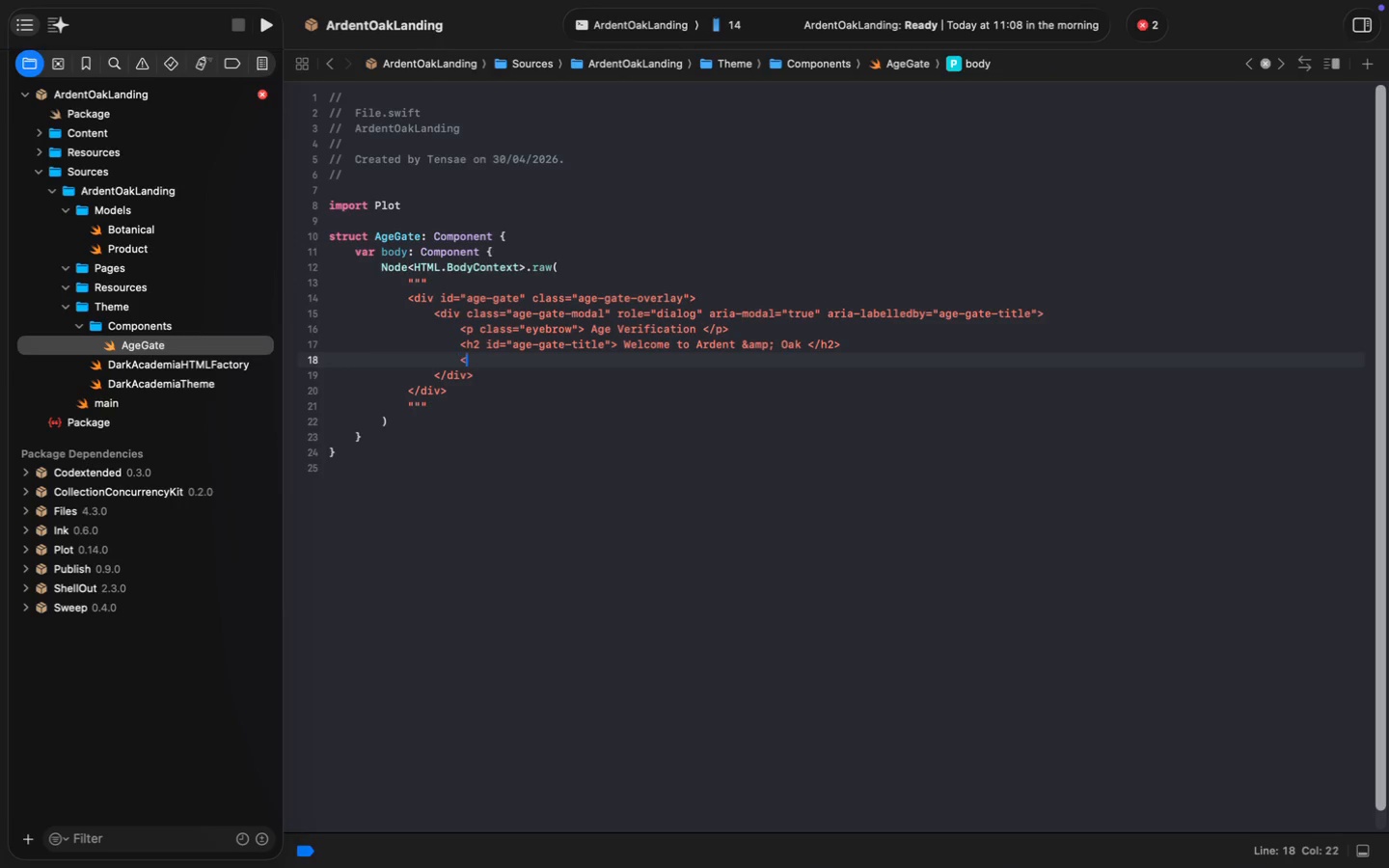 
key(Shift+Comma)
 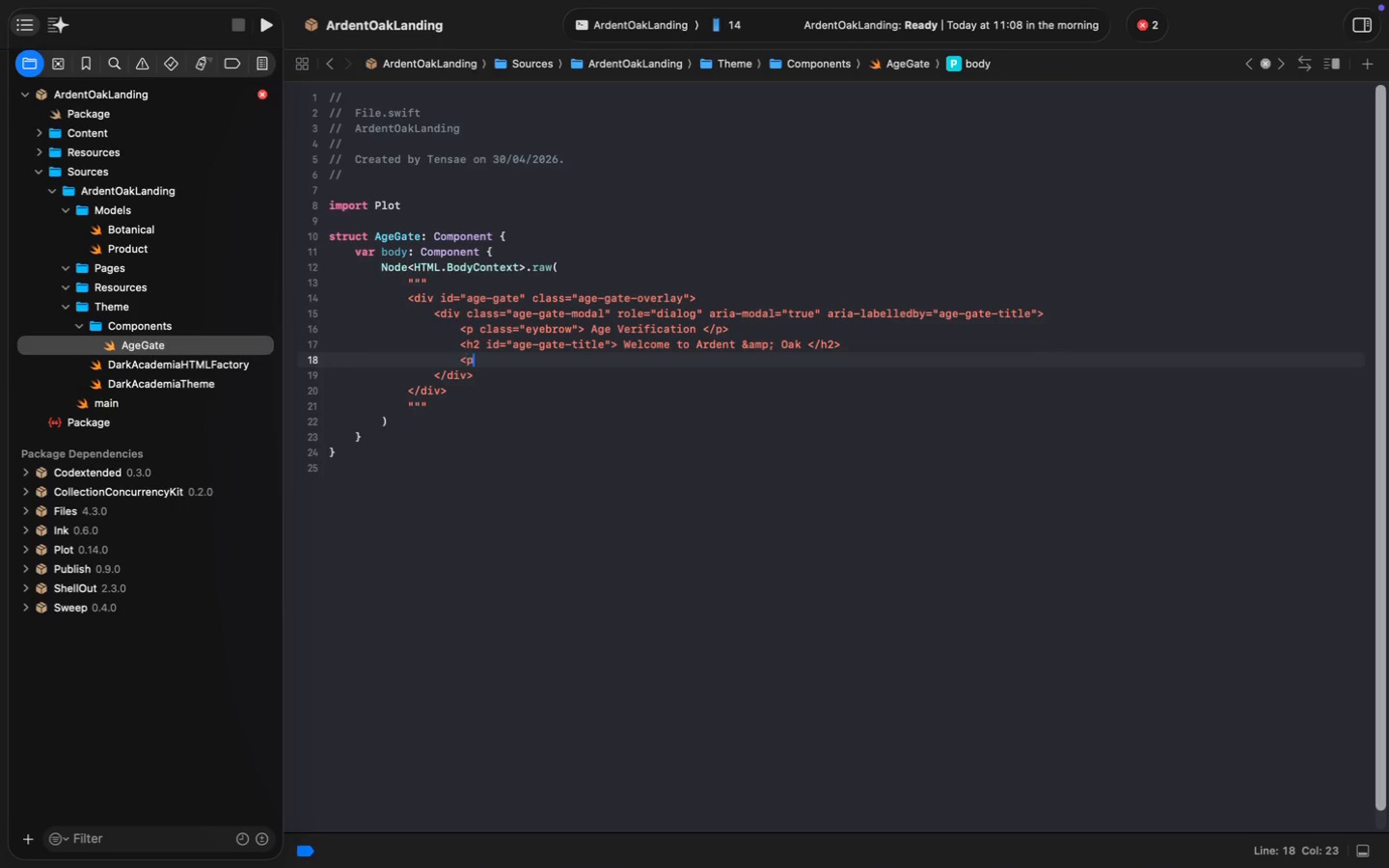 
key(P)
 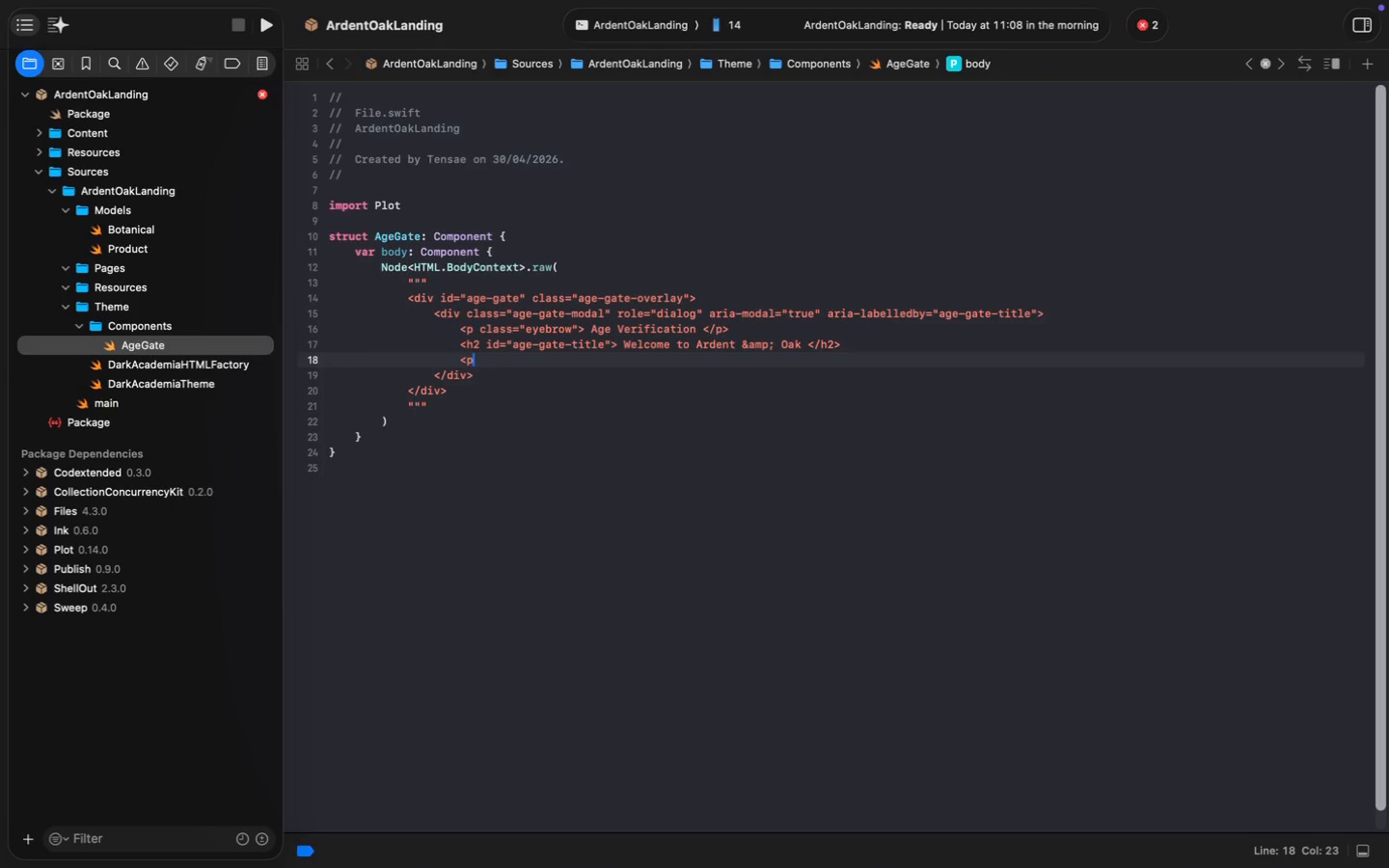 
key(Shift+Period)
 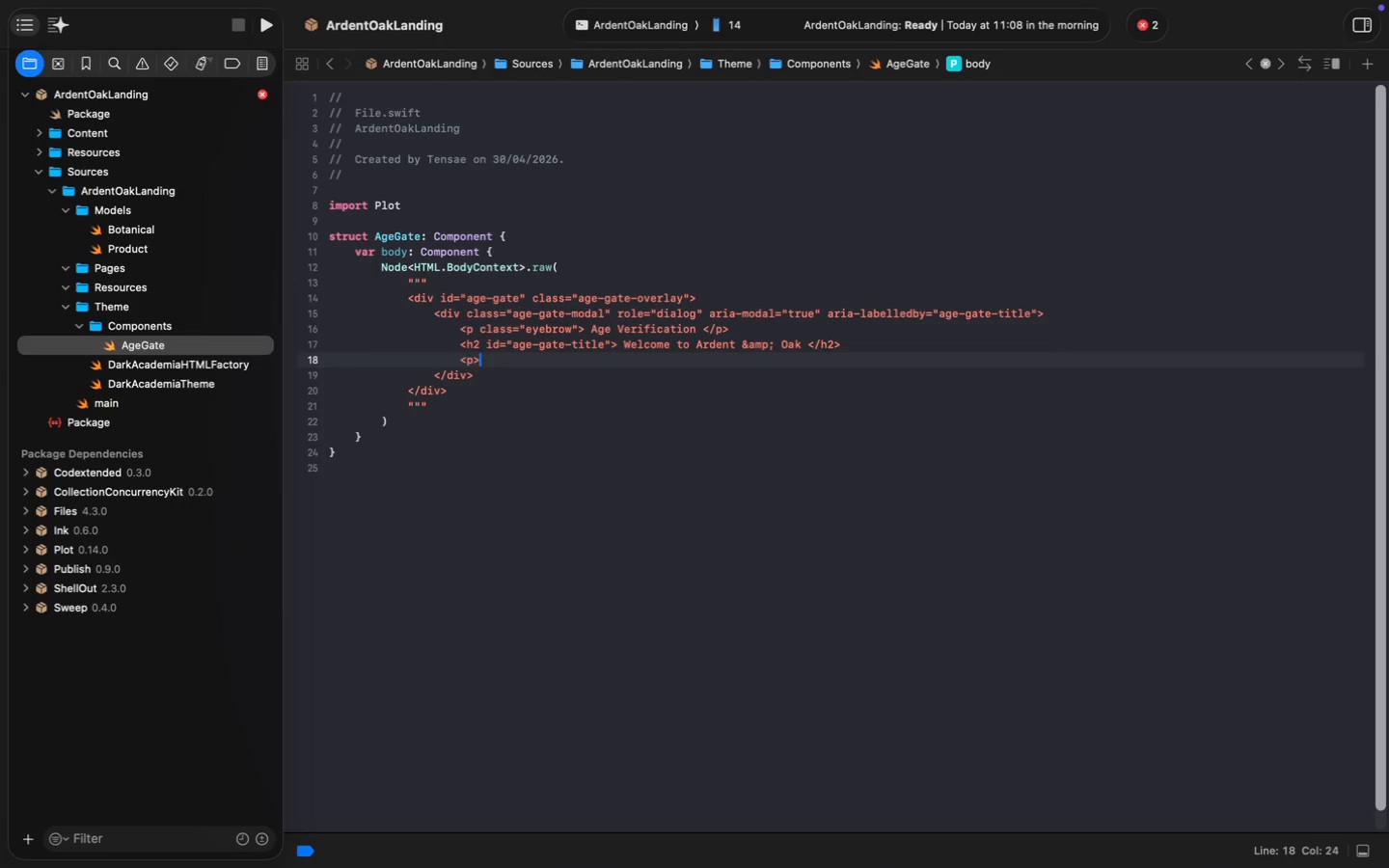 
key(Space)
 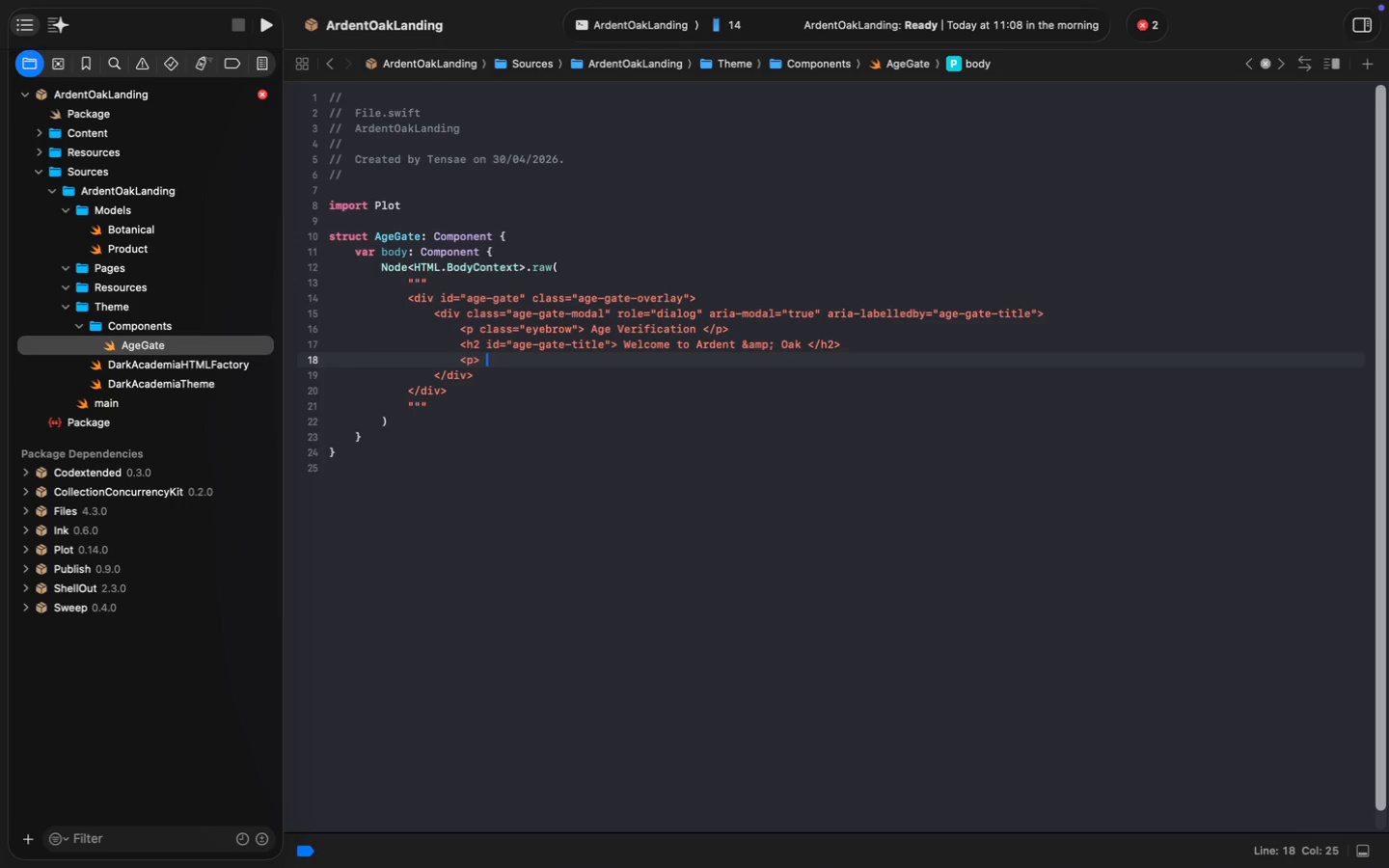 
key(Shift+ShiftLeft)
 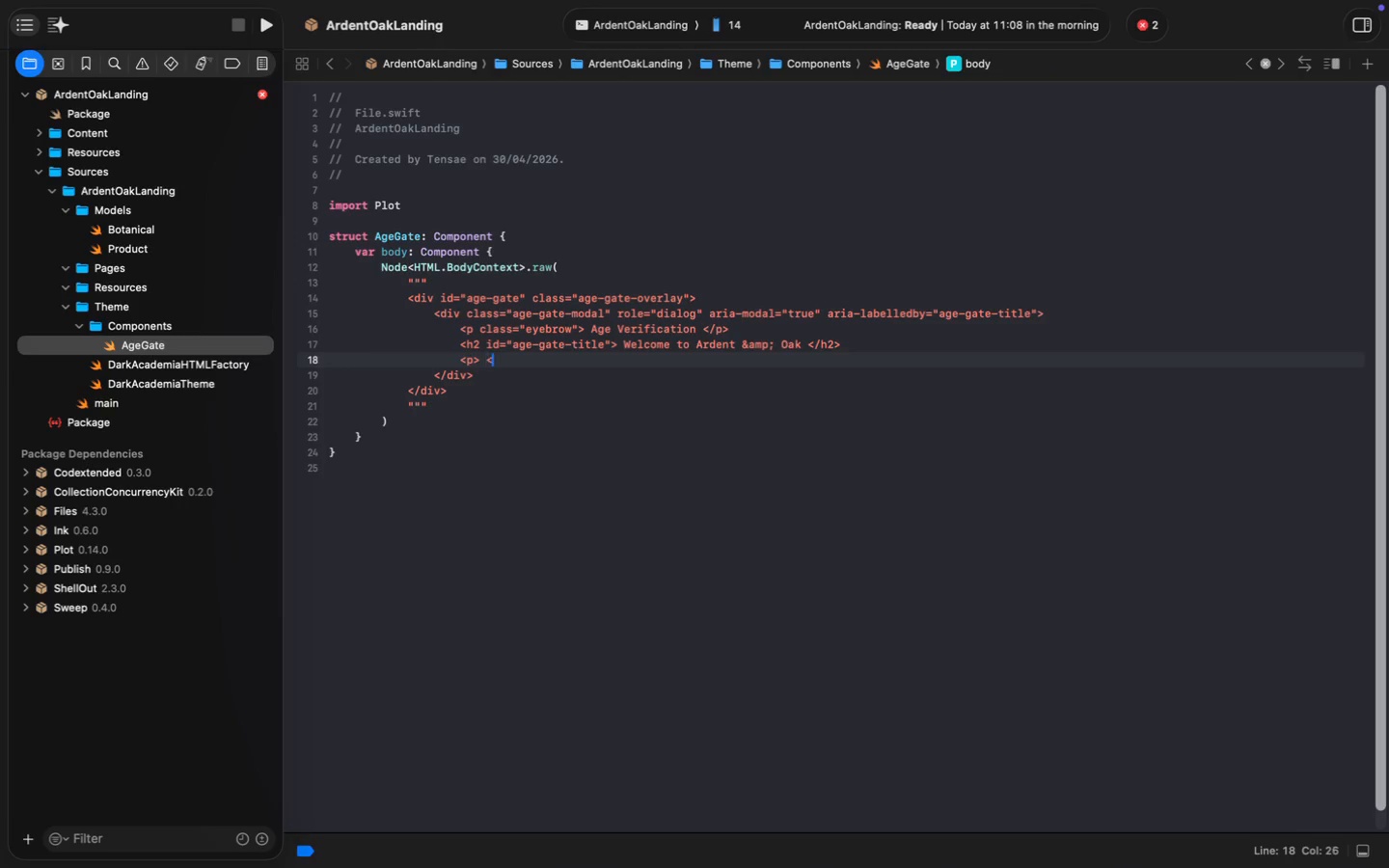 
key(Shift+Comma)
 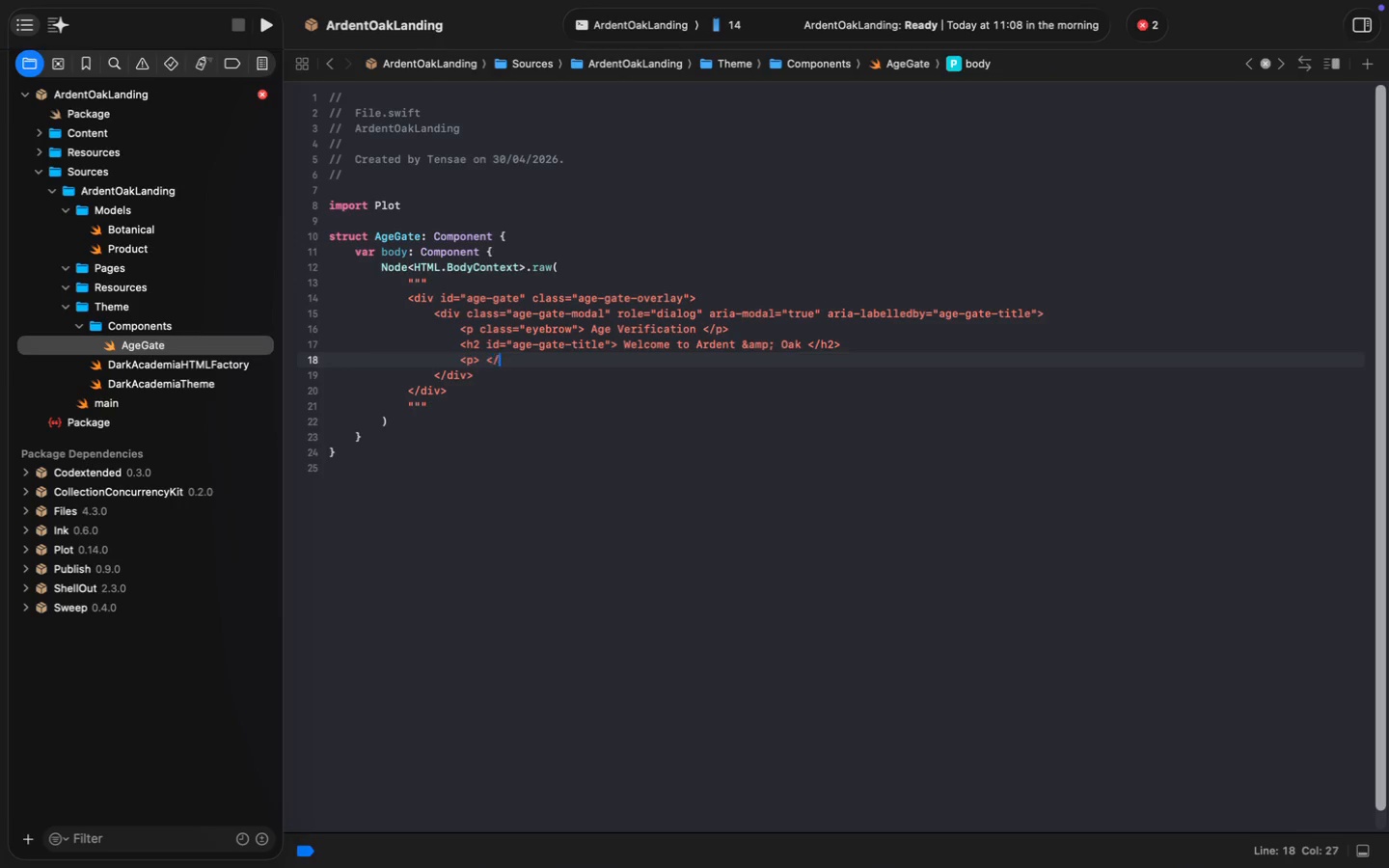 
key(Slash)
 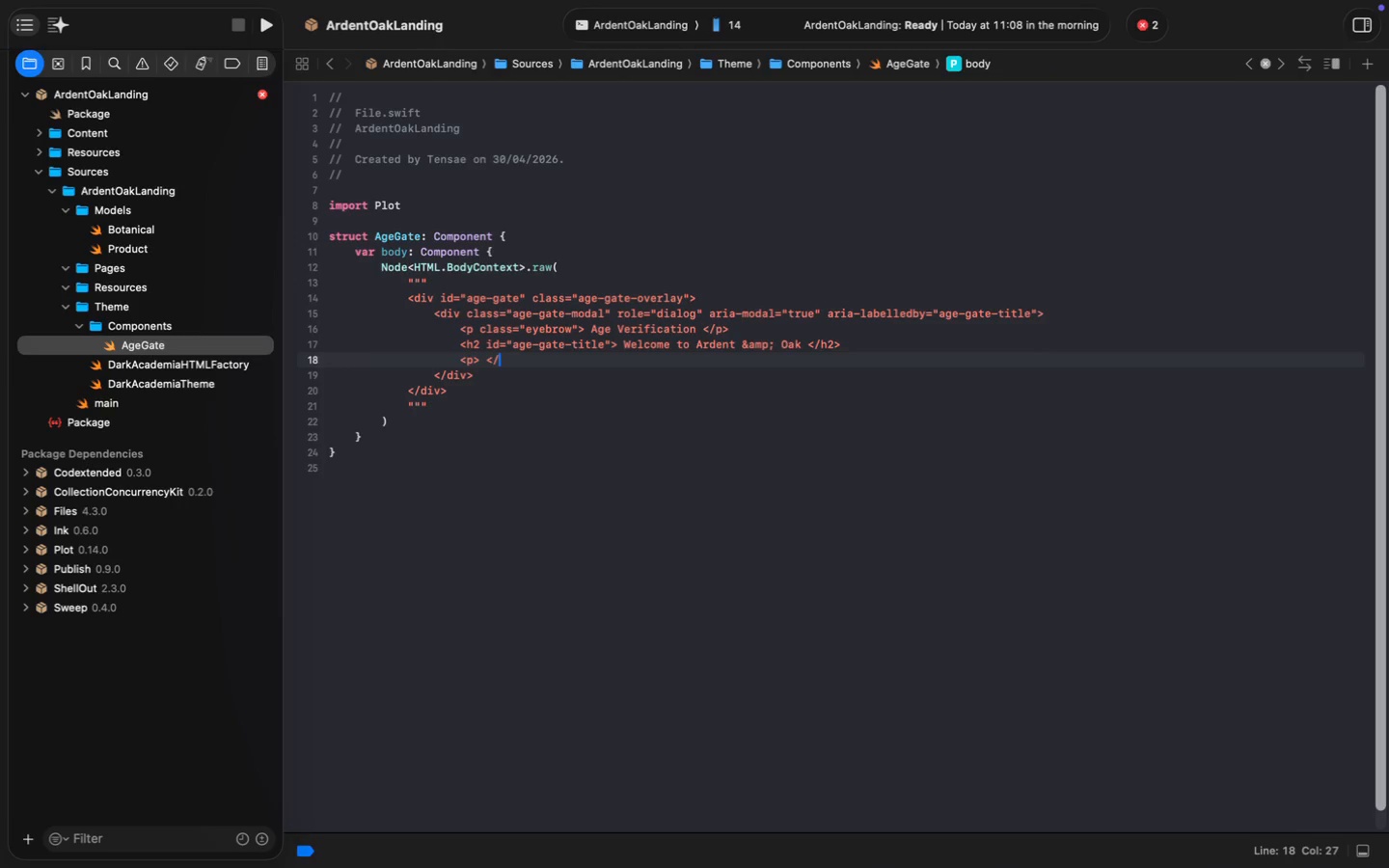 
key(Shift+ShiftLeft)
 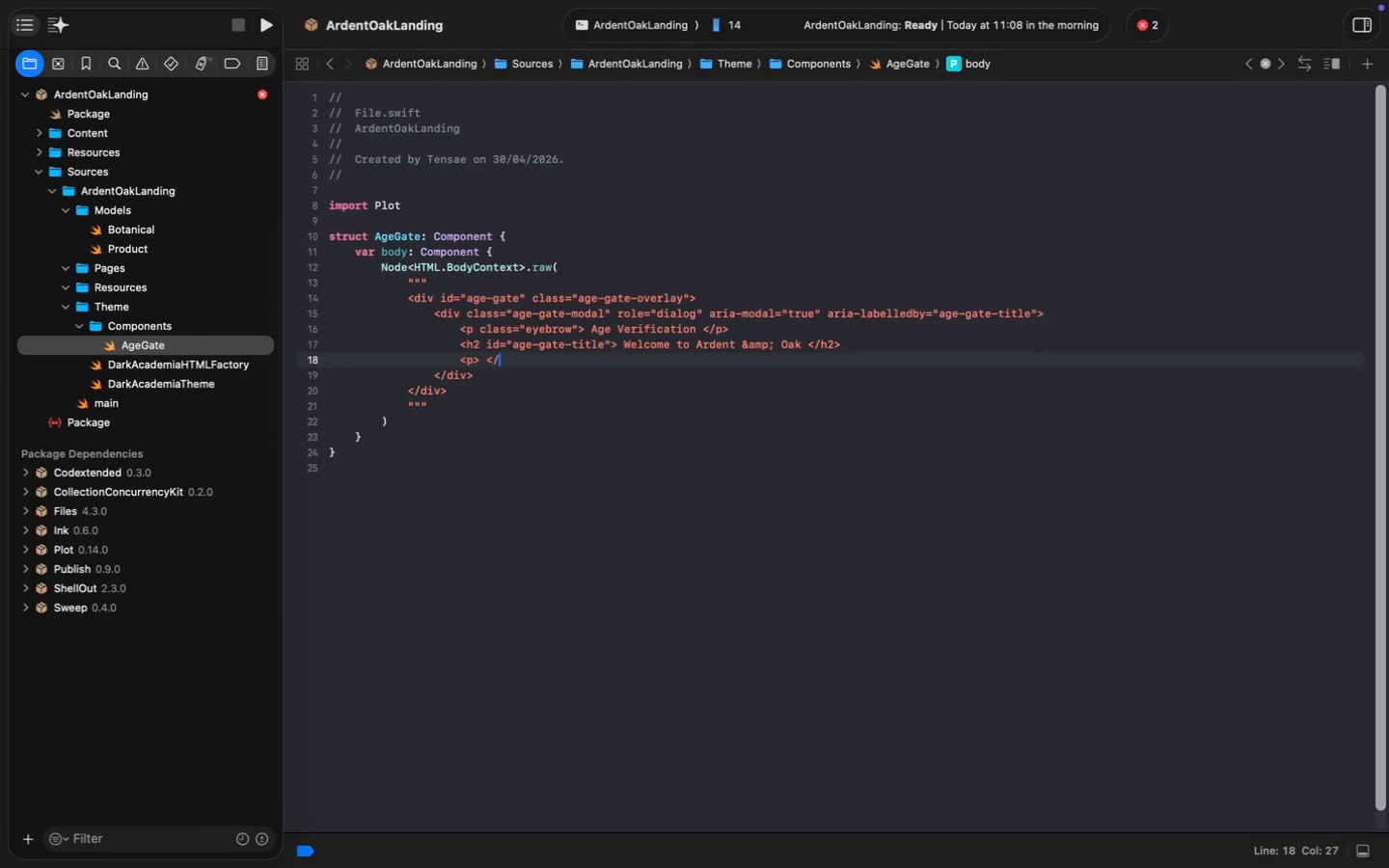 
key(P)
 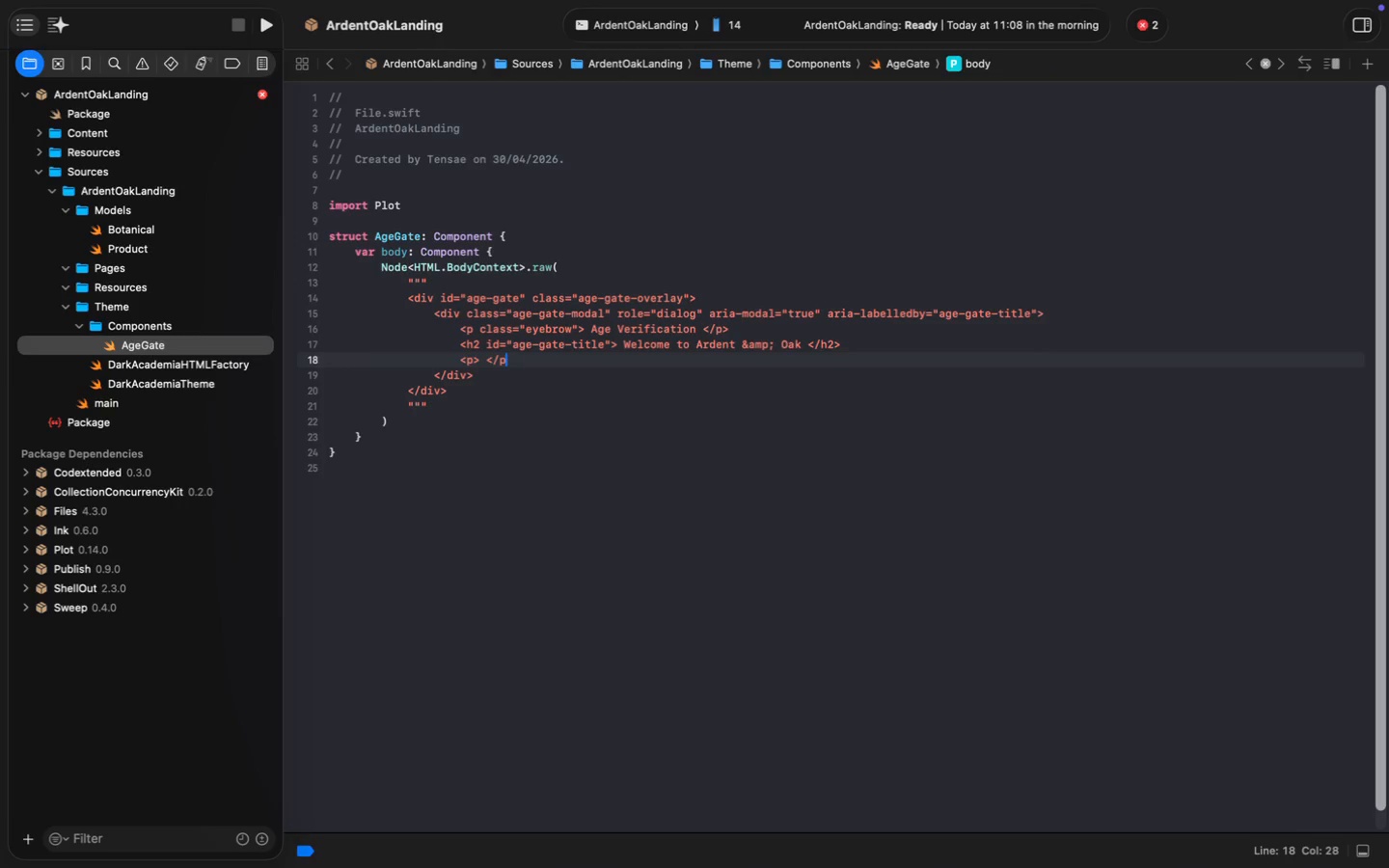 
key(Shift+ShiftLeft)
 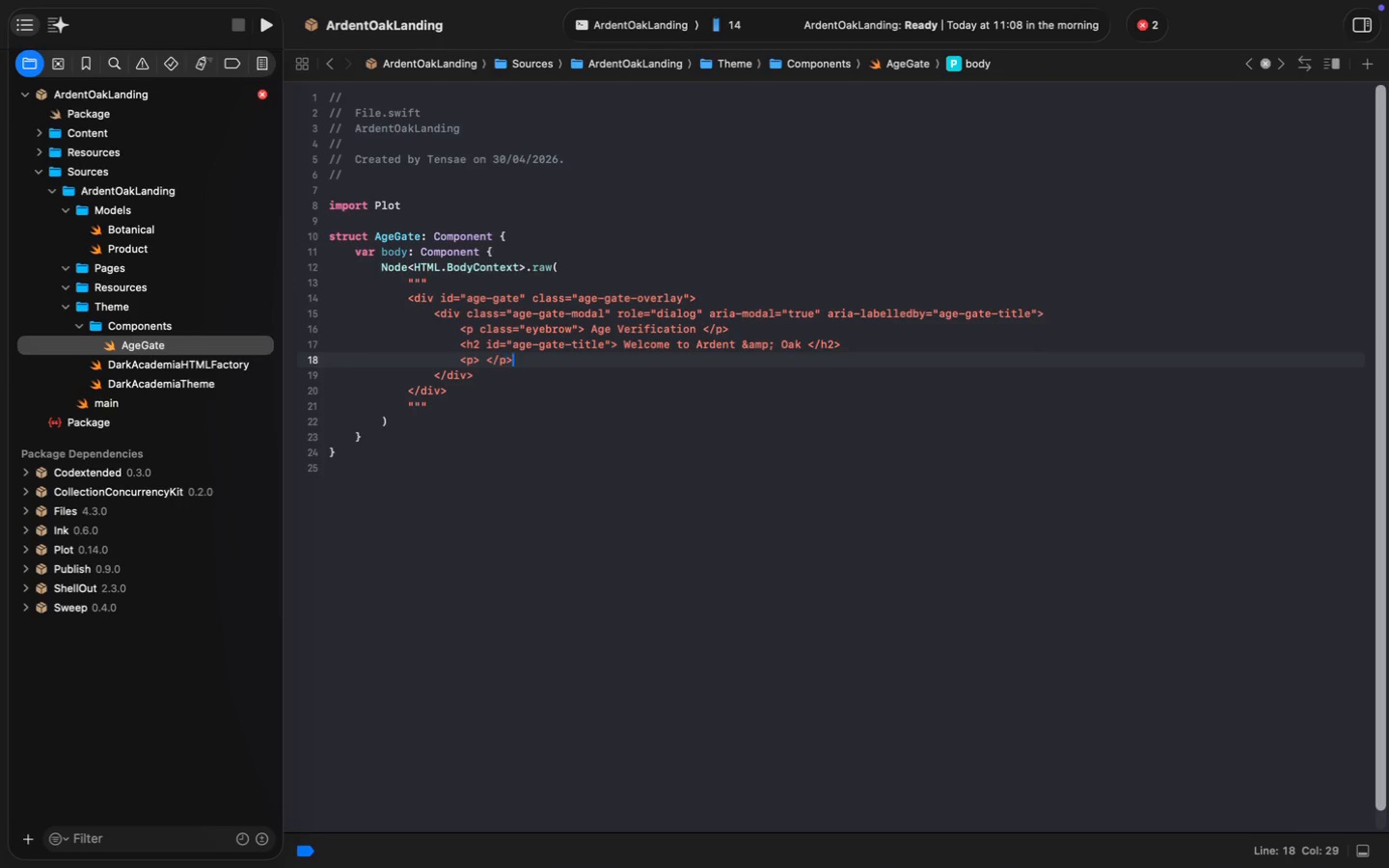 
key(Shift+Period)
 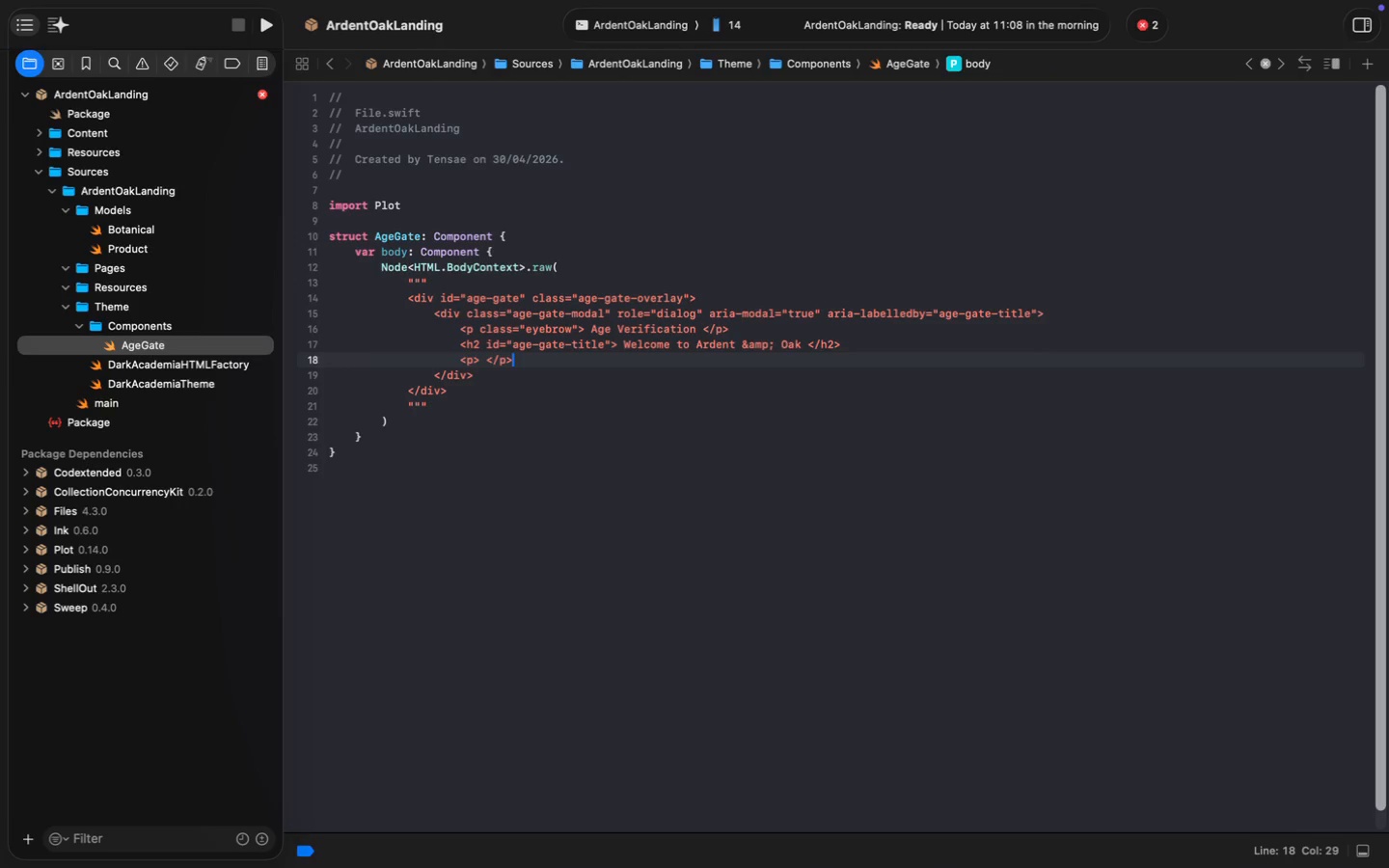 
key(Alt+ArrowLeft)
 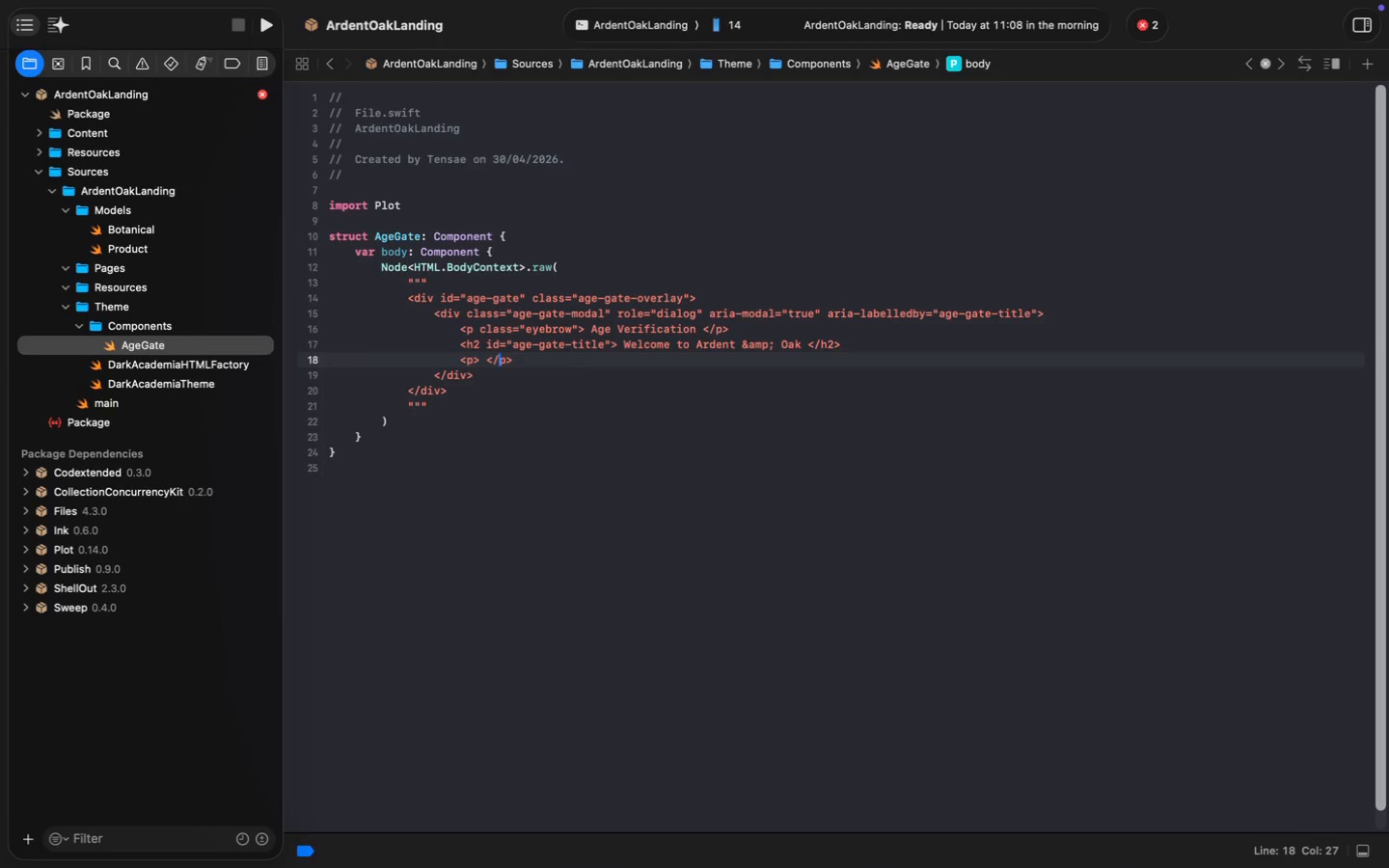 
key(Alt+ArrowLeft)
 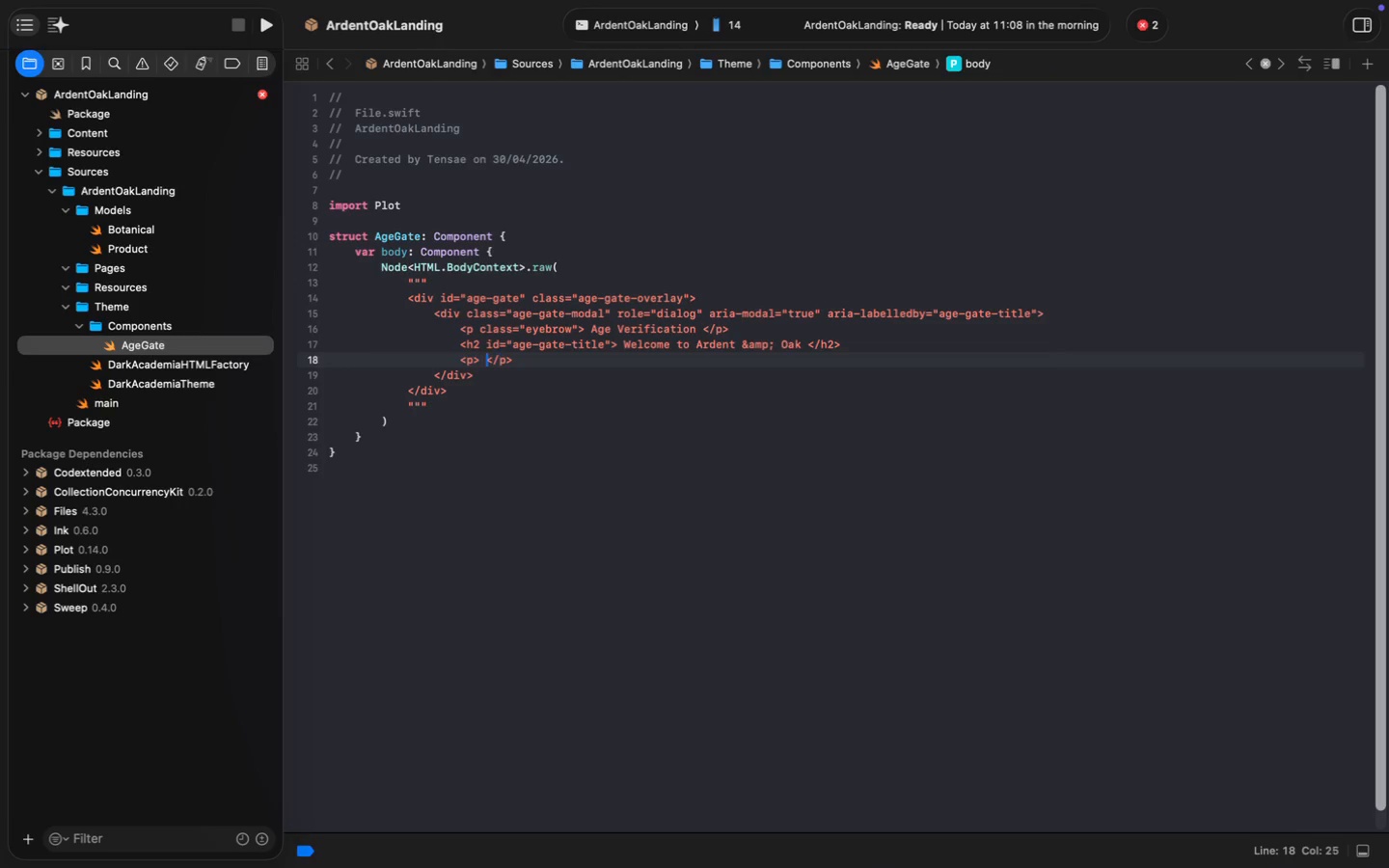 
key(Alt+ArrowLeft)
 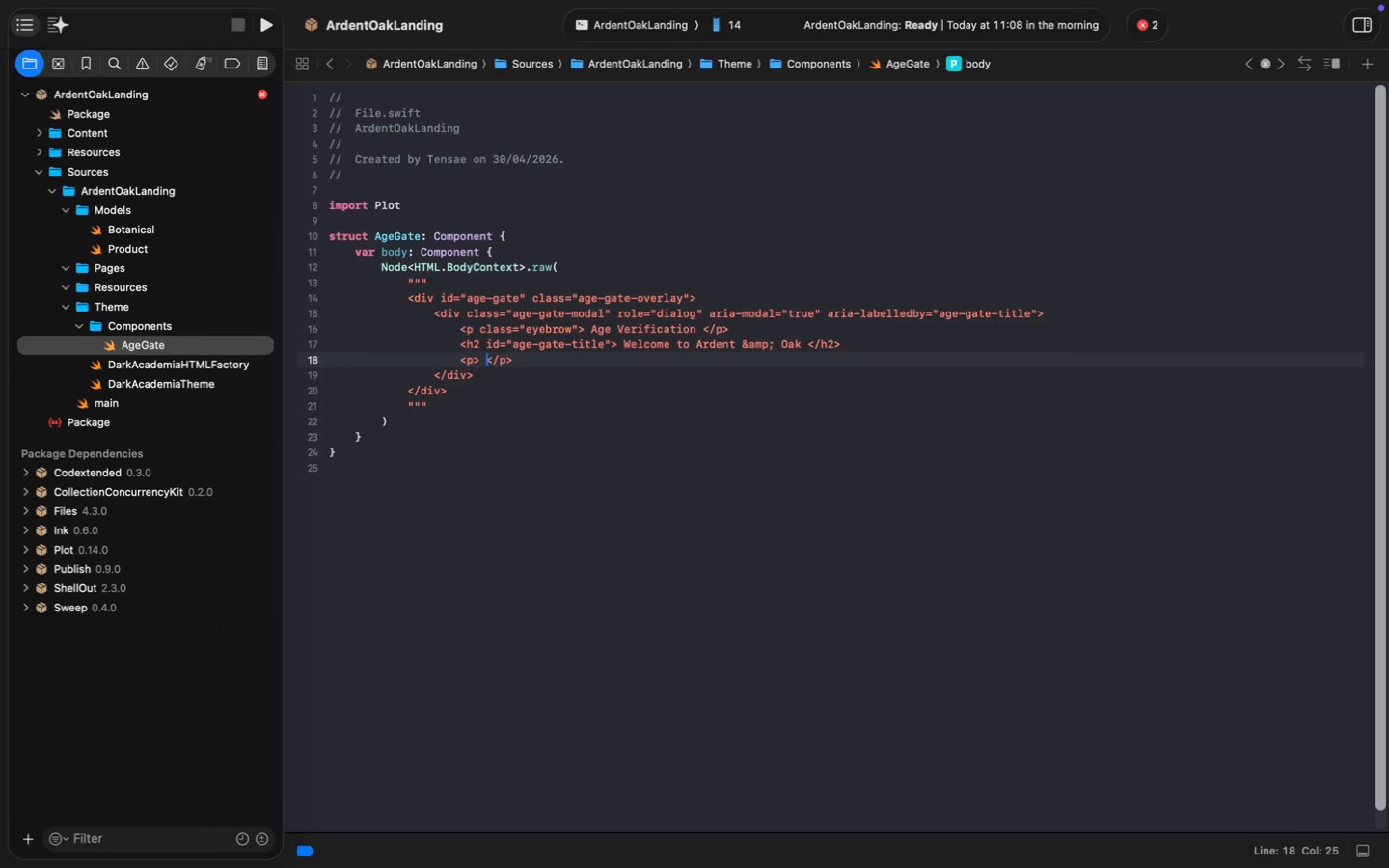 
key(ArrowLeft)
 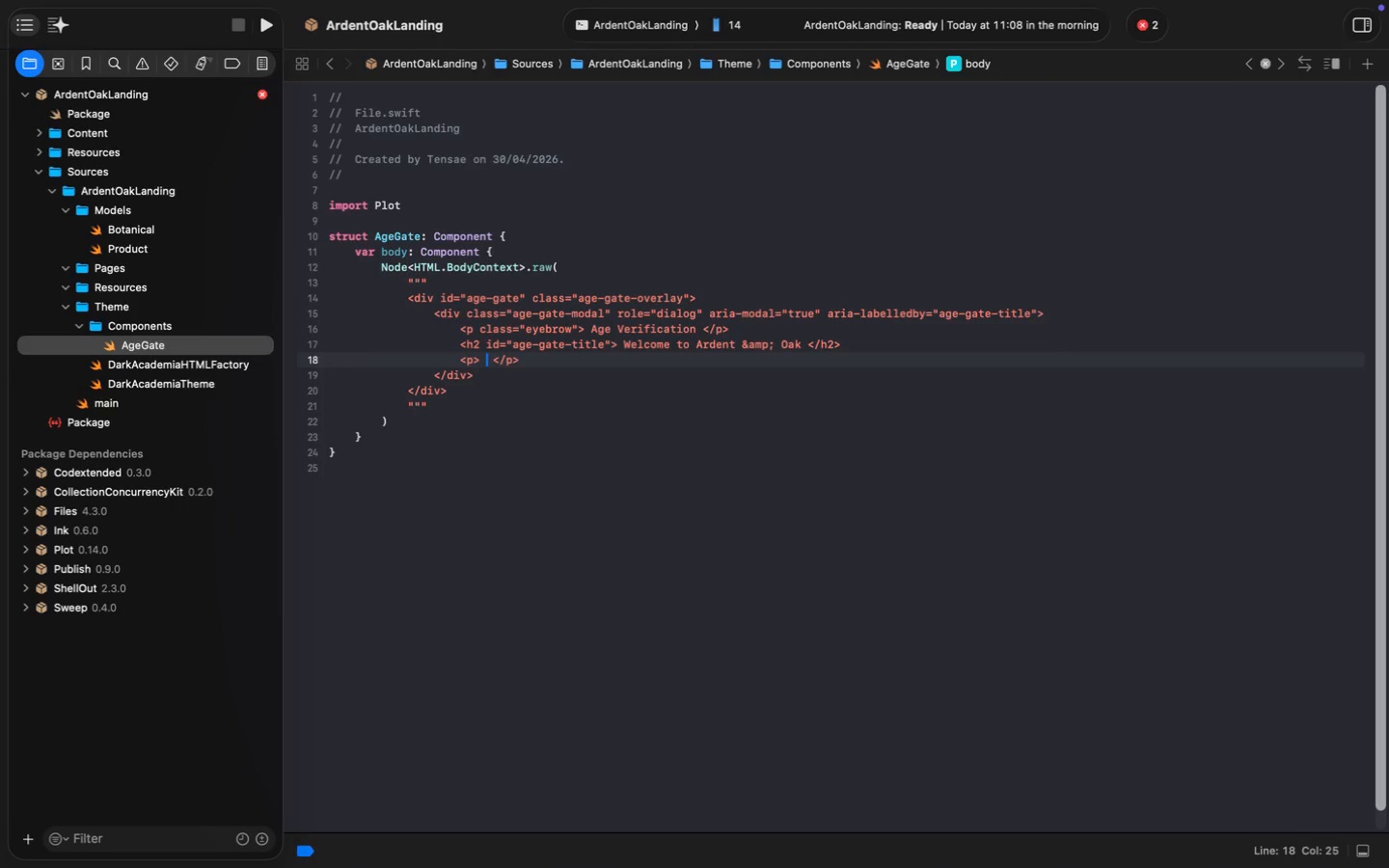 
key(Space)
 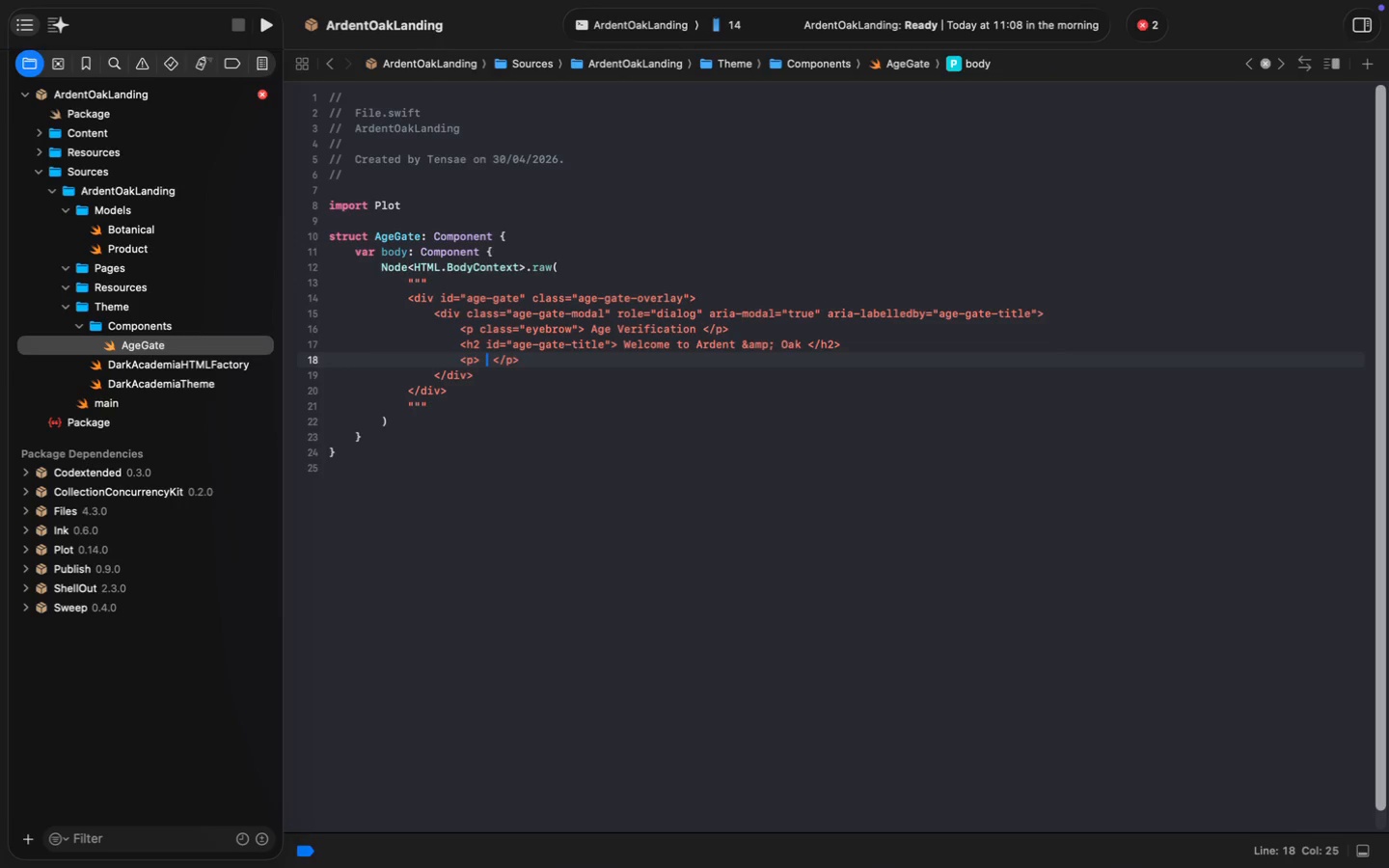 
type(This website contains alcoholic-related content. Please confim)
key(Backspace)
type(rm that you are of legal drinking age in your country.)
 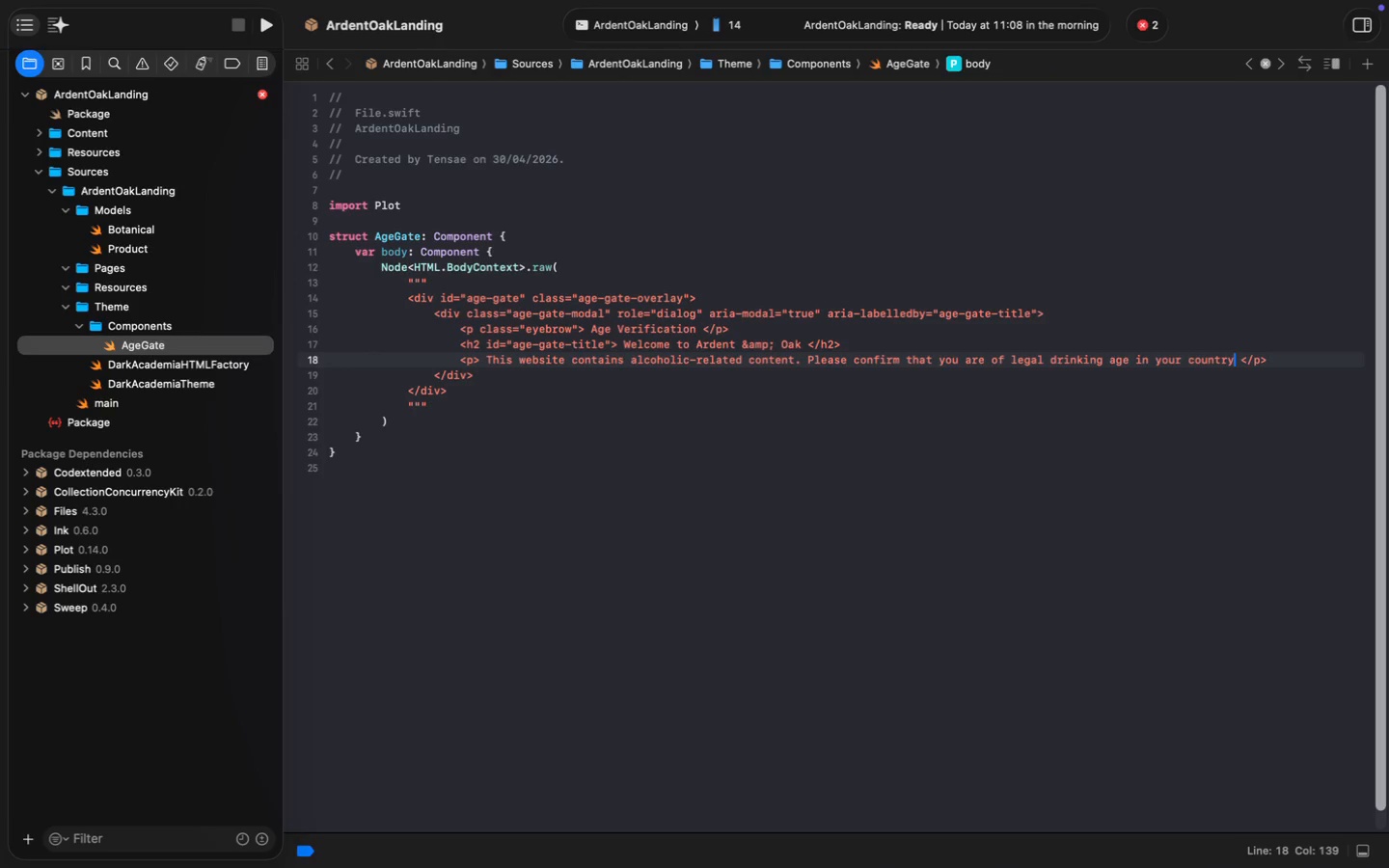 
key(Meta+ArrowRight)
 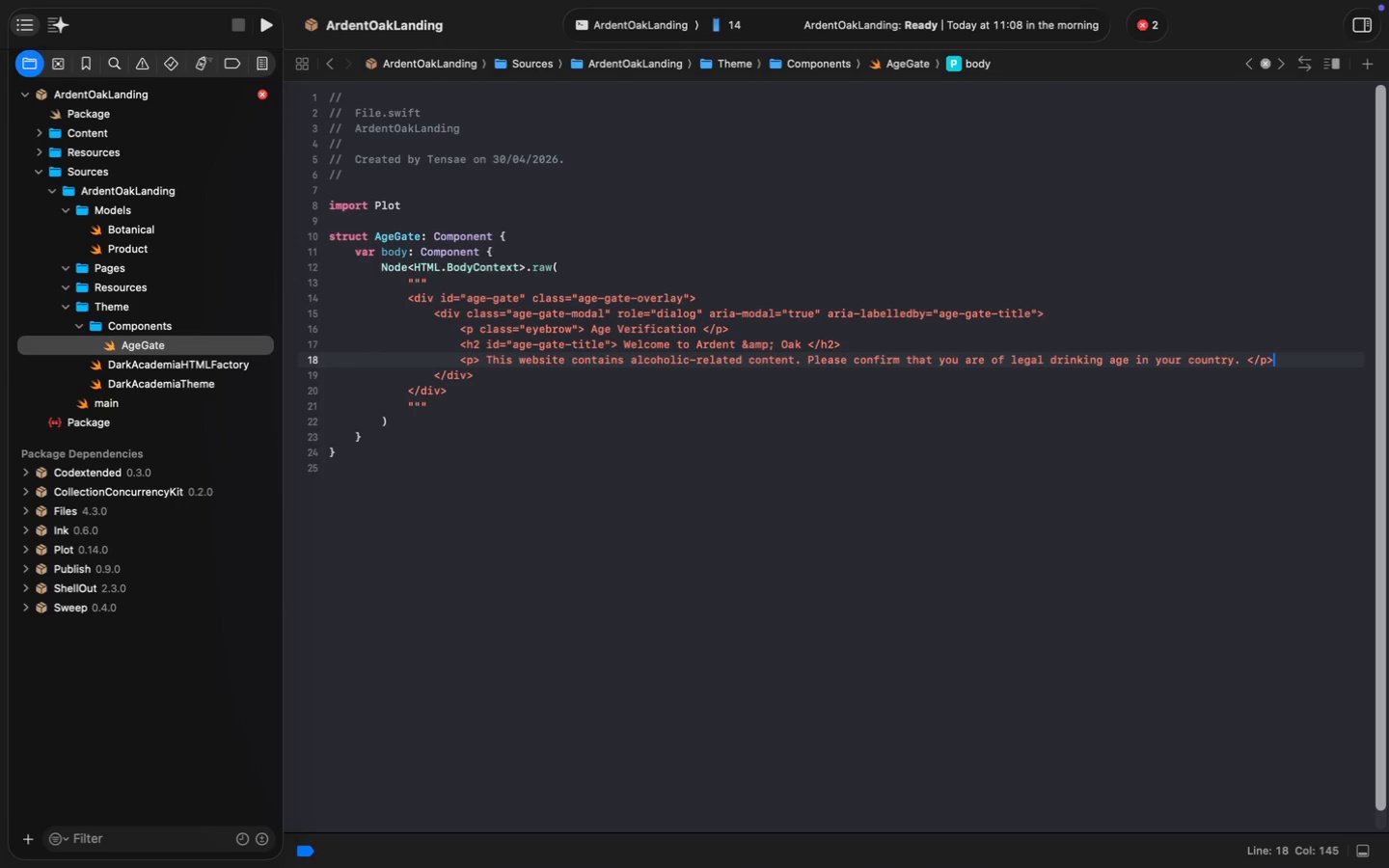 
key(Enter)
 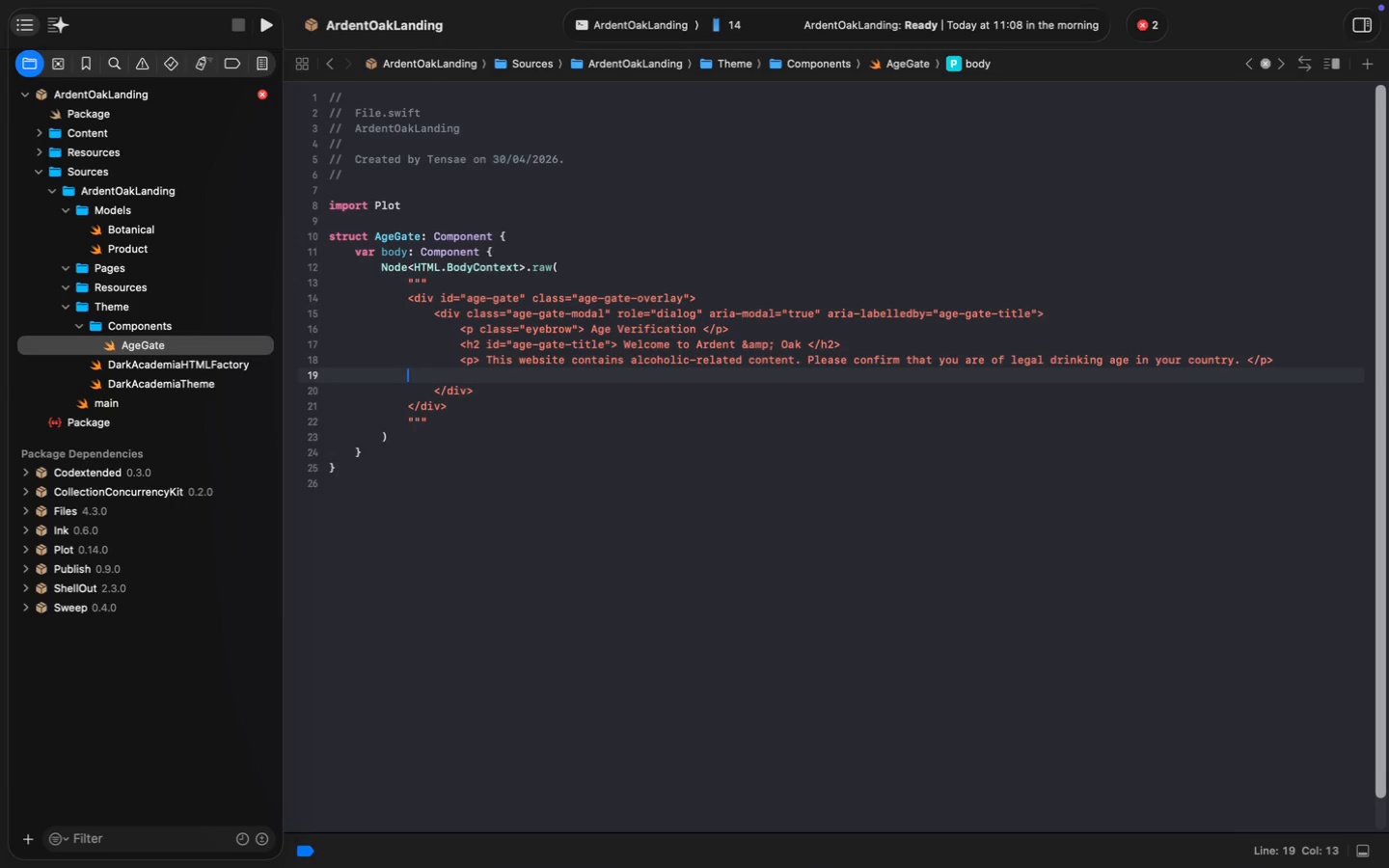 
key(Tab)
 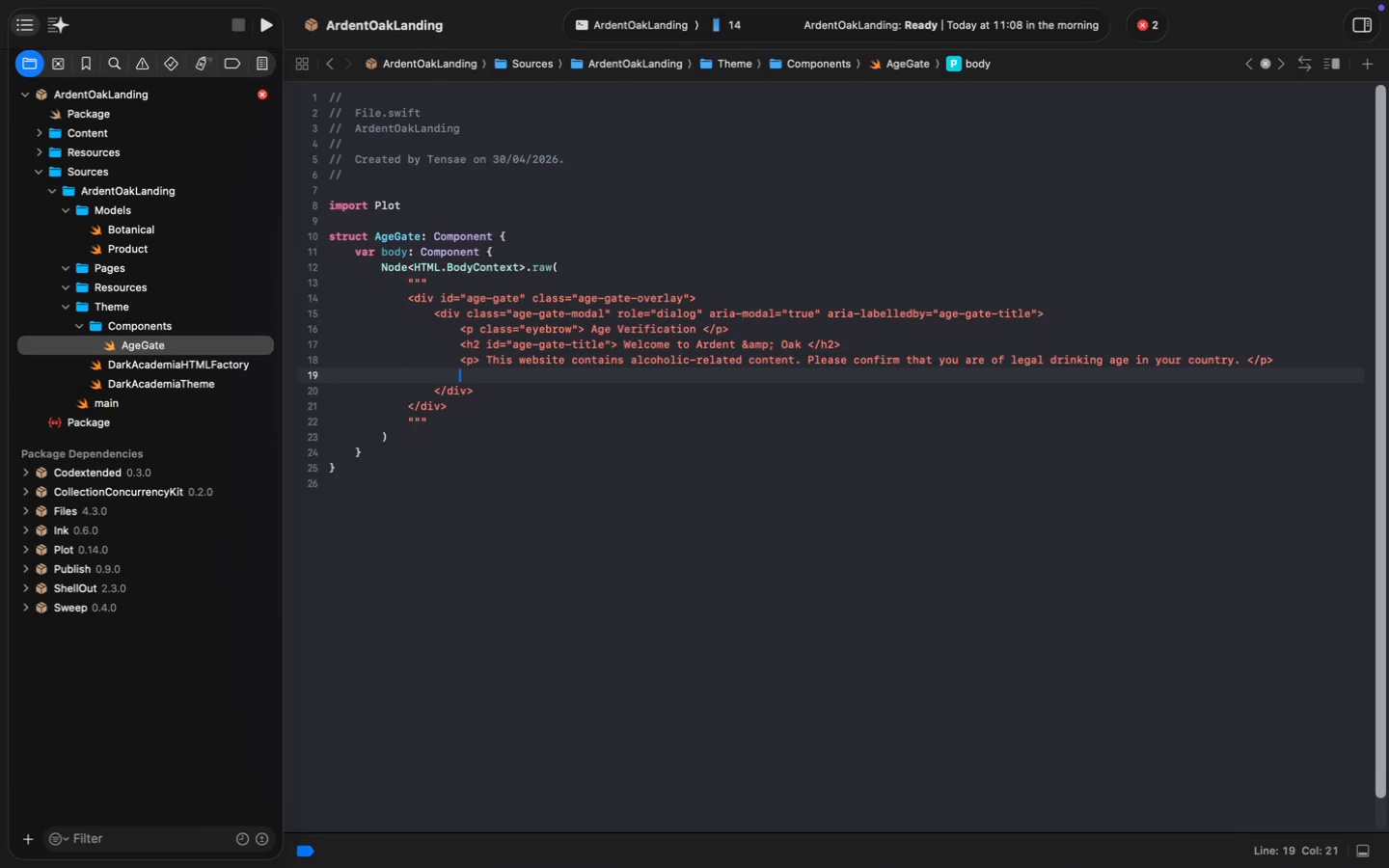 
key(Tab)
 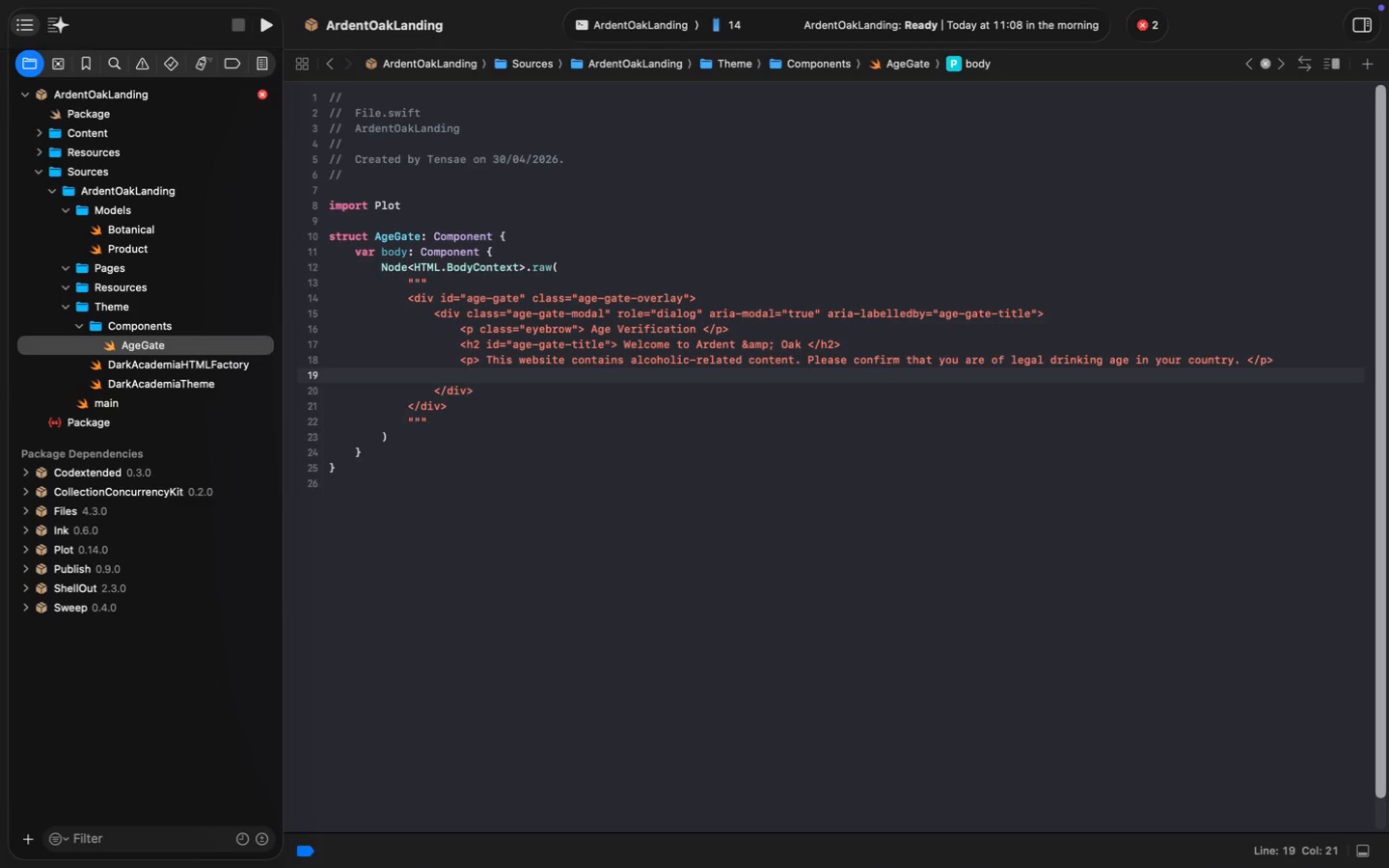 
wait(12.93)
 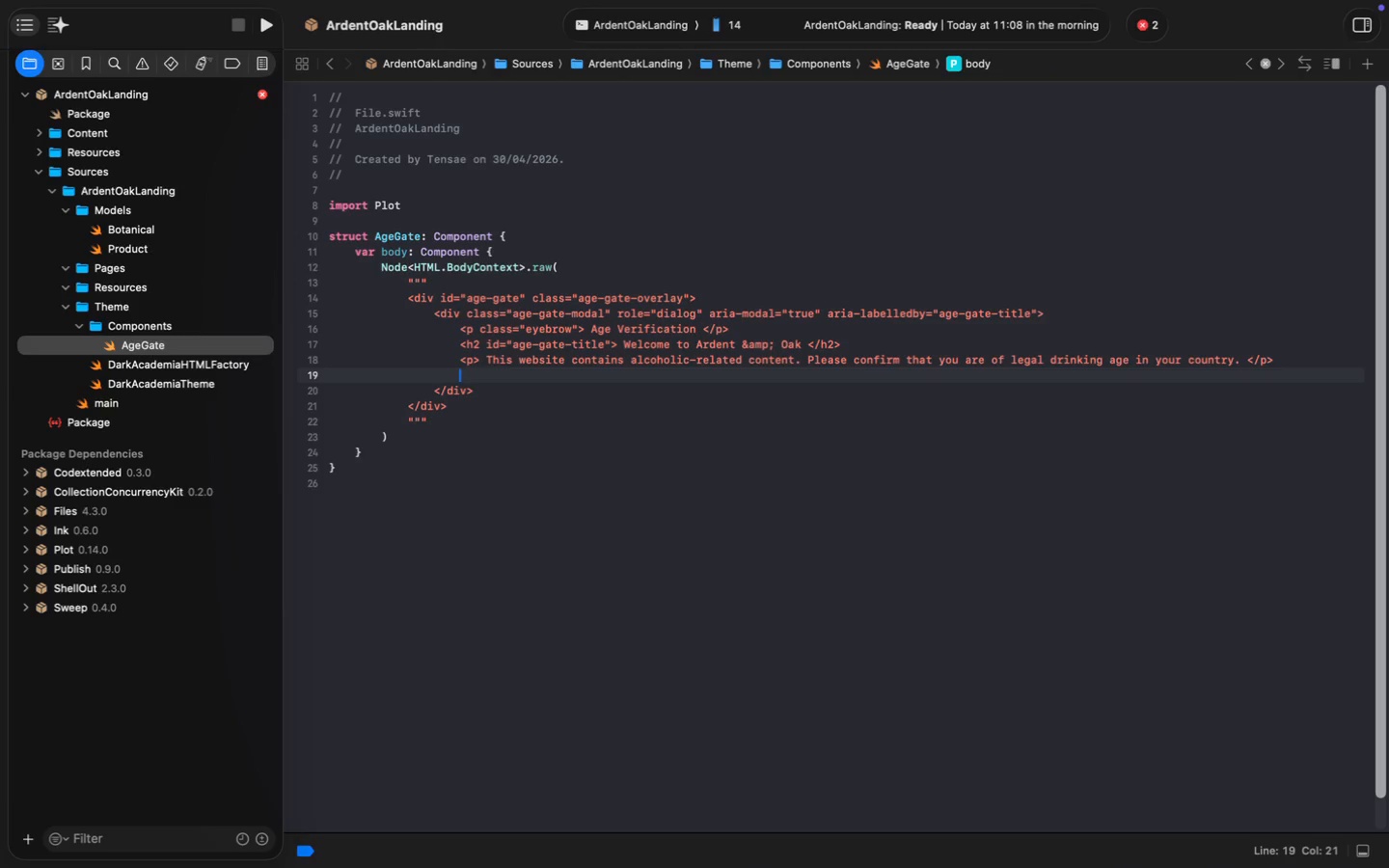 
type(<div> </div>)
 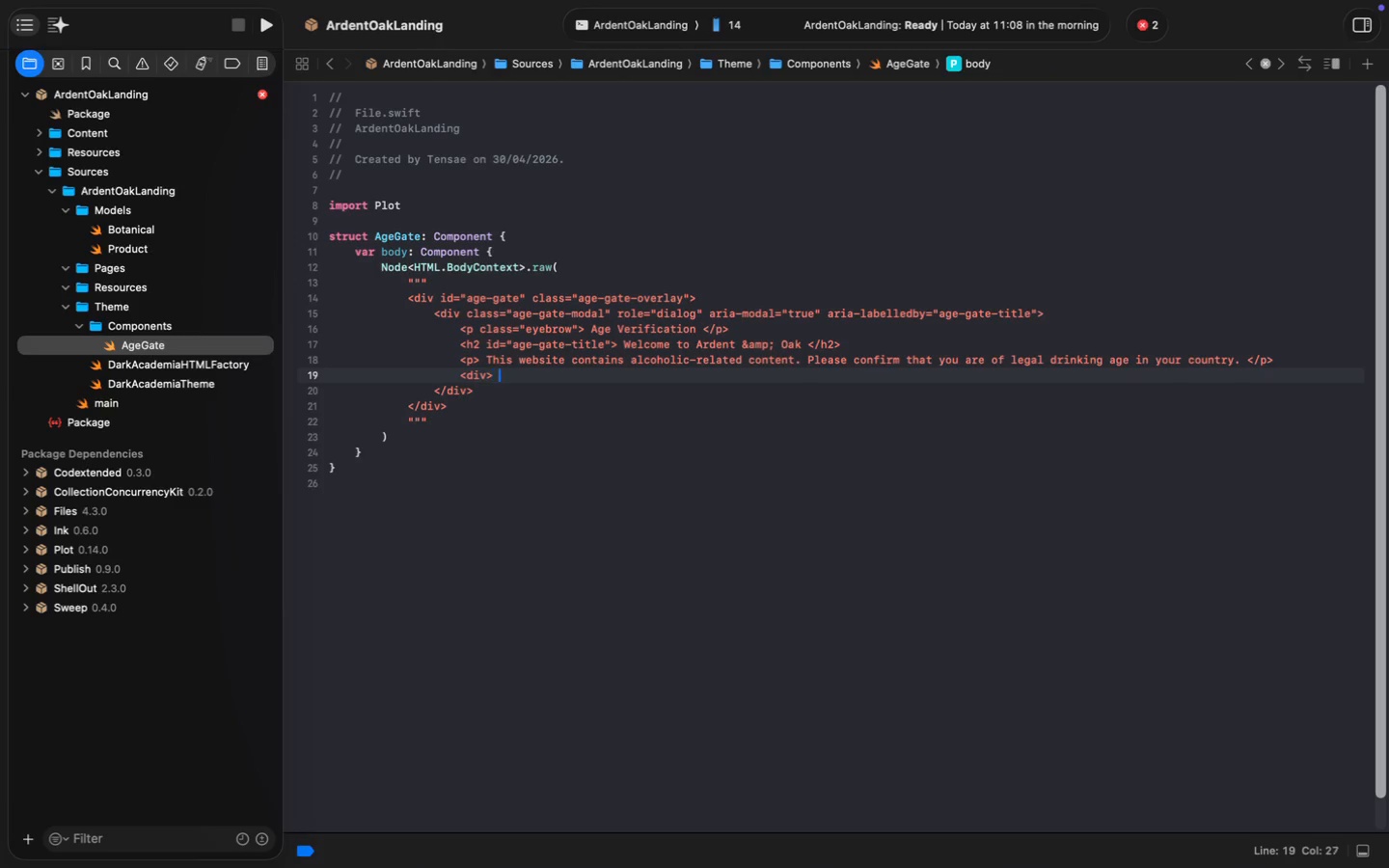 
key(Alt+ArrowLeft)
 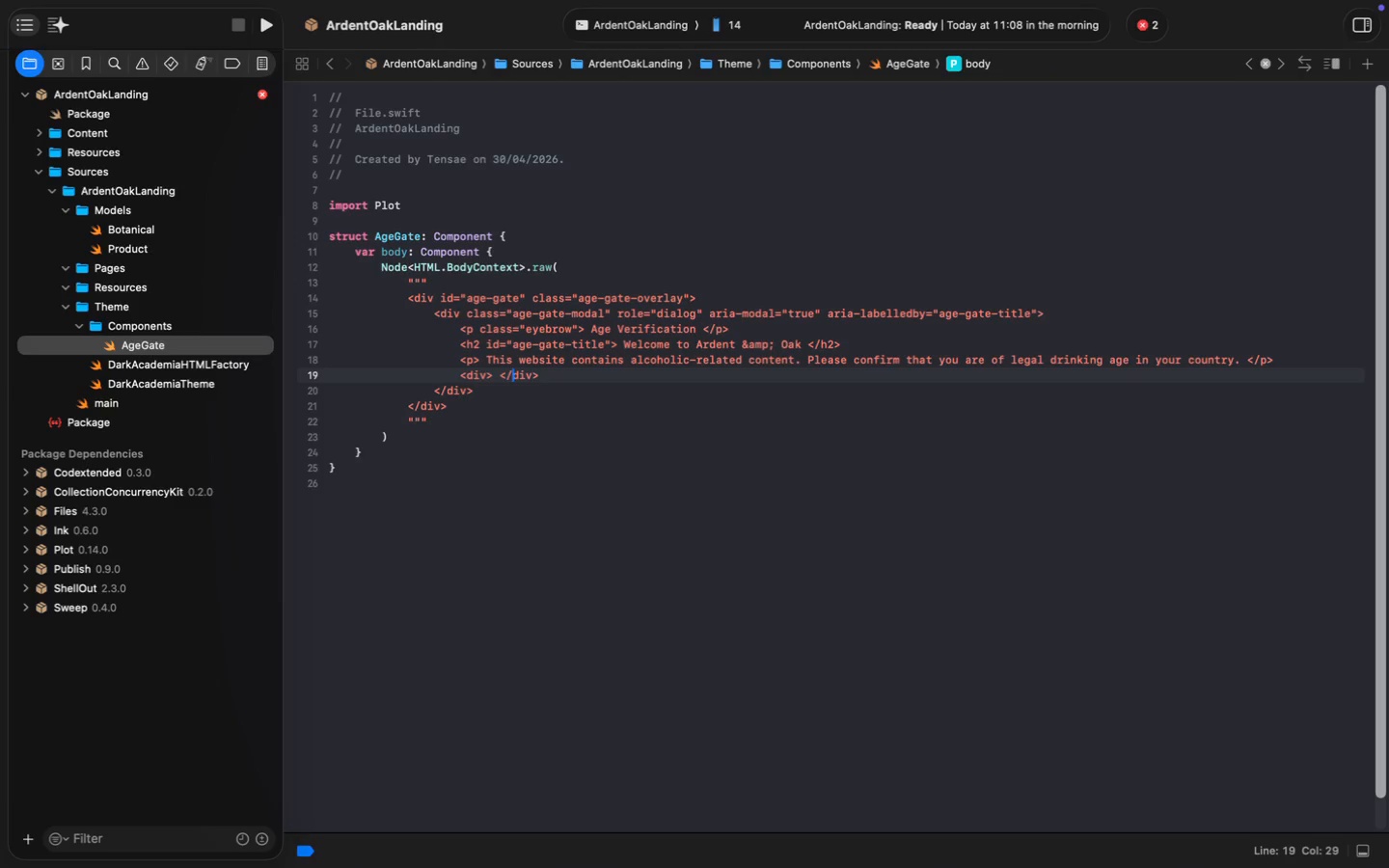 
key(Alt+ArrowLeft)
 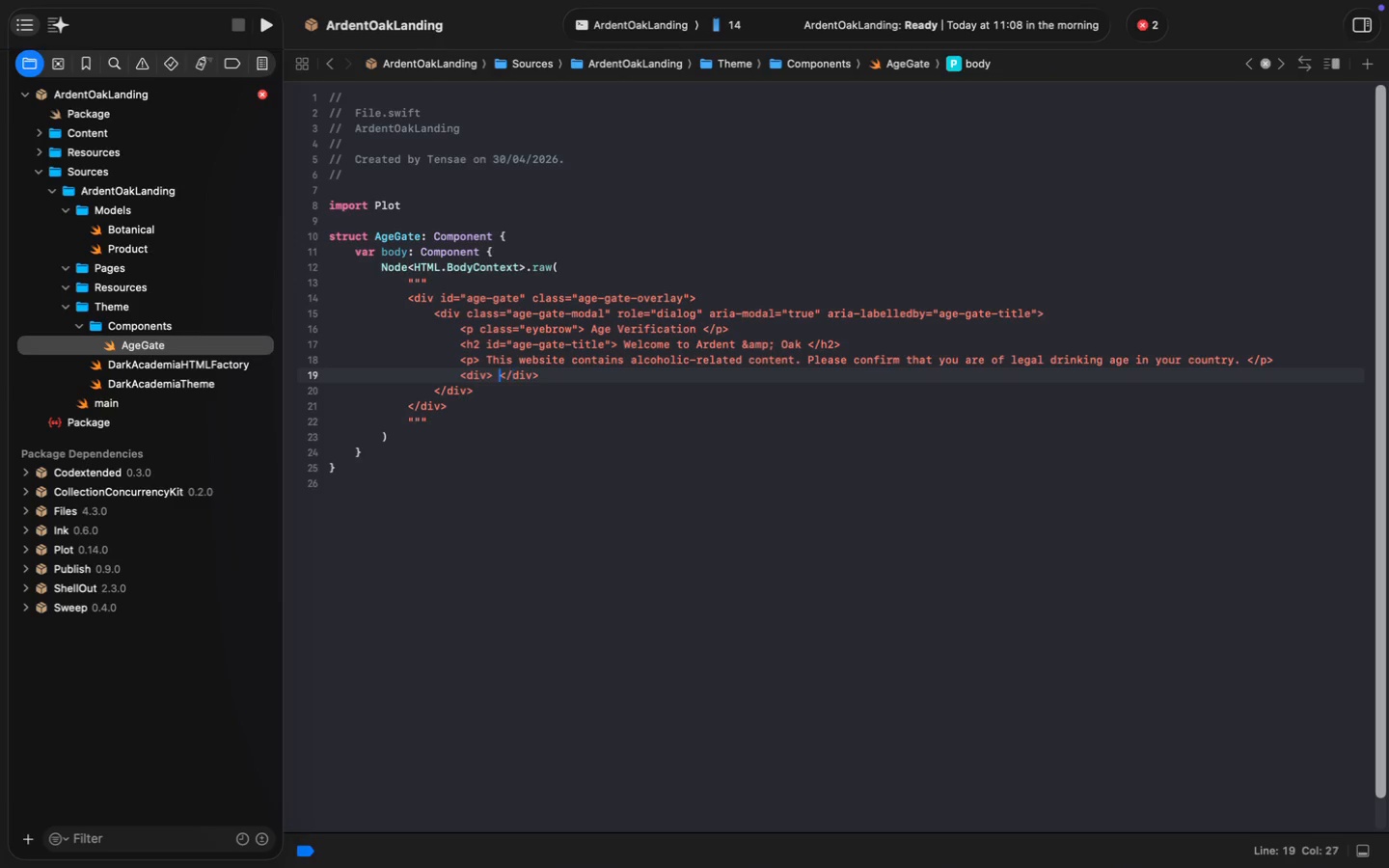 
key(Alt+ArrowLeft)
 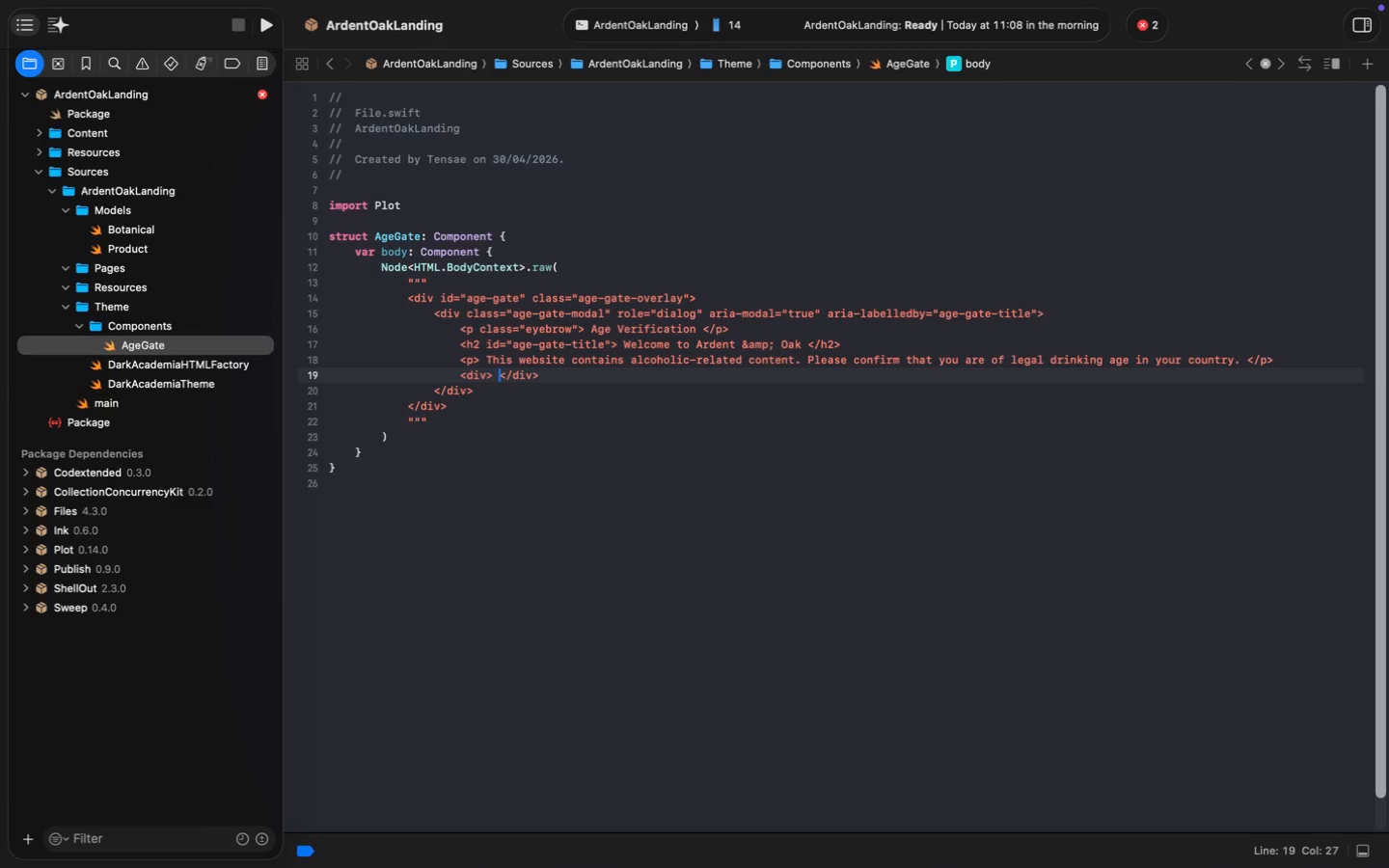 
key(Enter)
 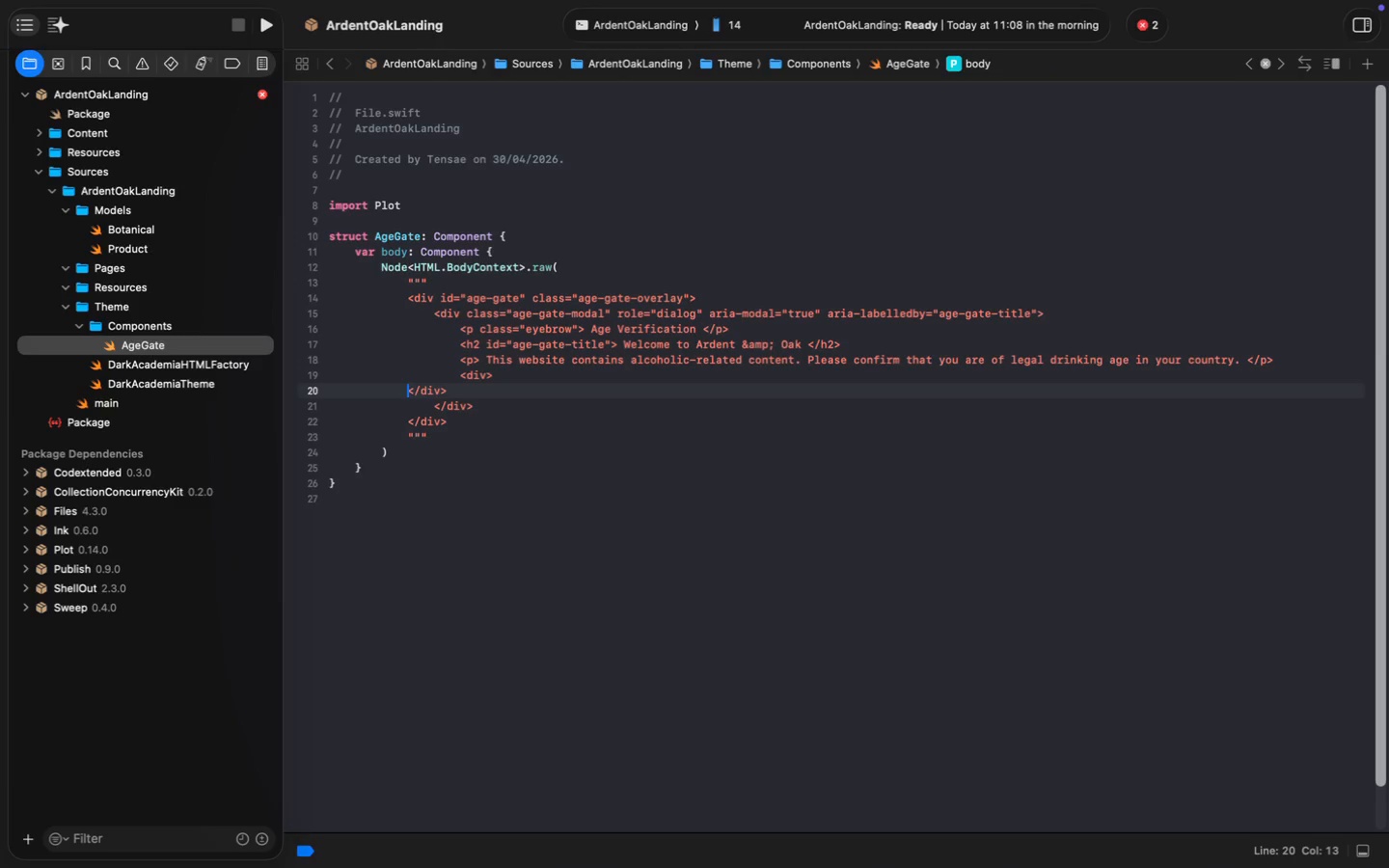 
key(Tab)
 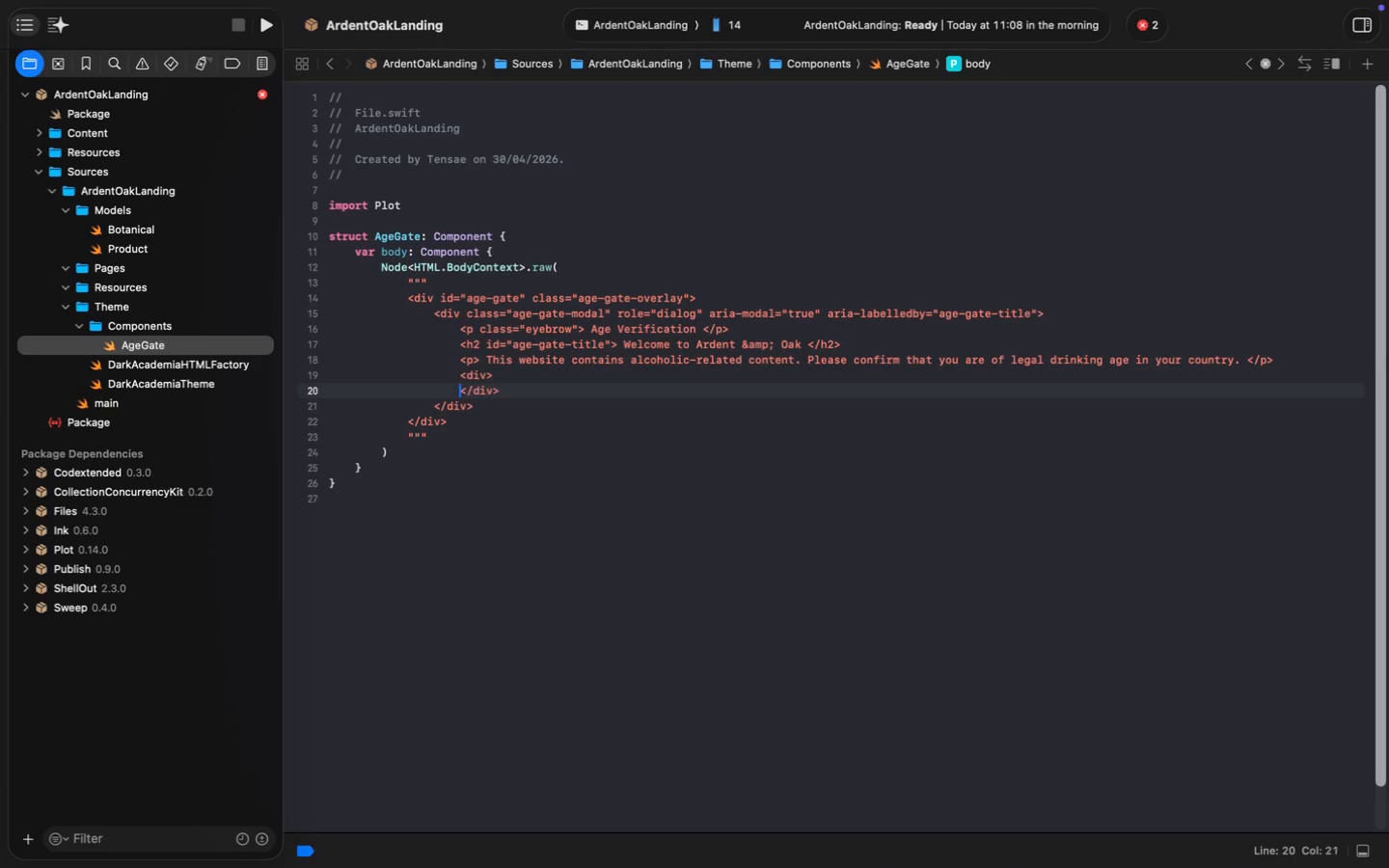 
key(Tab)
 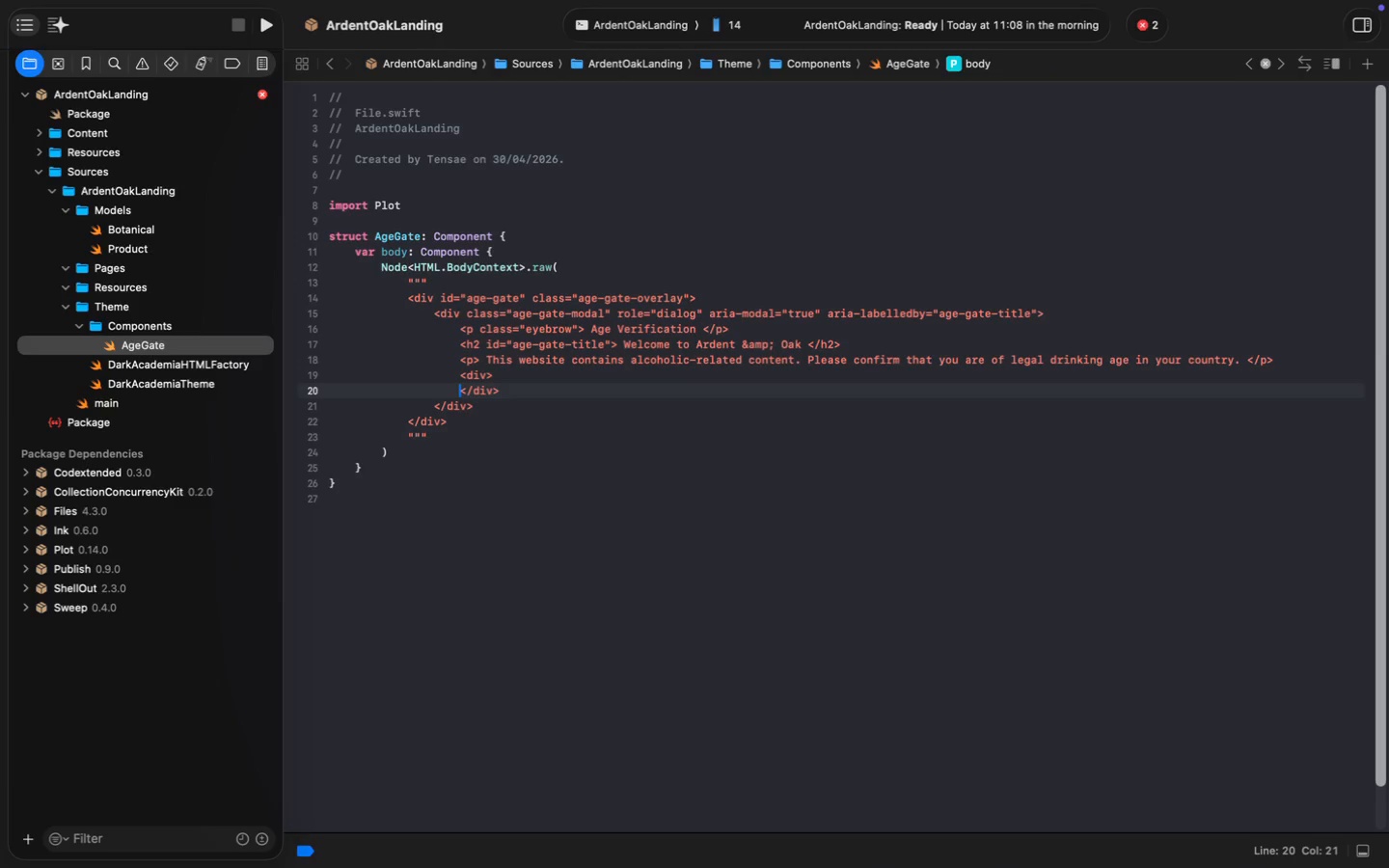 
key(ArrowUp)
 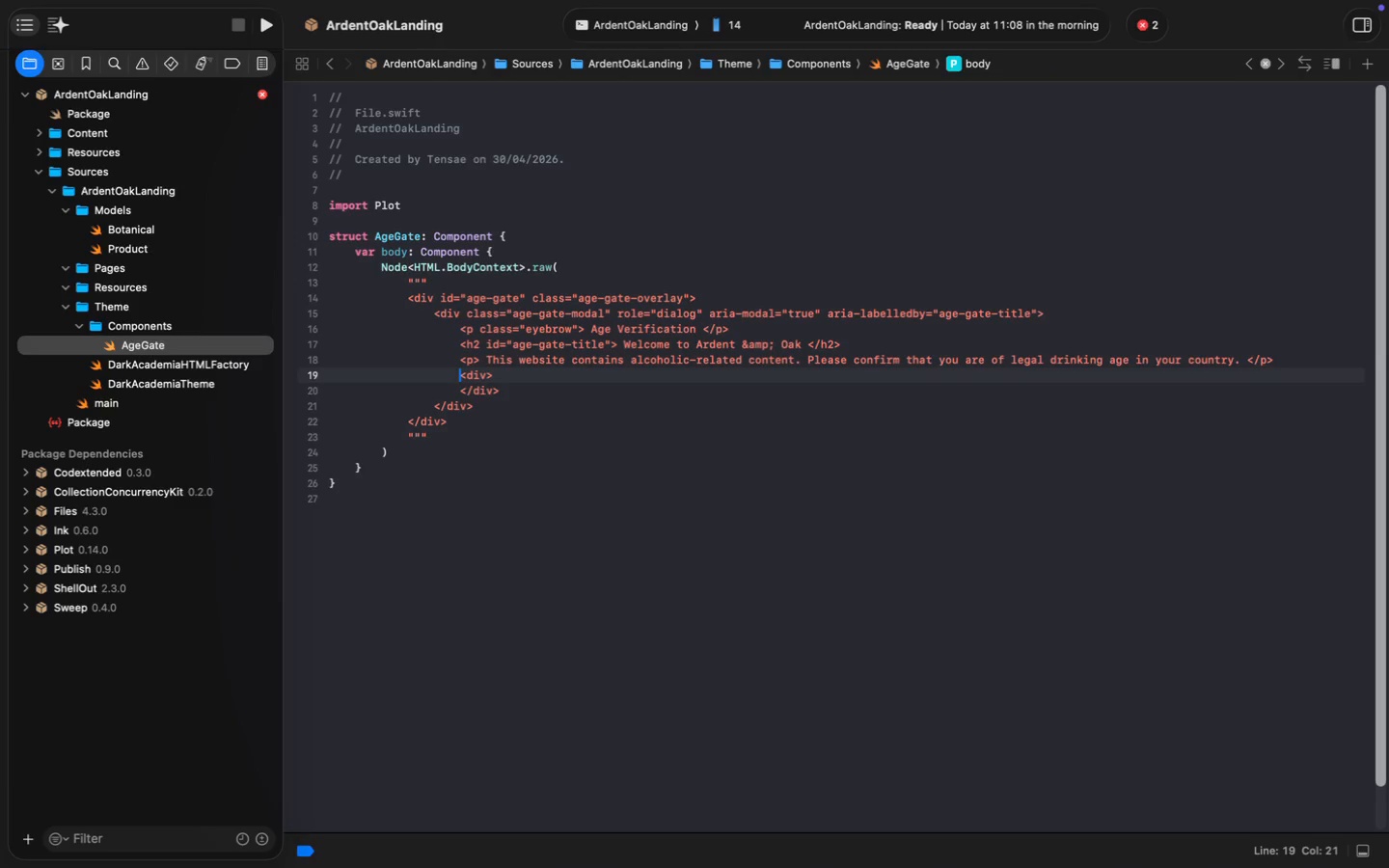 
key(Meta+MetaRight)
 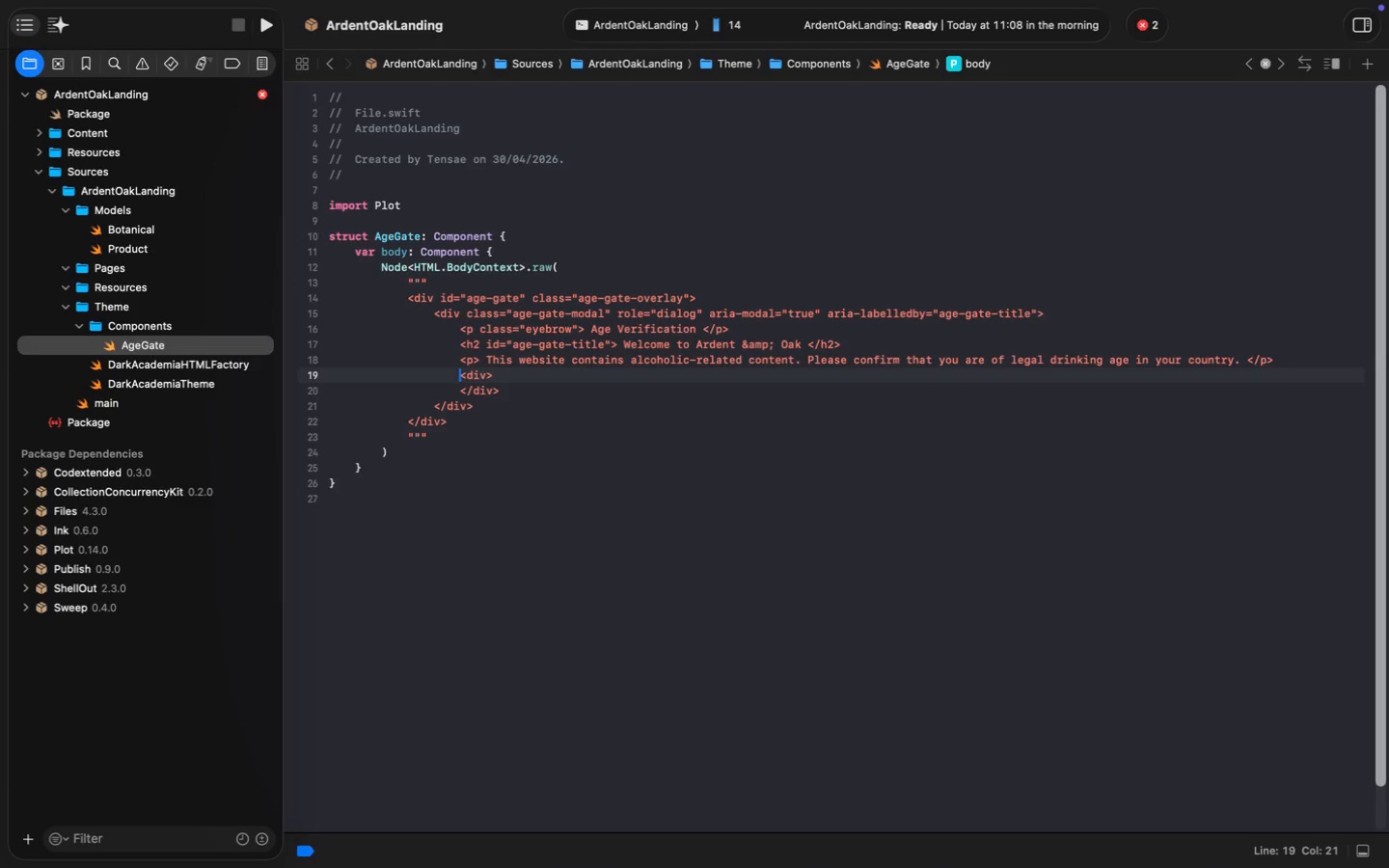 
key(Alt+Meta+AltRight)
 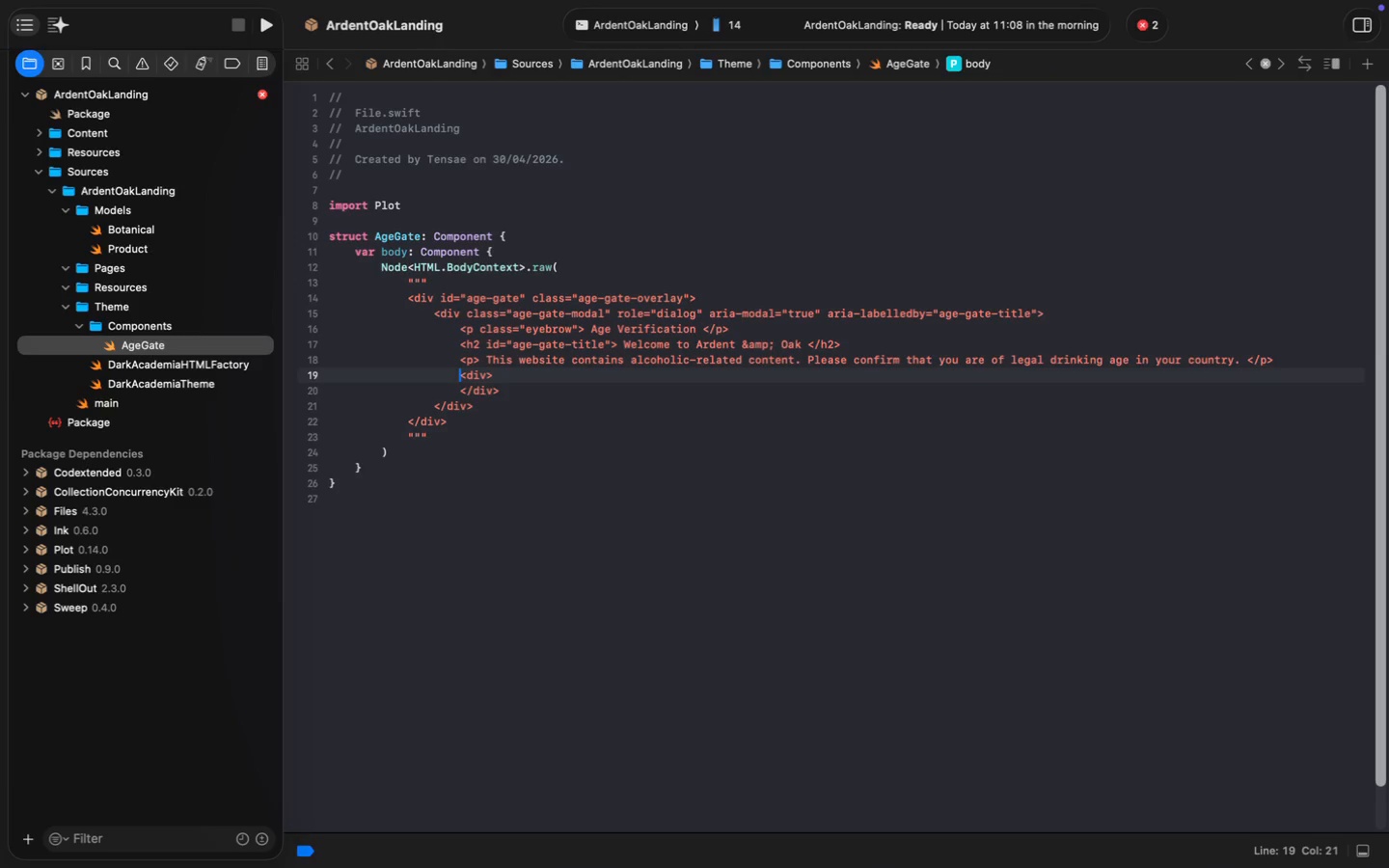 
key(Alt+Meta+ArrowRight)
 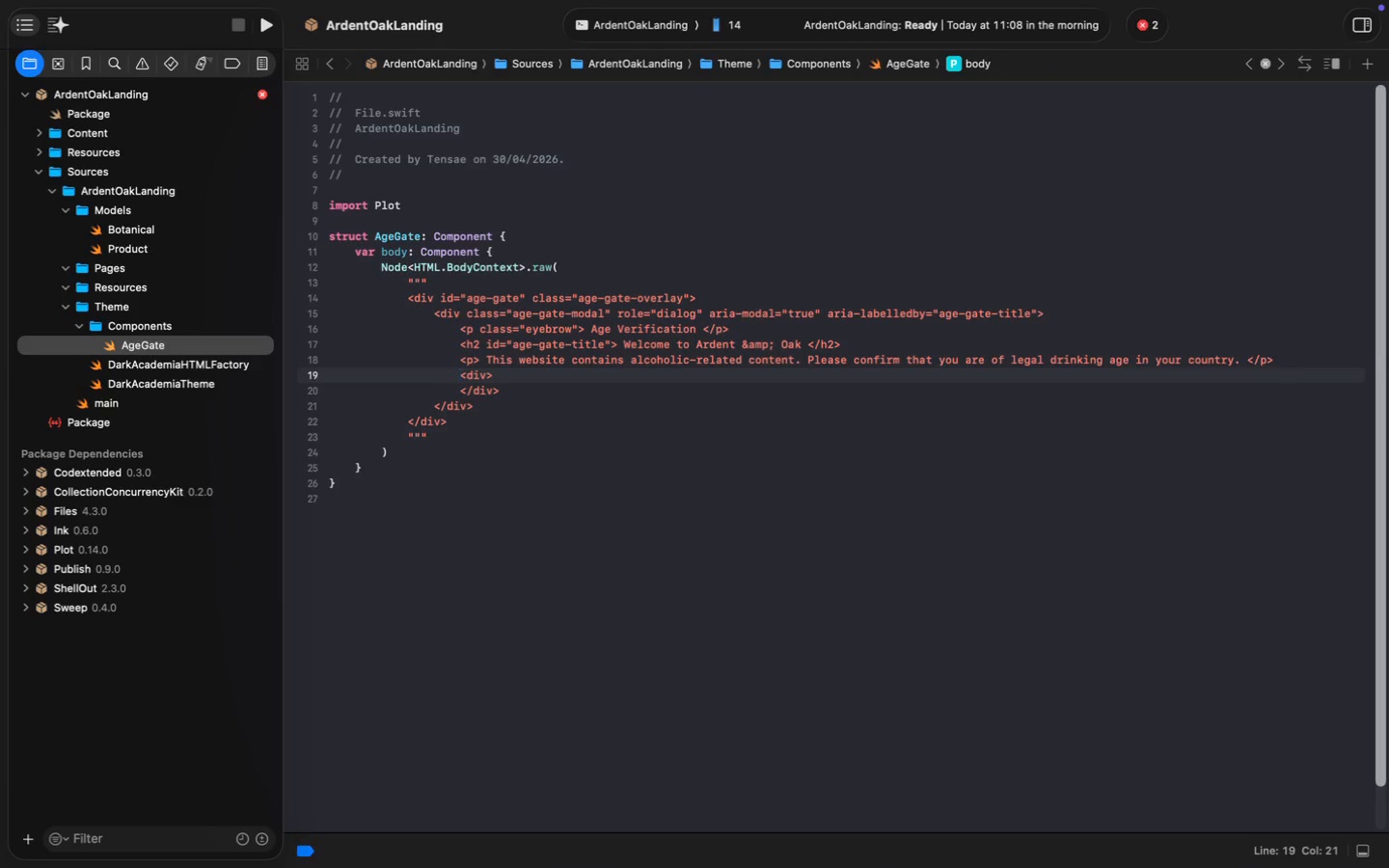 
key(Meta+ArrowRight)
 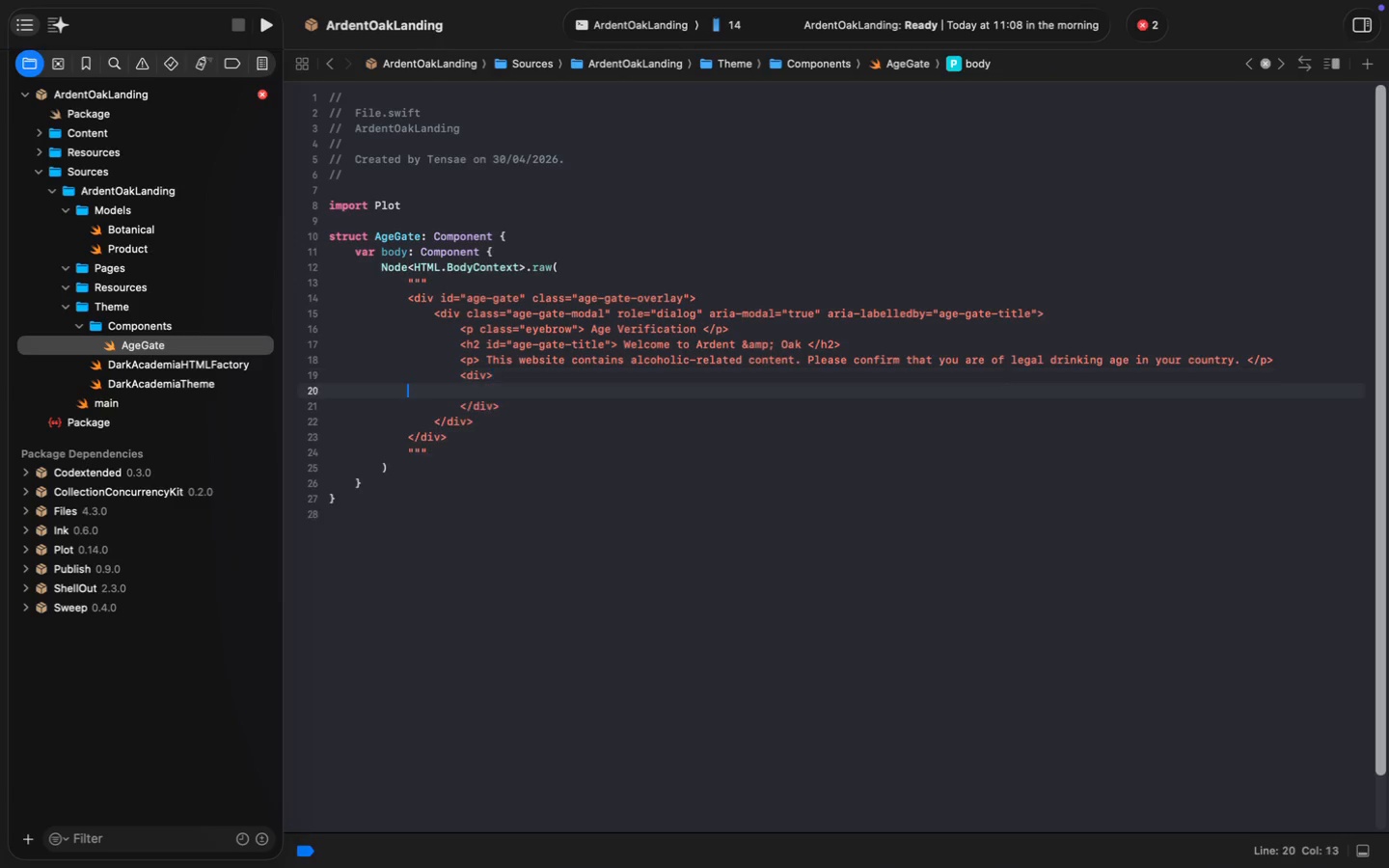 
key(Enter)
 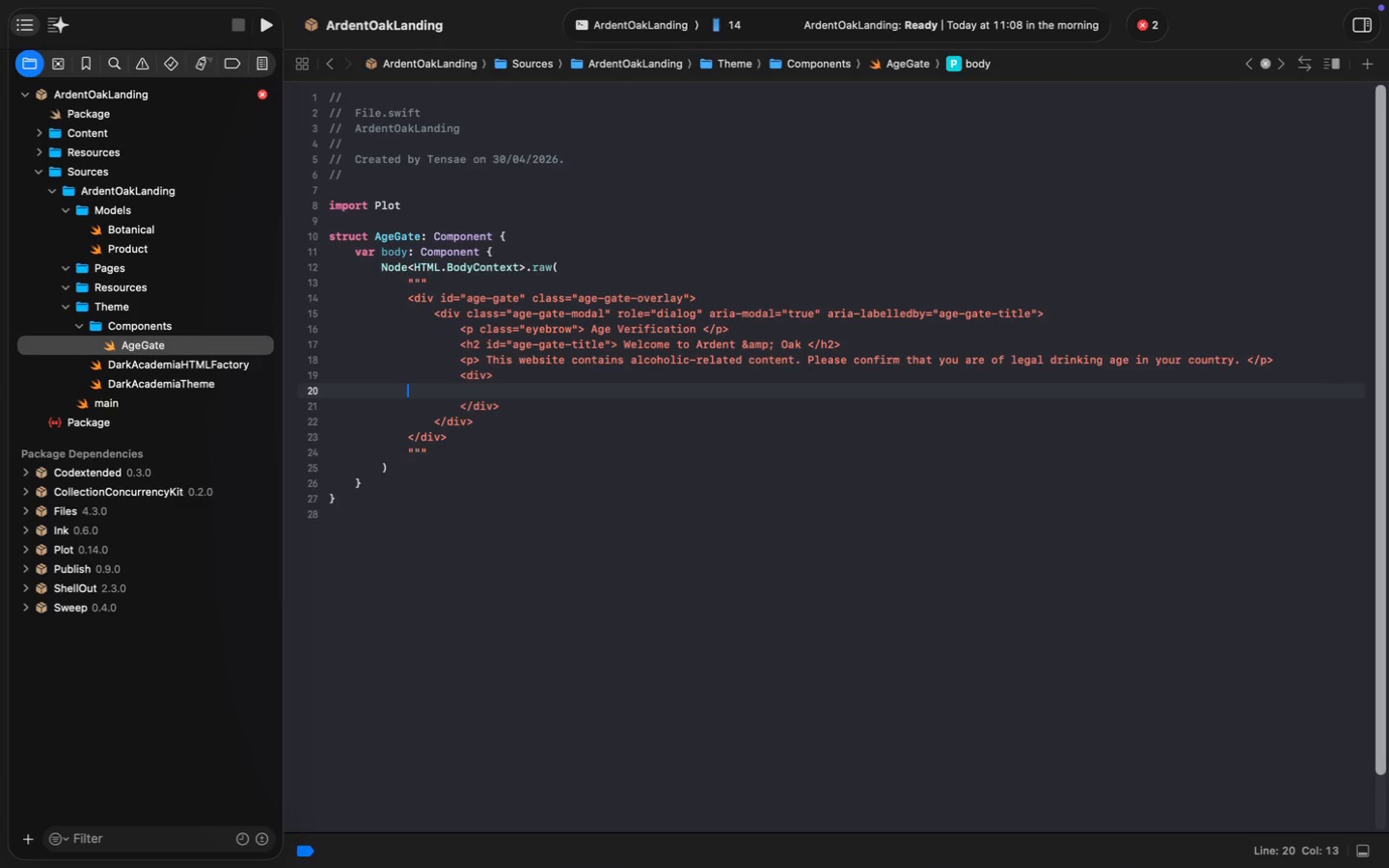 
key(Tab)
key(Tab)
key(Tab)
type(<button> </button>)
 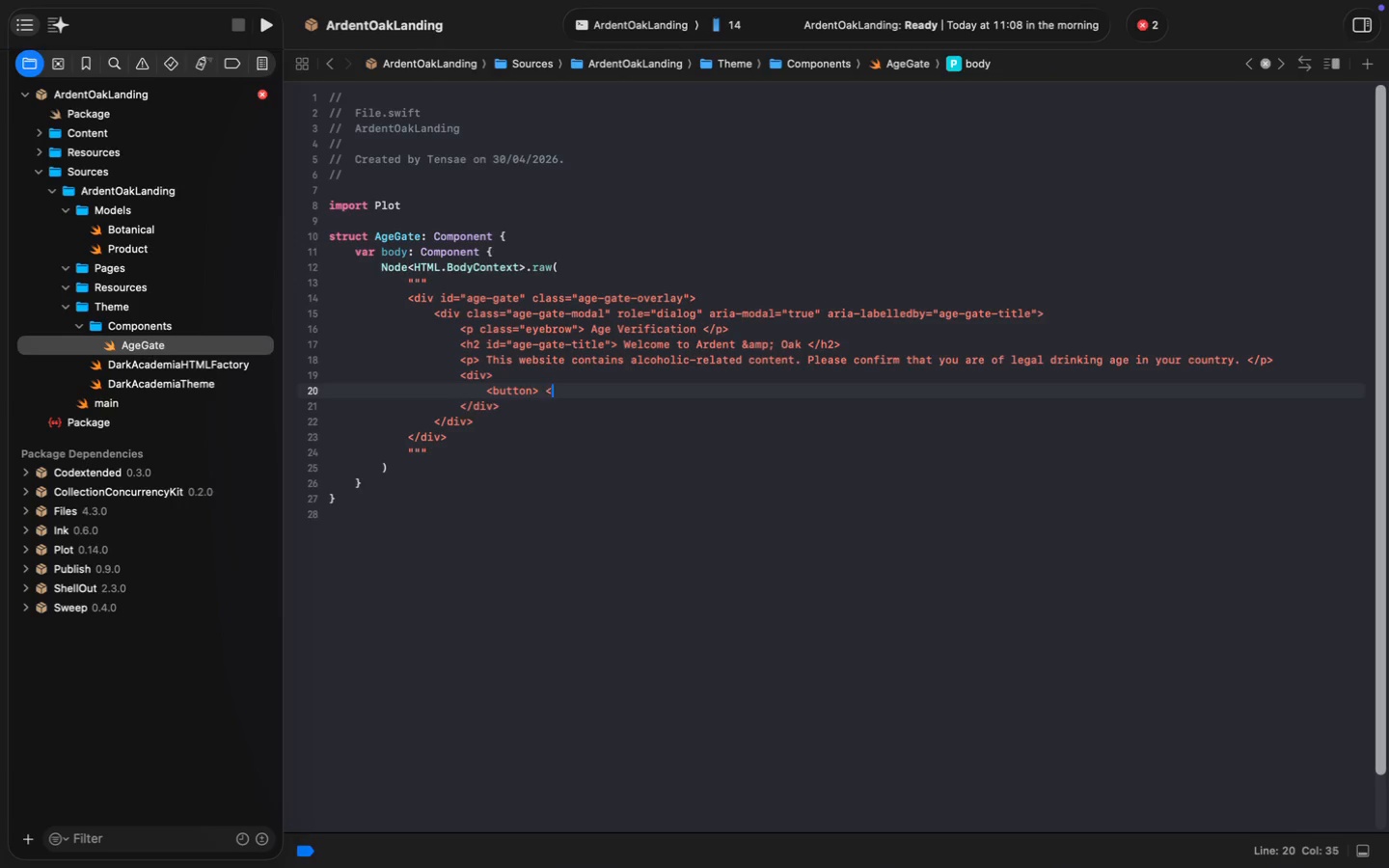 
key(ArrowUp)
 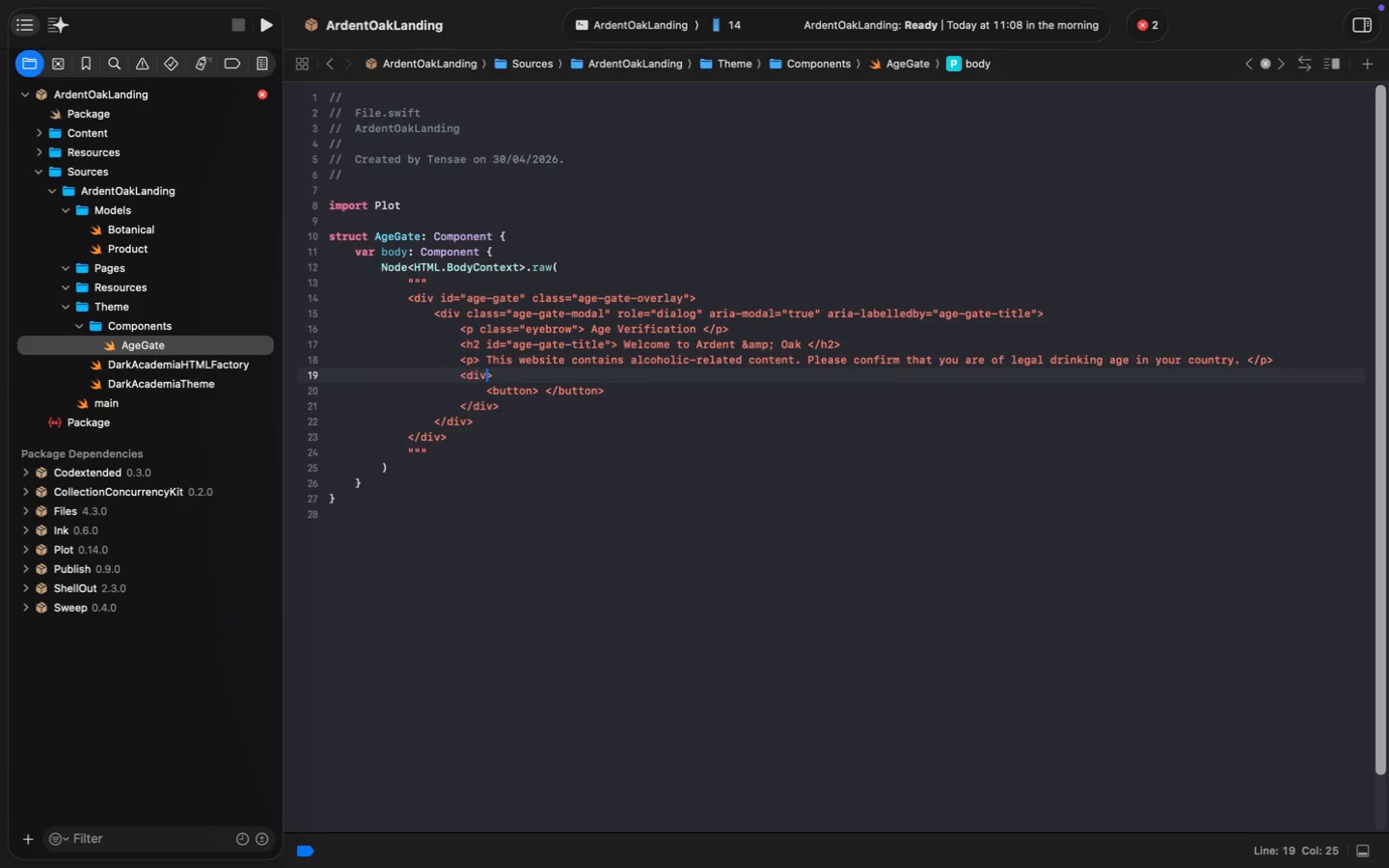 
key(ArrowLeft)
 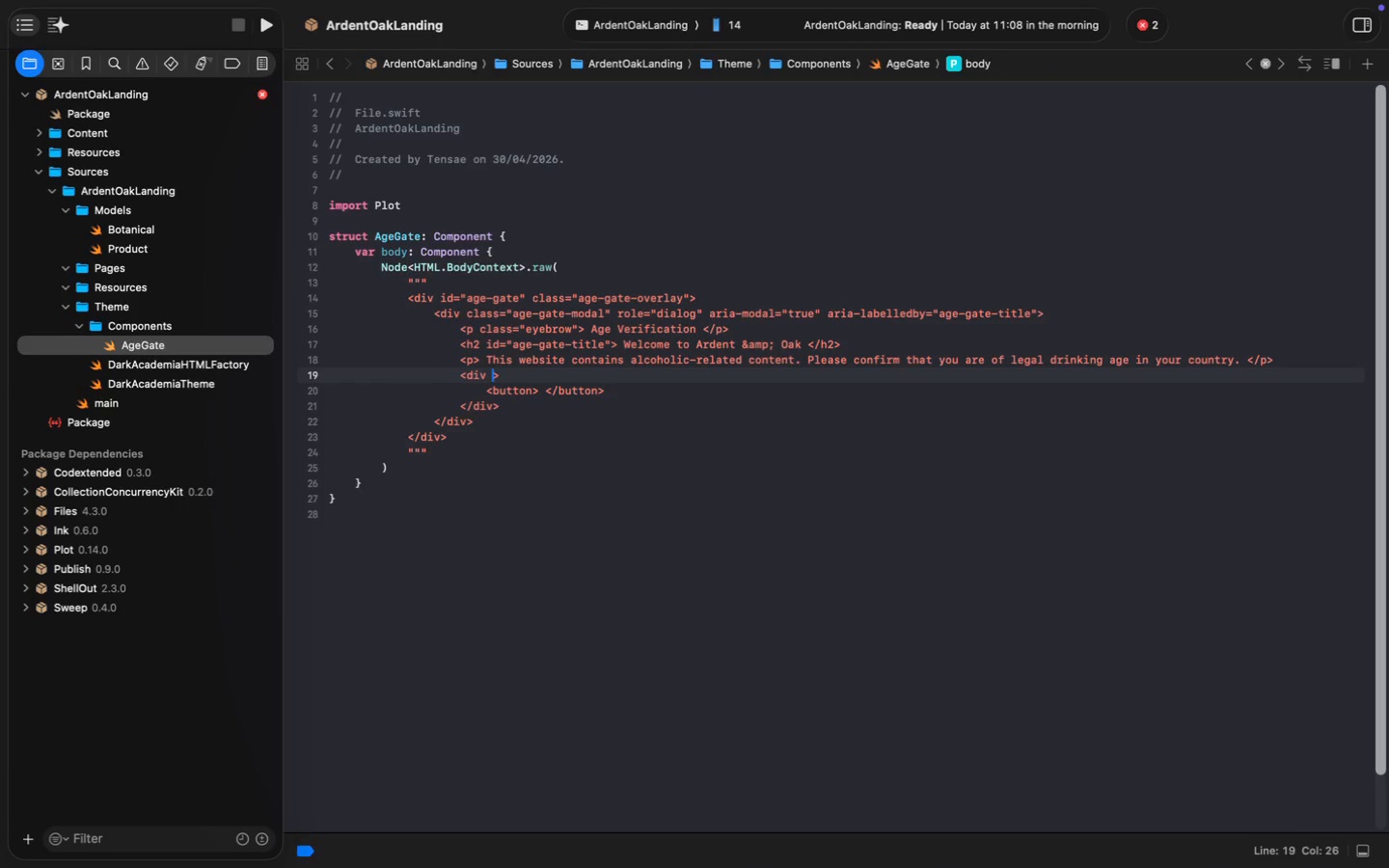 
type( class="")
 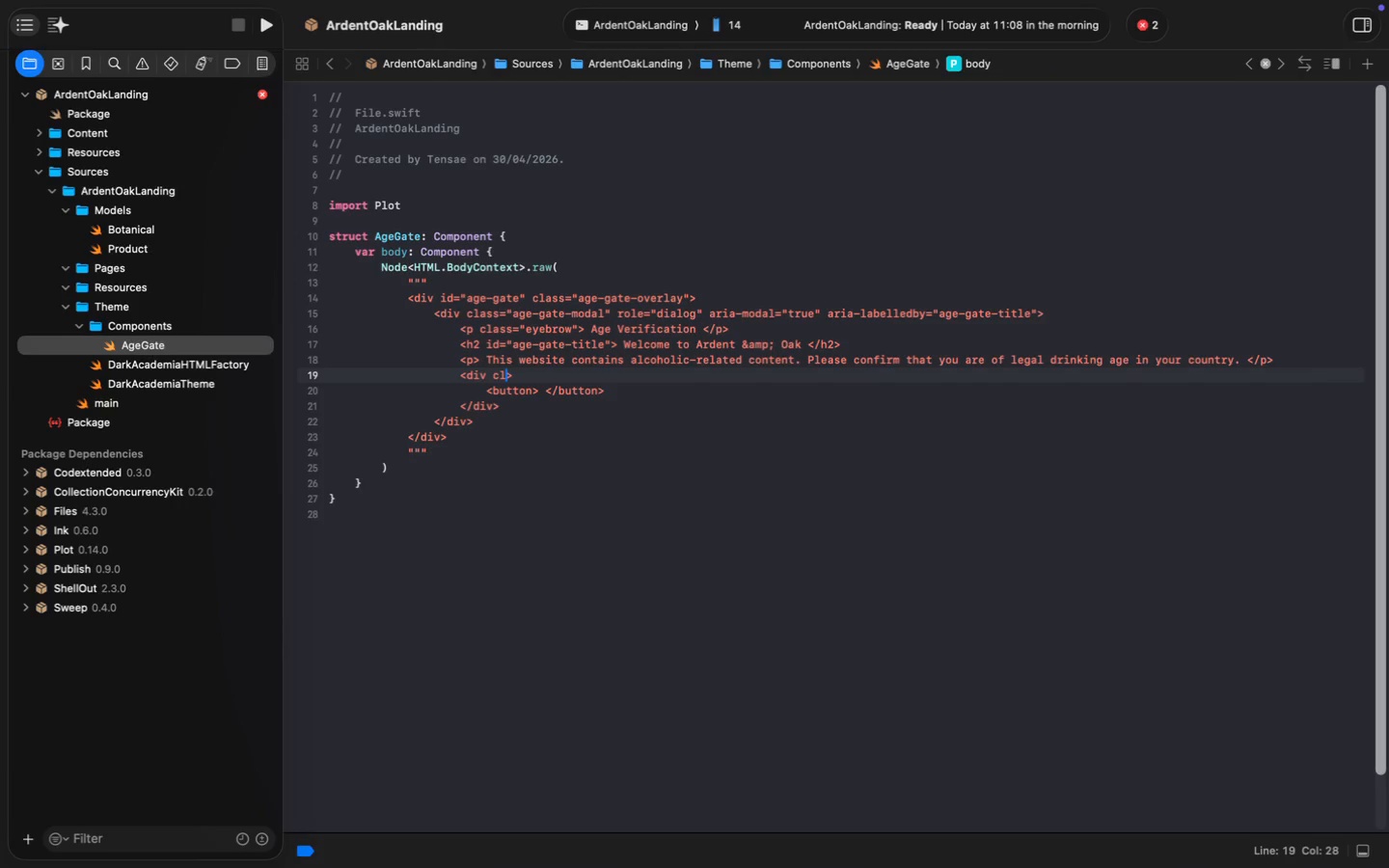 
 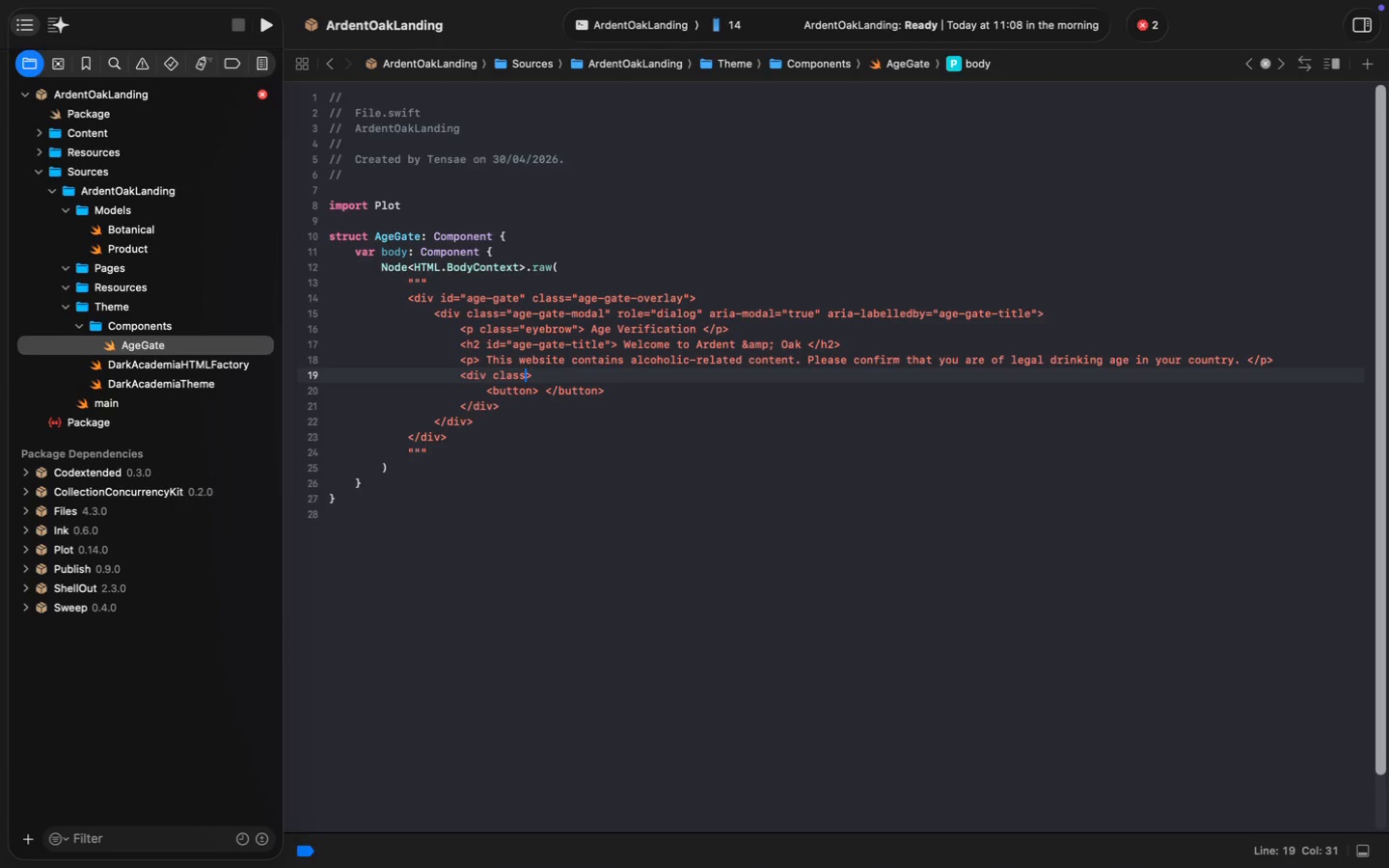 
key(ArrowLeft)
 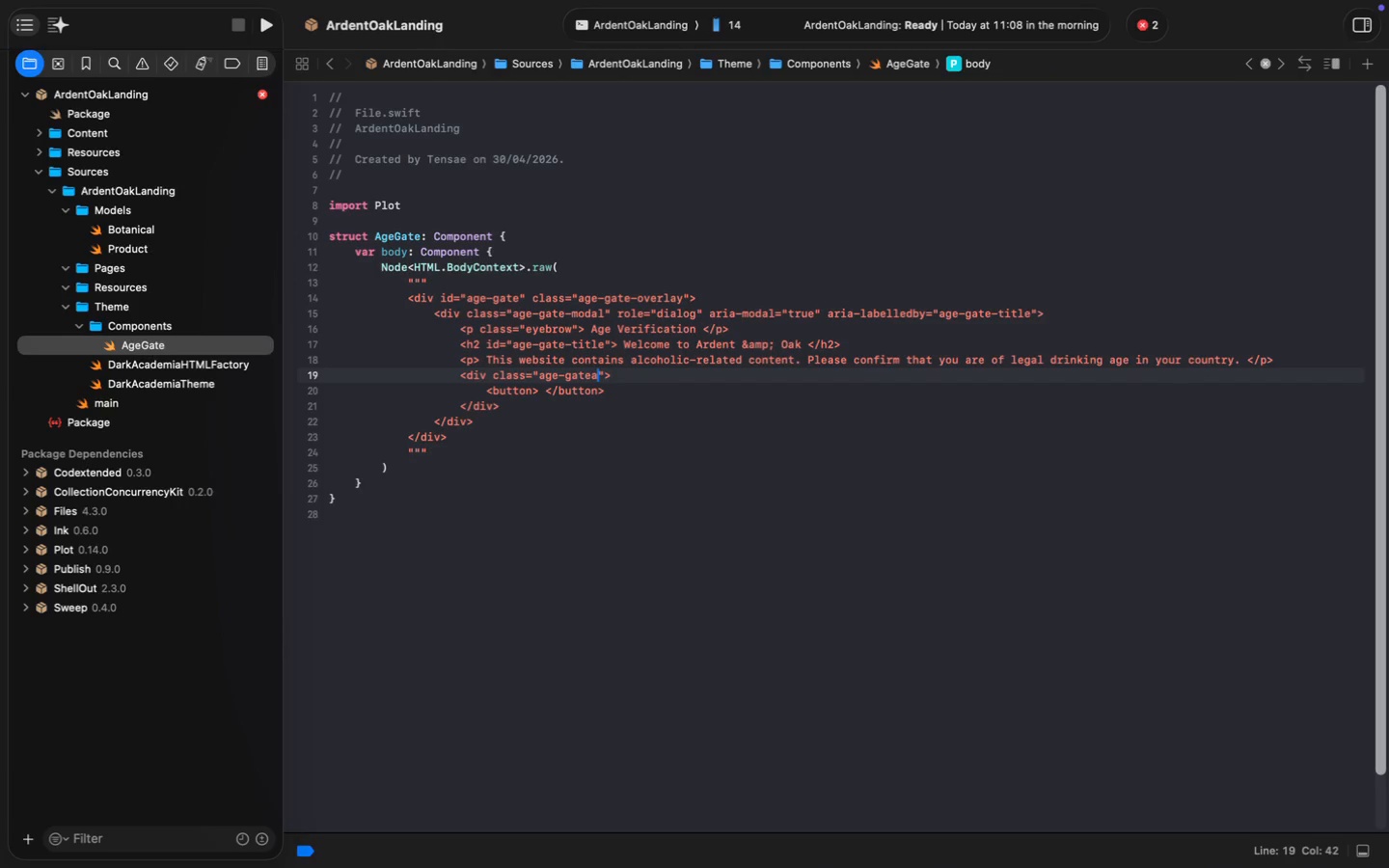 
type(age-gatea)
key(Backspace)
type(-actions)
 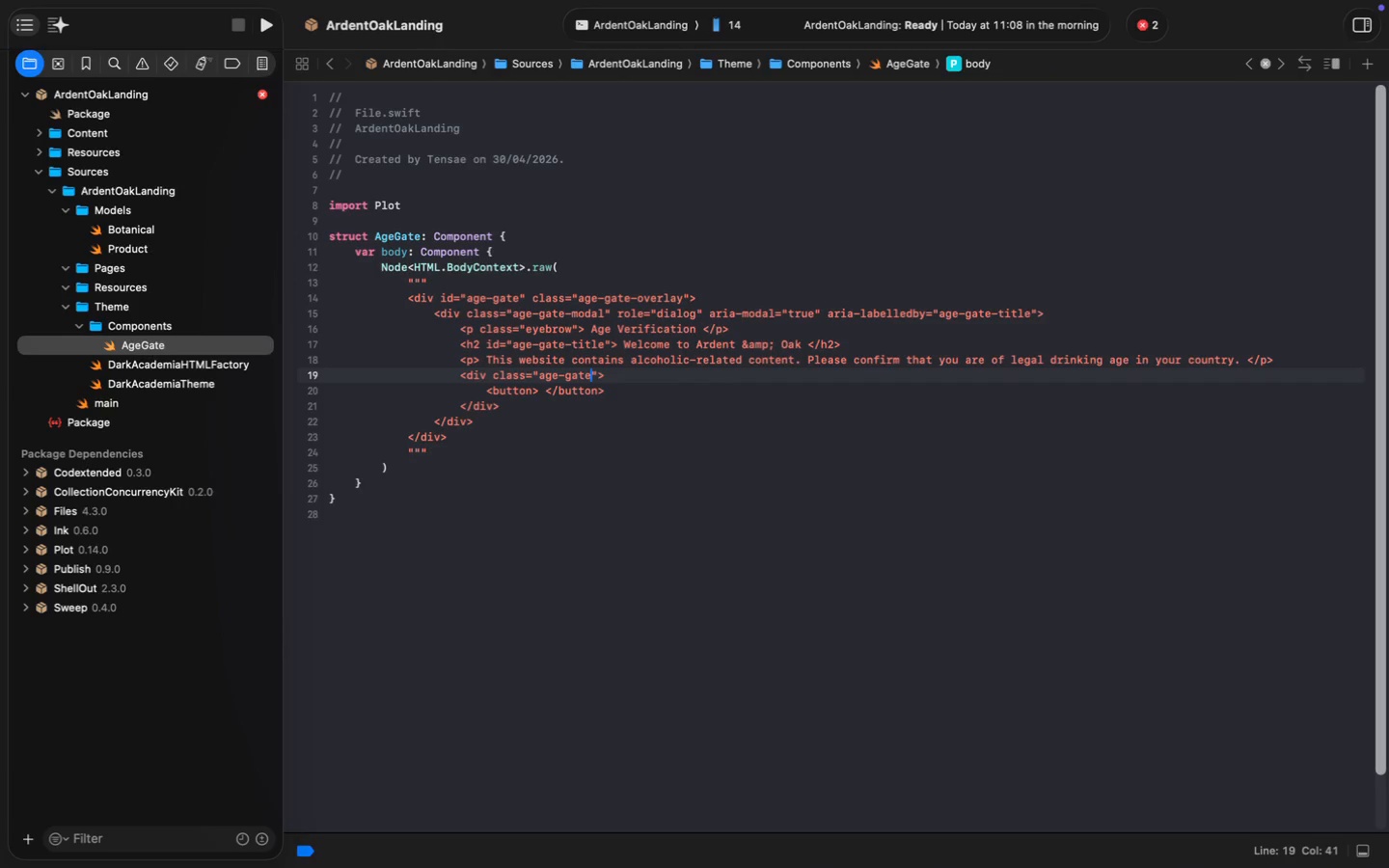 
key(ArrowDown)
 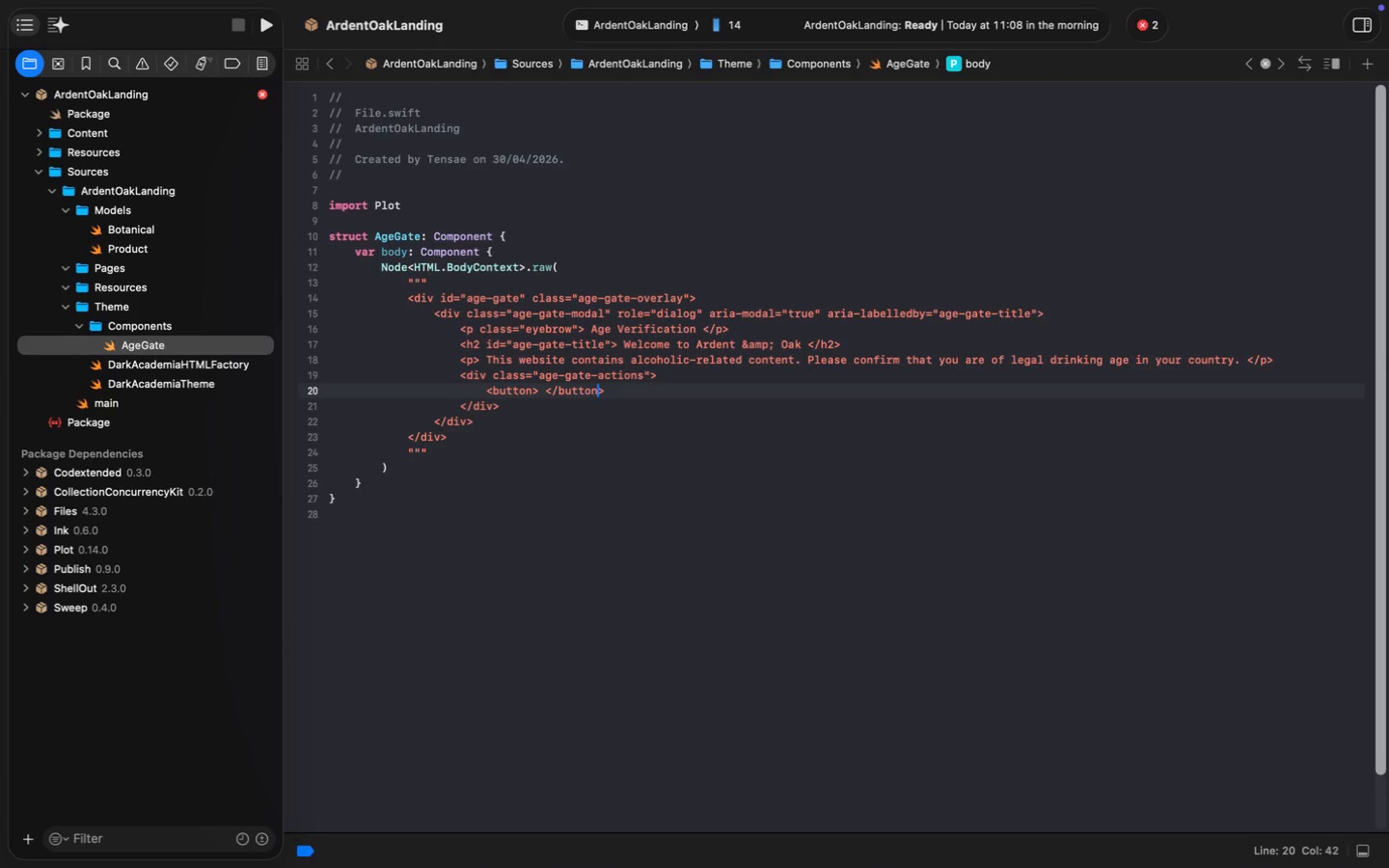 
key(ArrowLeft)
 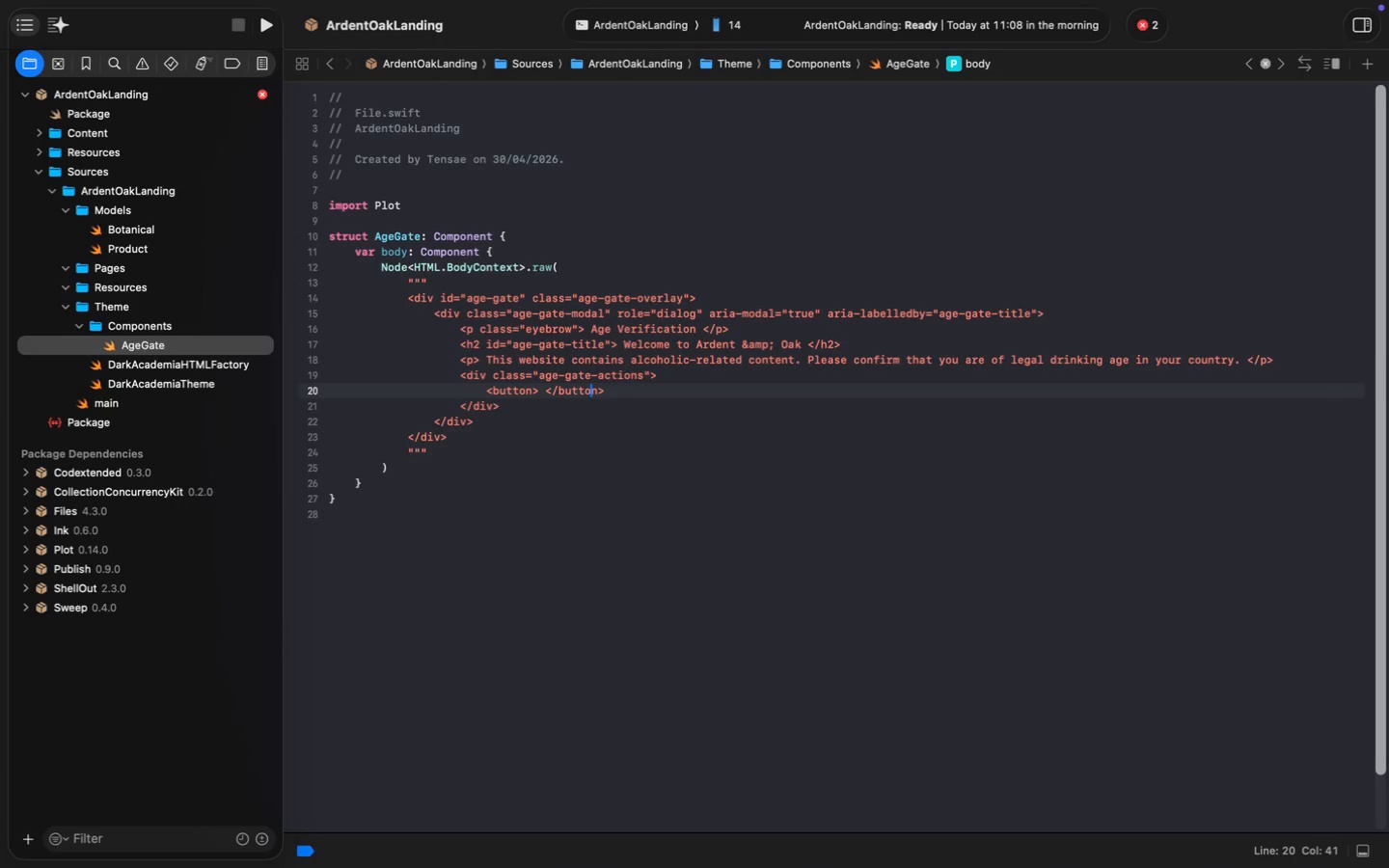 
key(ArrowLeft)
 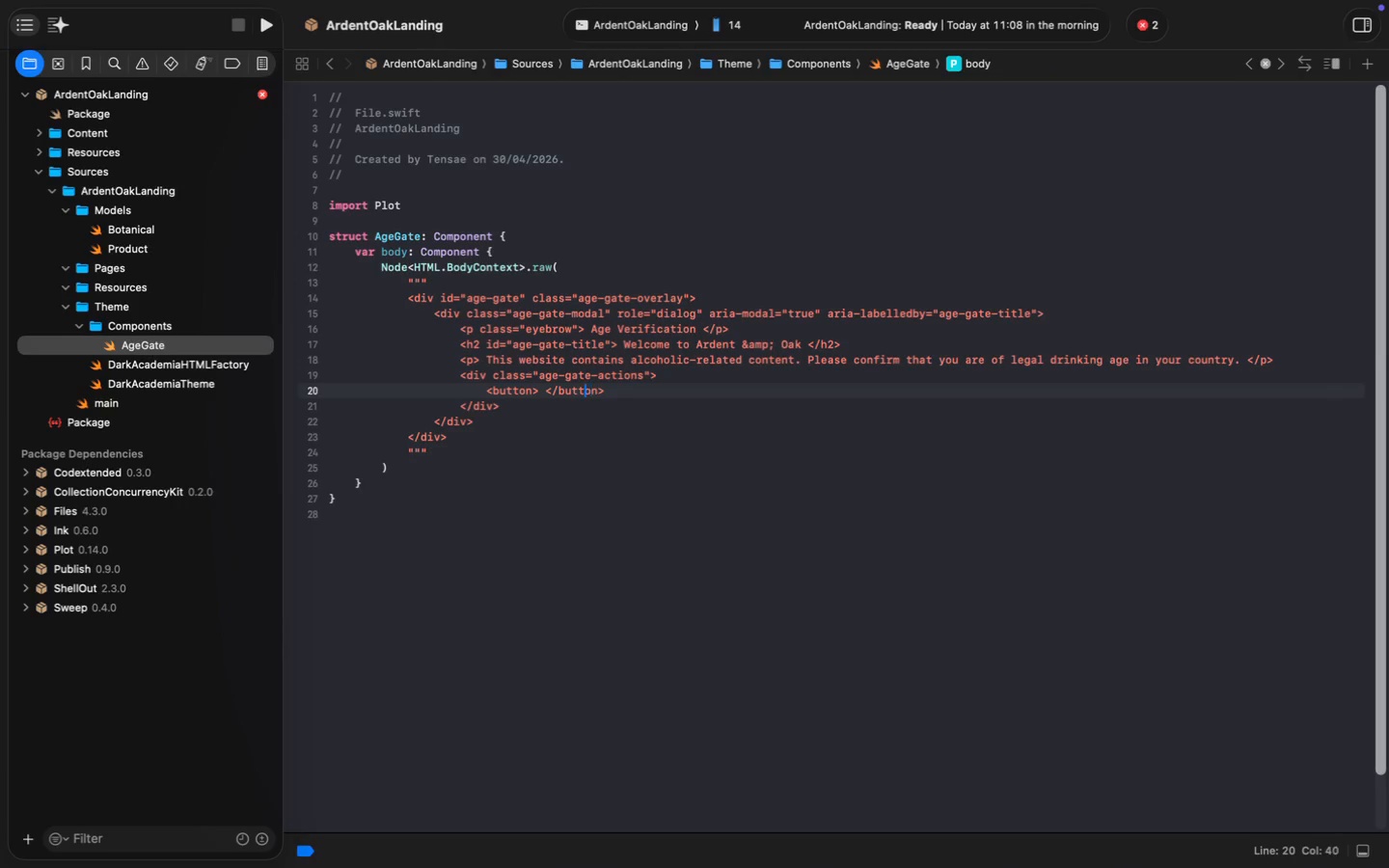 
key(ArrowLeft)
 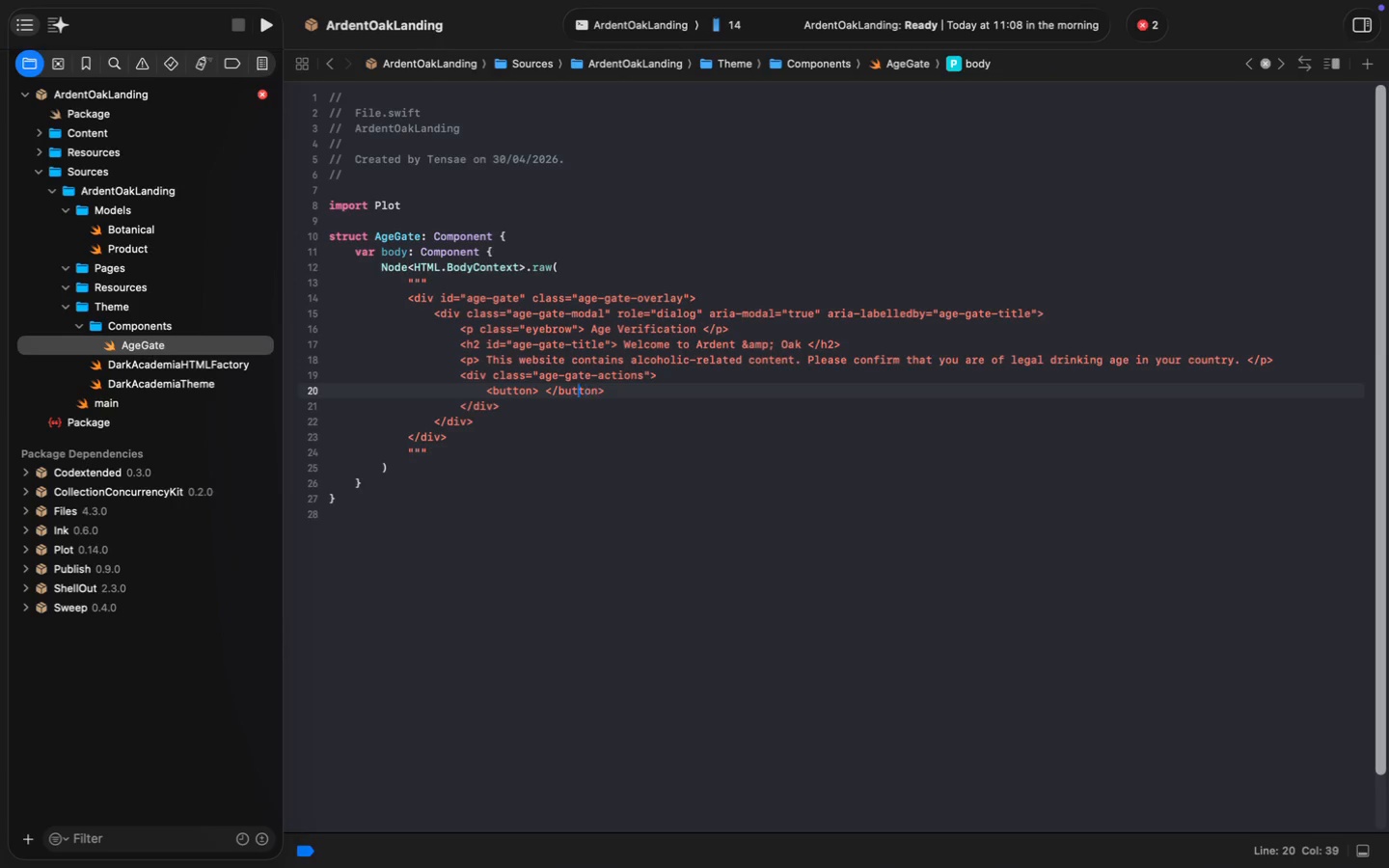 
key(ArrowLeft)
 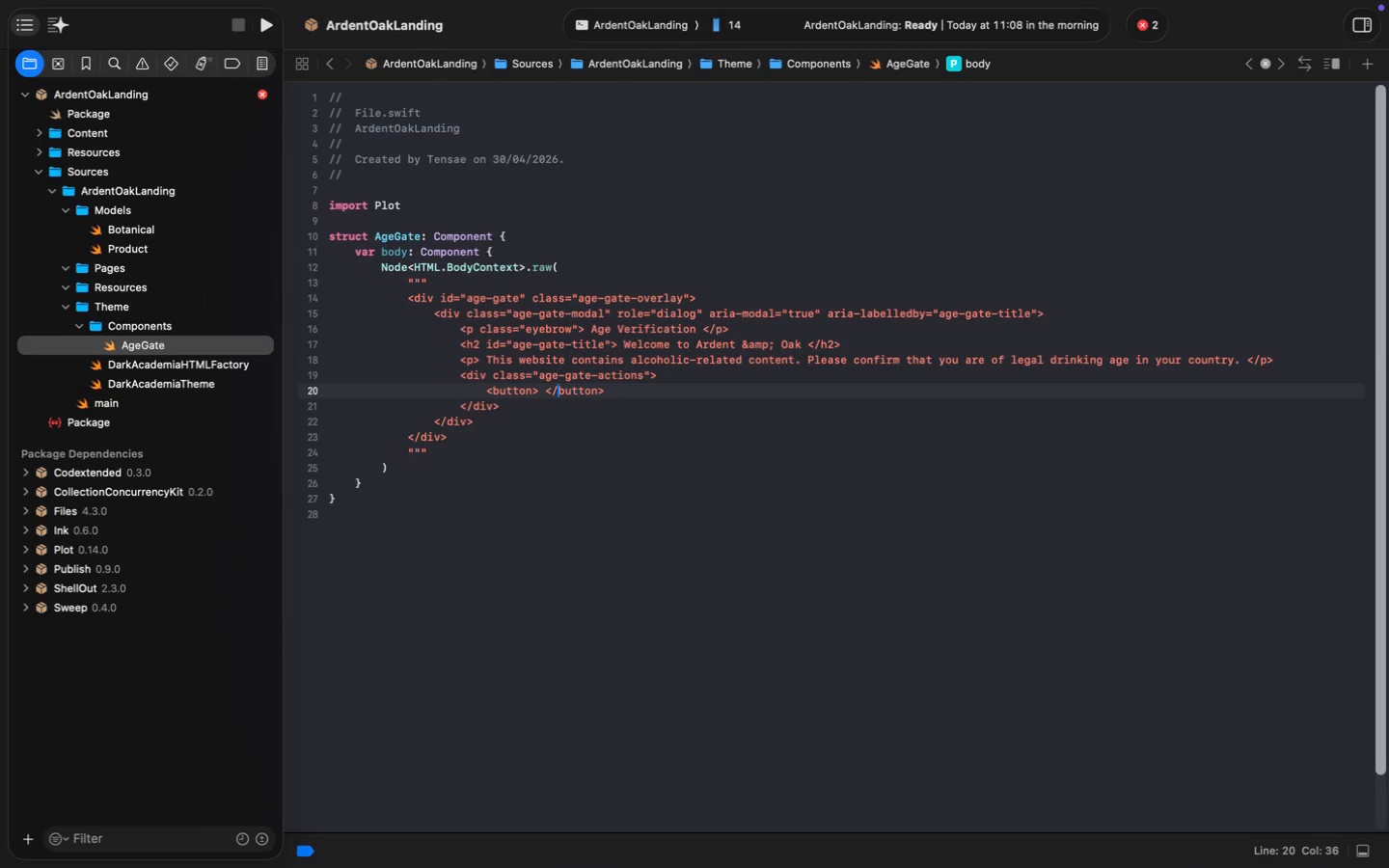 
key(Alt+ArrowLeft)
 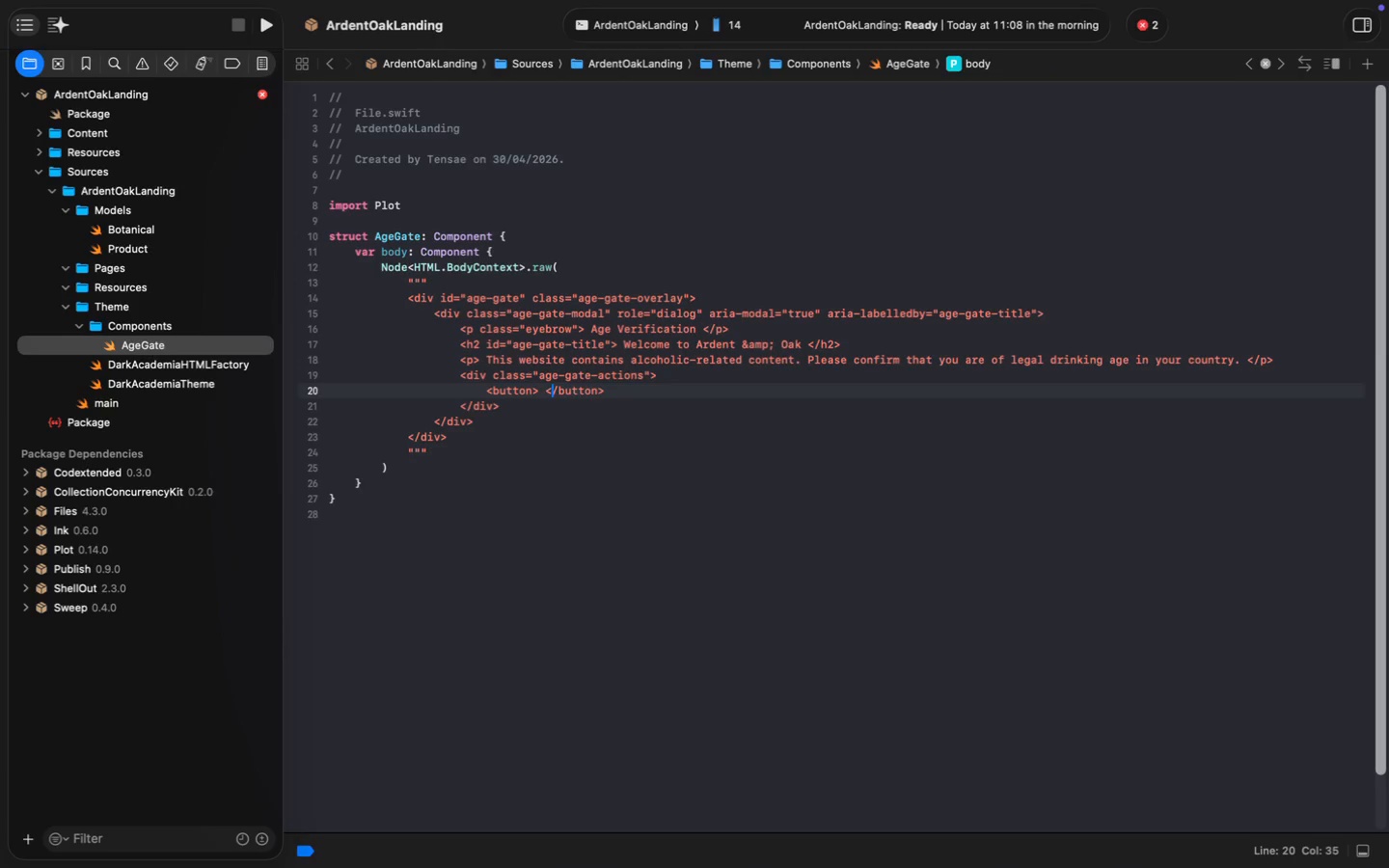 
key(ArrowLeft)
 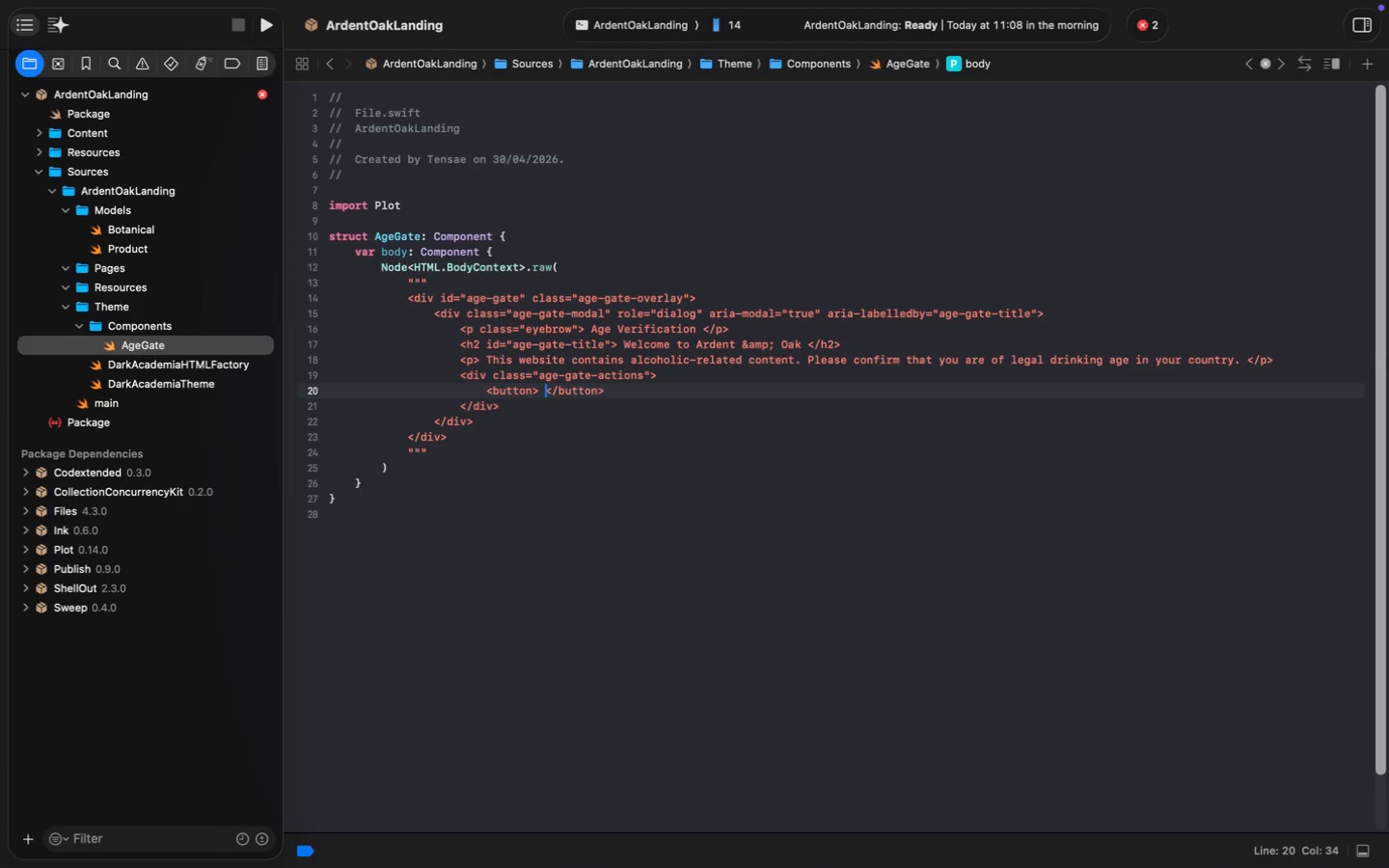 
key(ArrowLeft)
 